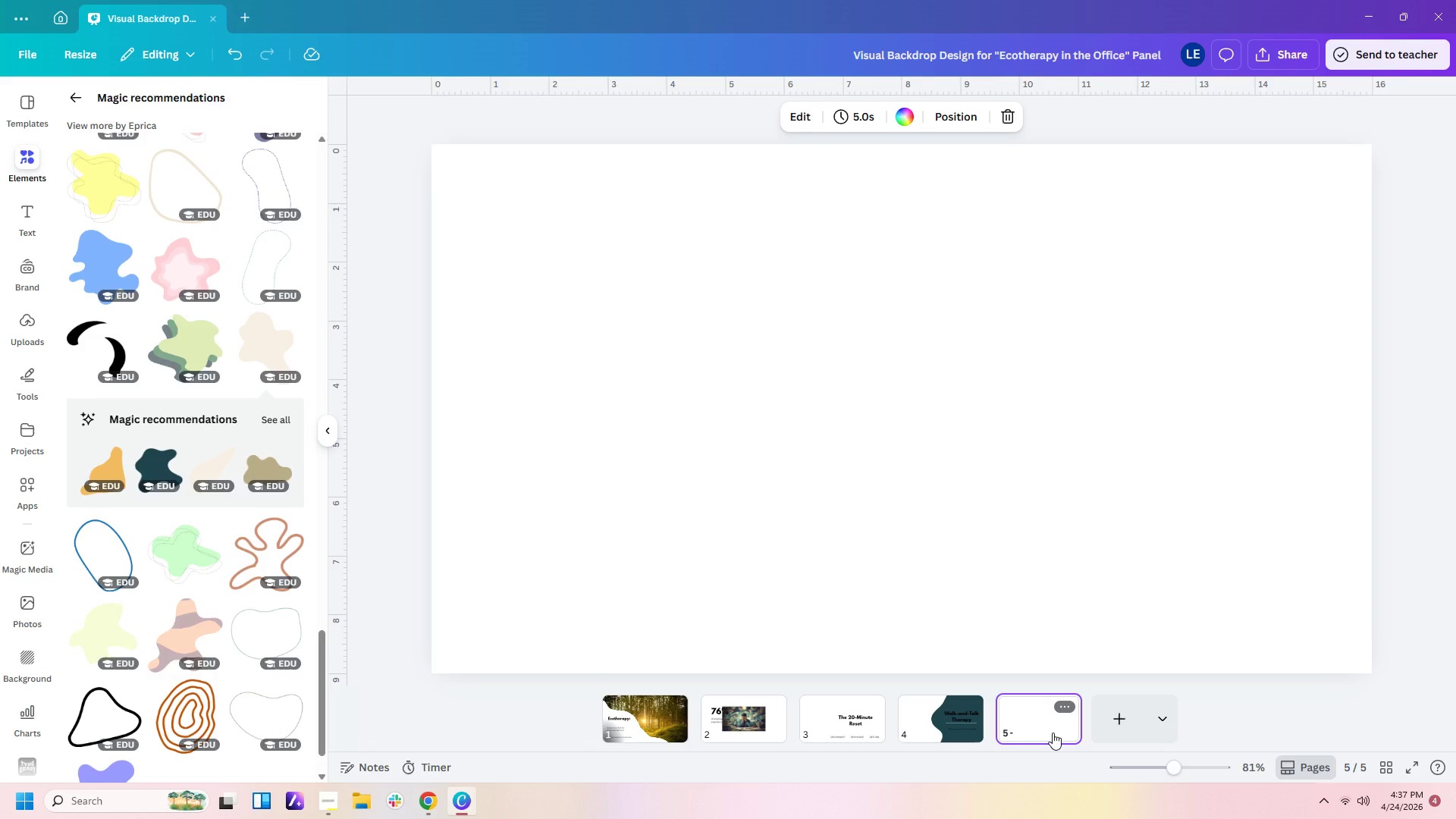 
left_click([211, 469])
 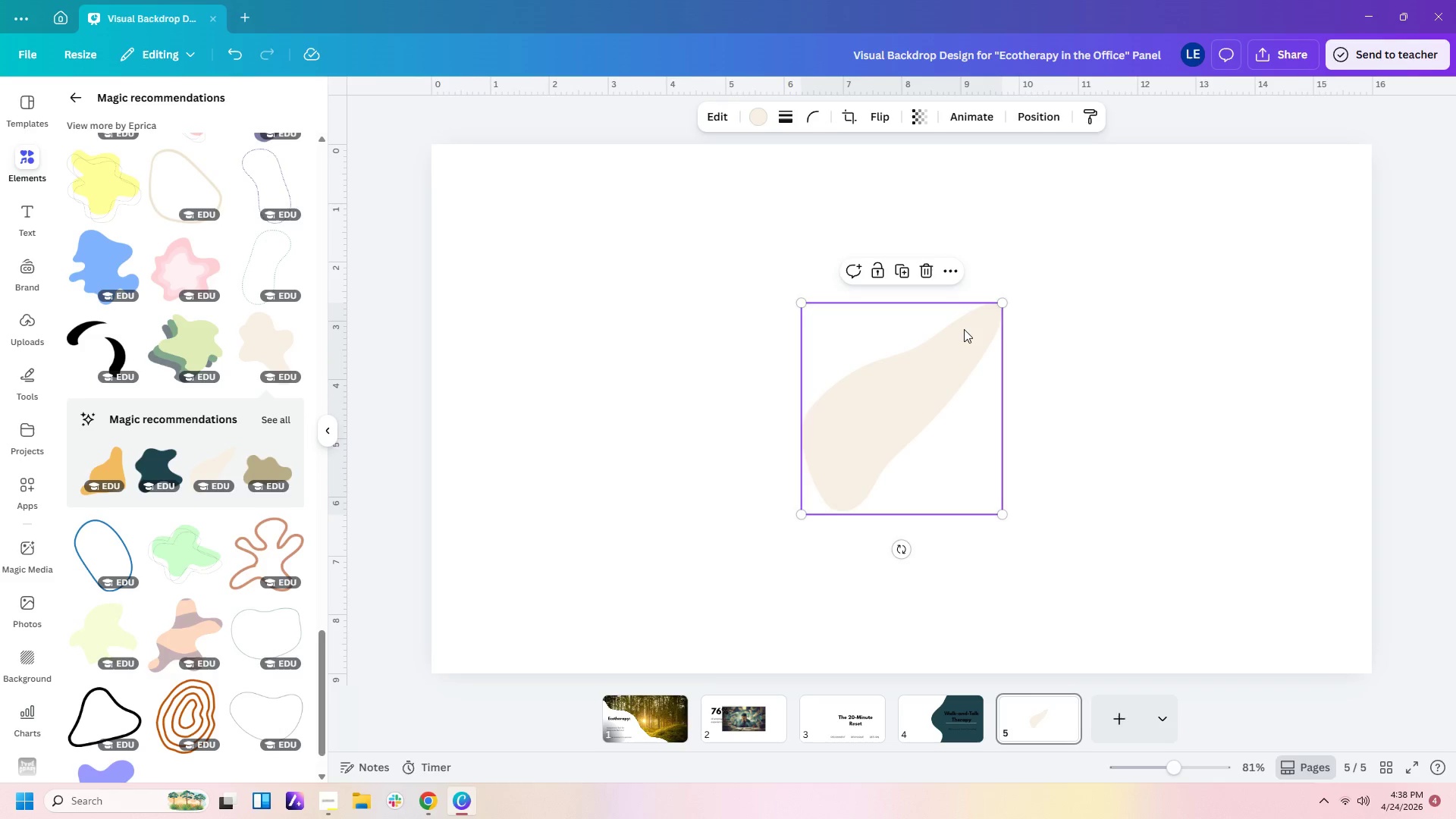 
left_click_drag(start_coordinate=[965, 328], to_coordinate=[923, 349])
 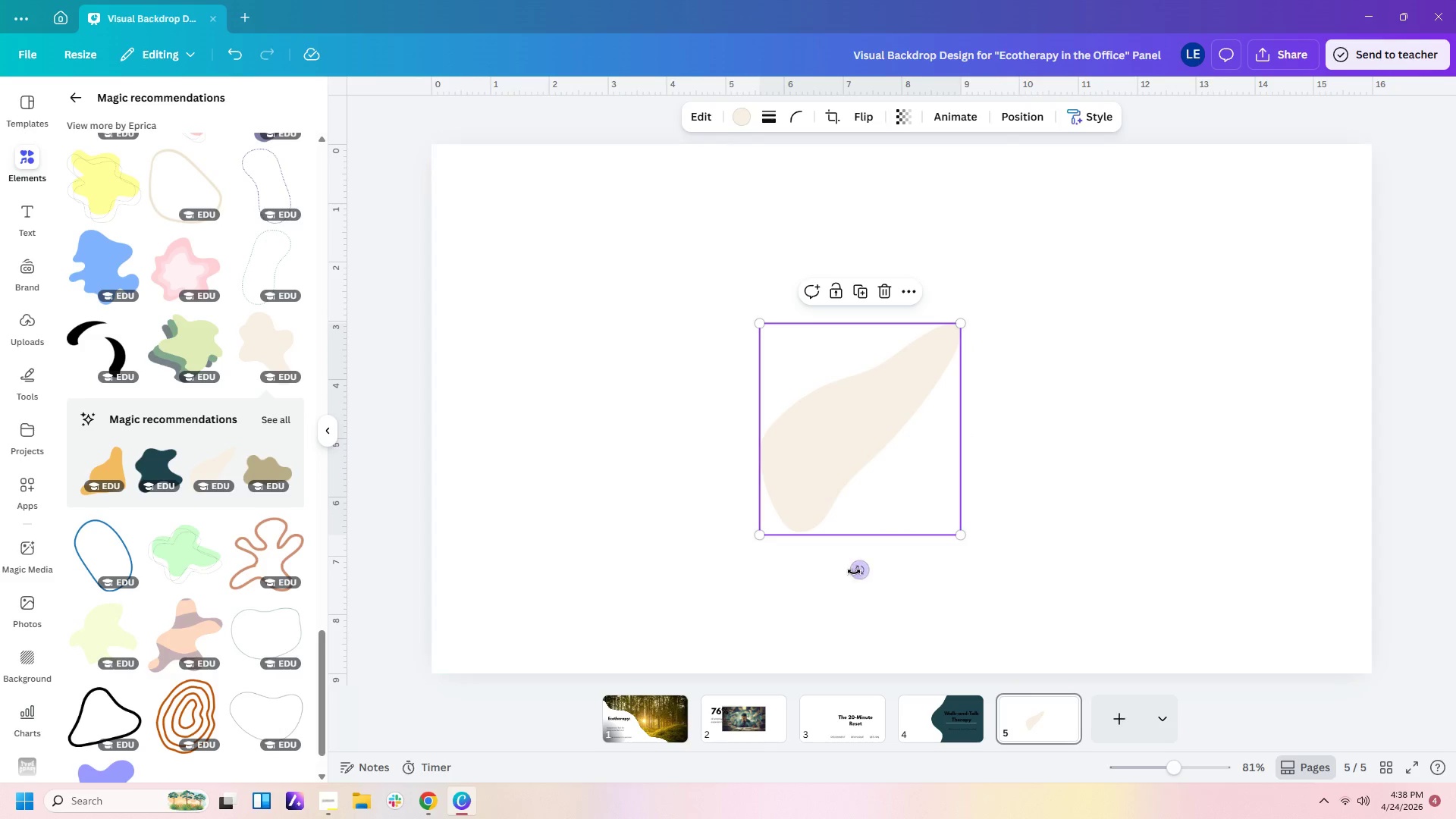 
left_click_drag(start_coordinate=[858, 566], to_coordinate=[732, 486])
 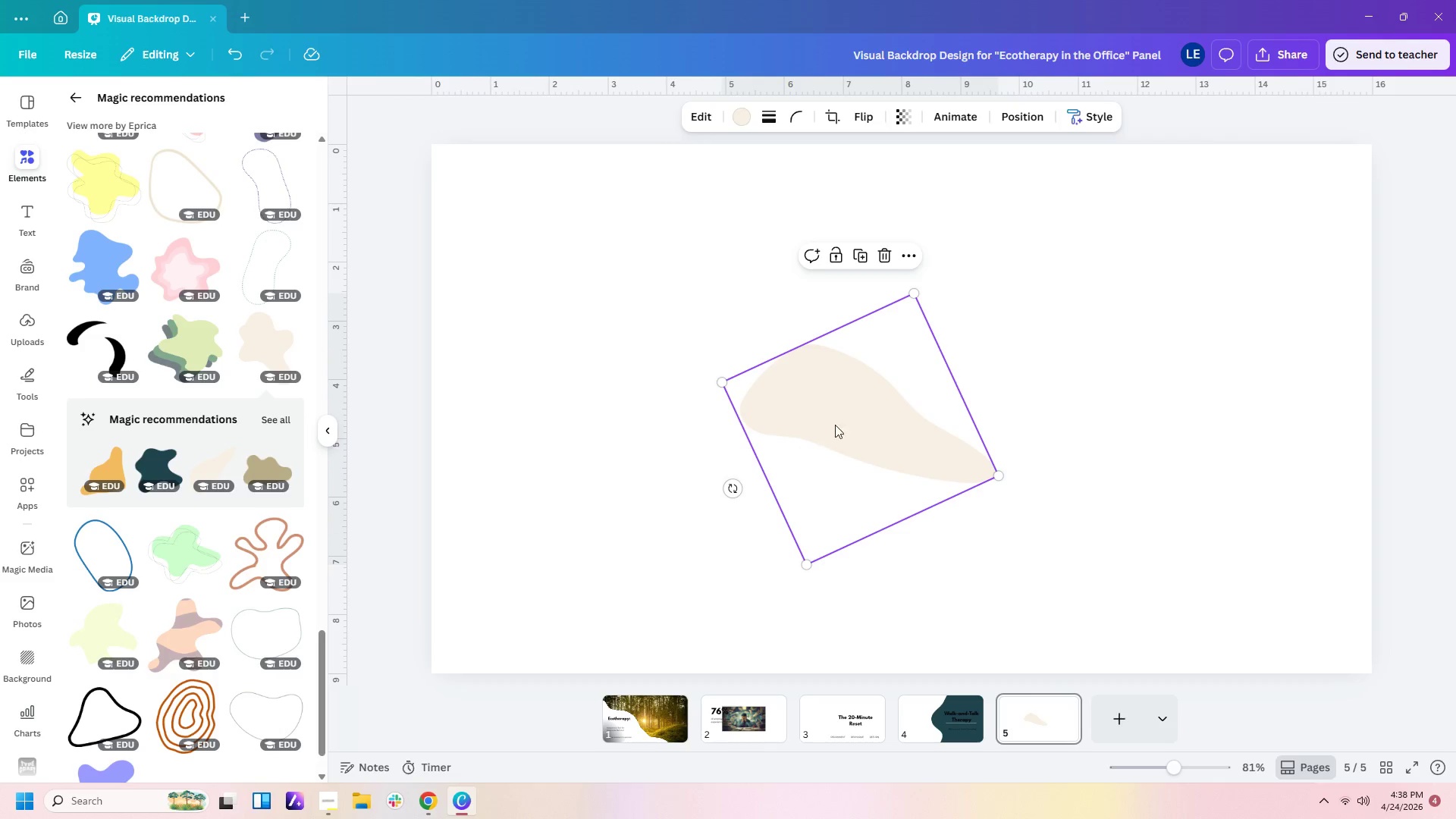 
left_click_drag(start_coordinate=[842, 416], to_coordinate=[557, 588])
 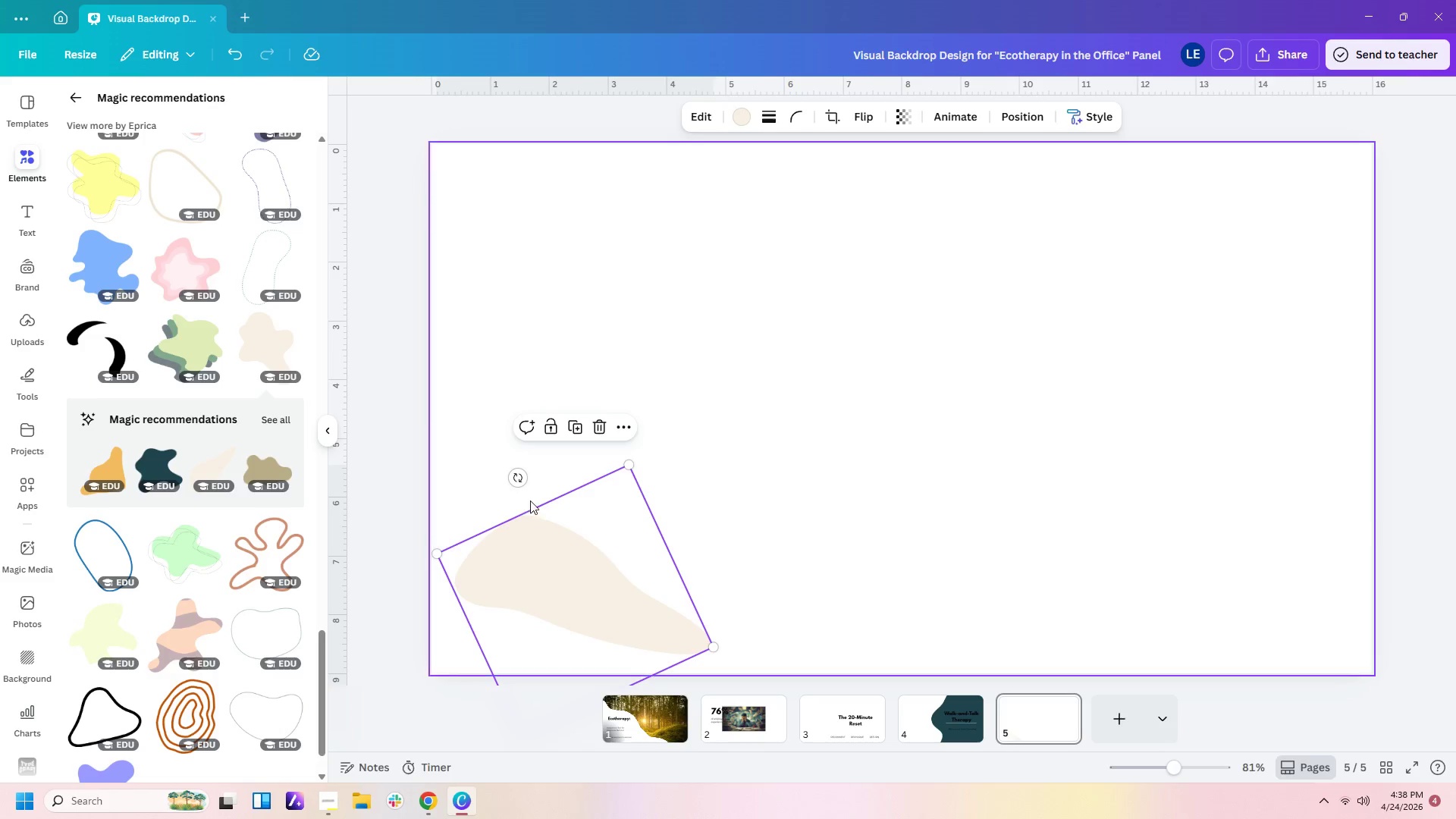 
left_click_drag(start_coordinate=[516, 474], to_coordinate=[501, 510])
 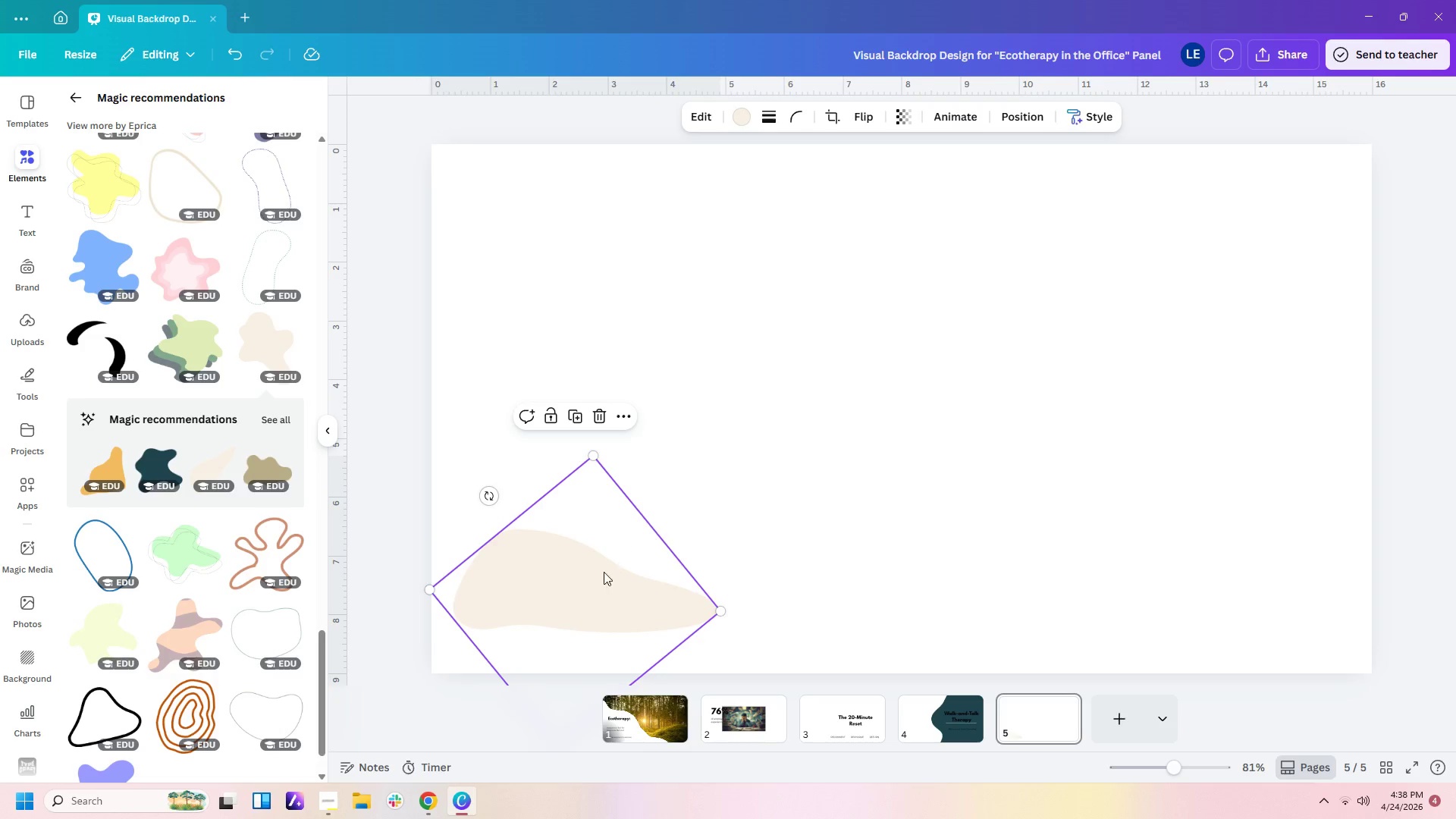 
left_click_drag(start_coordinate=[600, 582], to_coordinate=[554, 641])
 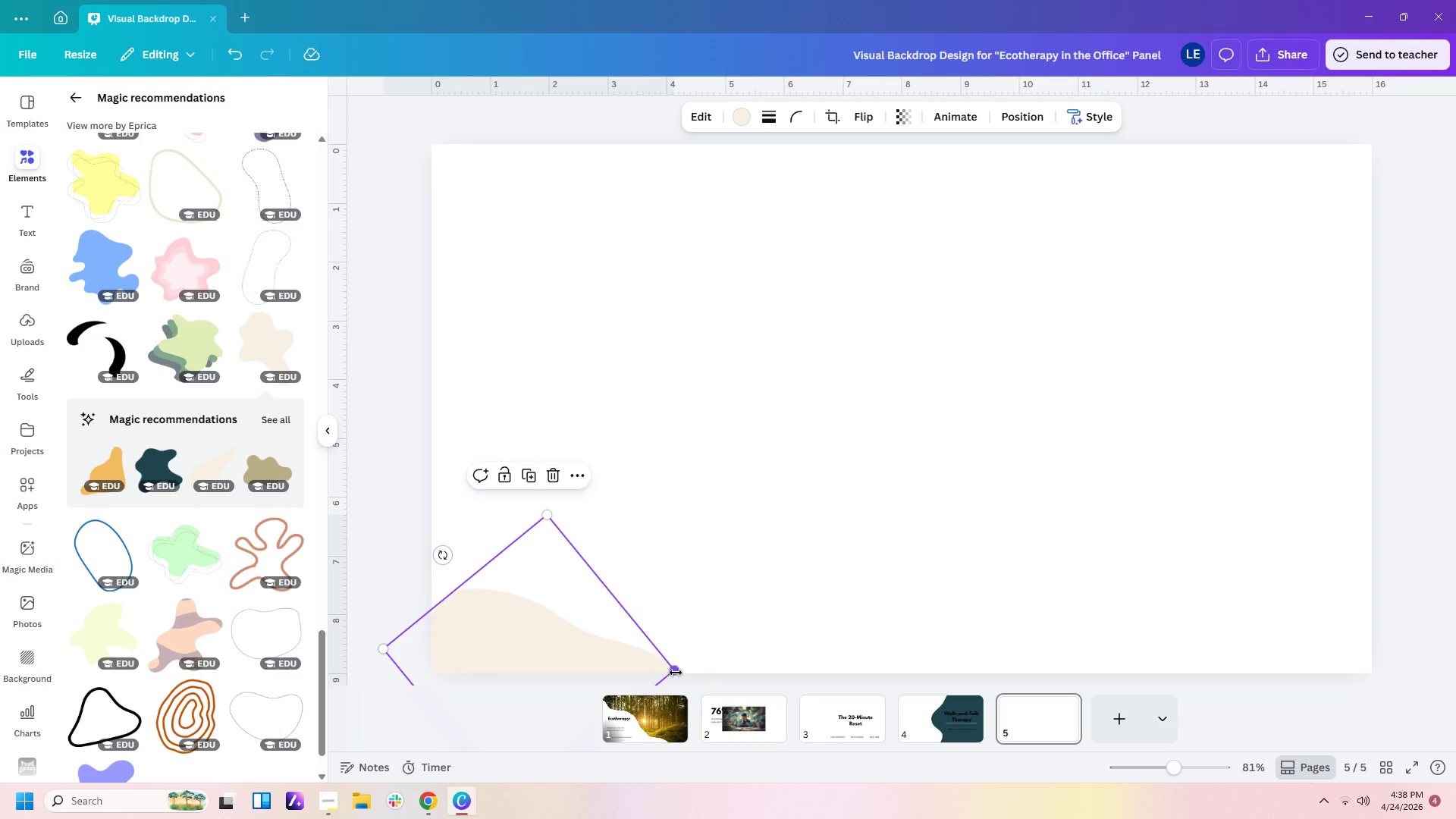 
left_click_drag(start_coordinate=[675, 673], to_coordinate=[1040, 675])
 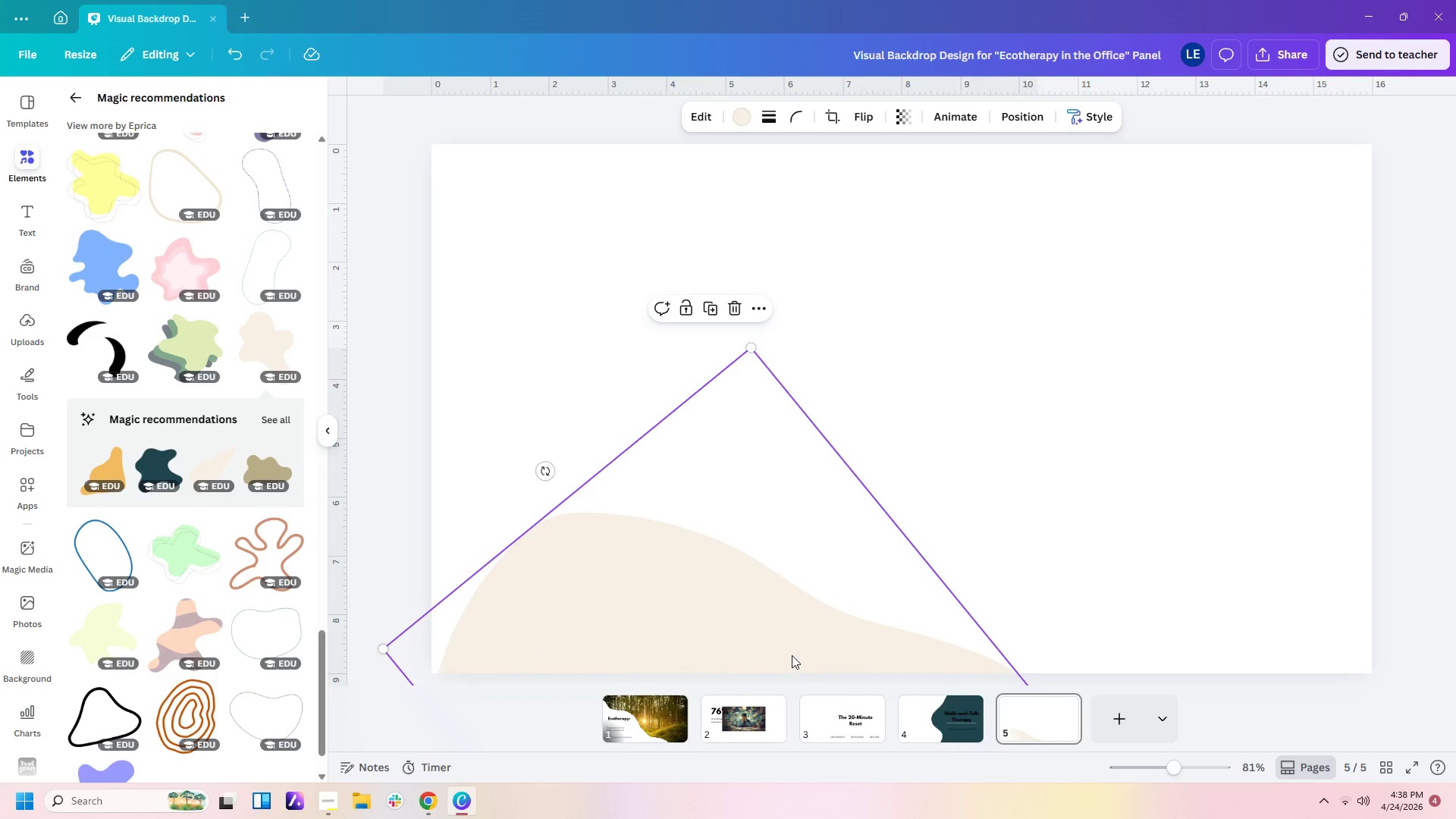 
left_click_drag(start_coordinate=[789, 645], to_coordinate=[671, 651])
 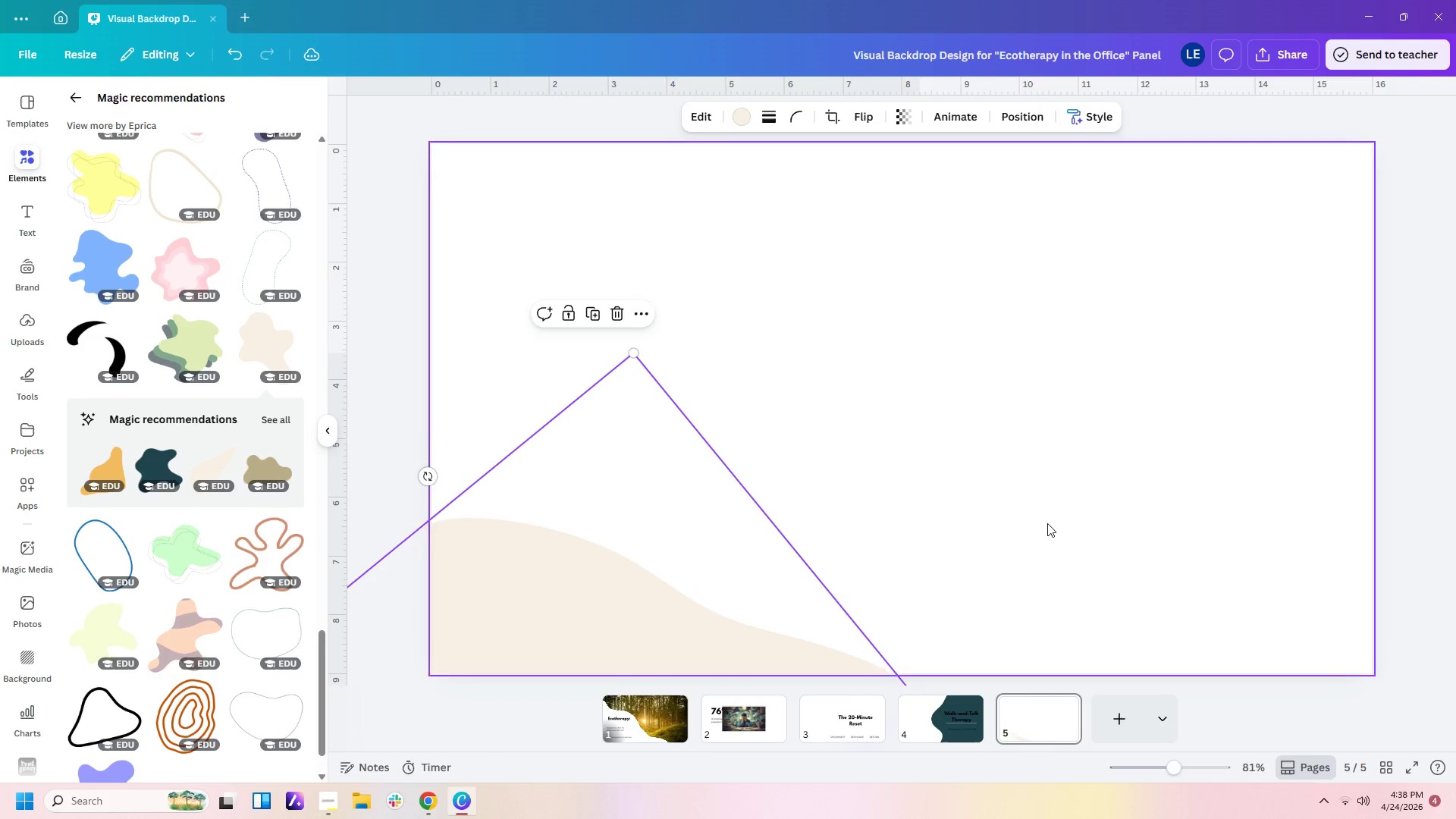 
left_click_drag(start_coordinate=[1047, 523], to_coordinate=[1052, 520])
 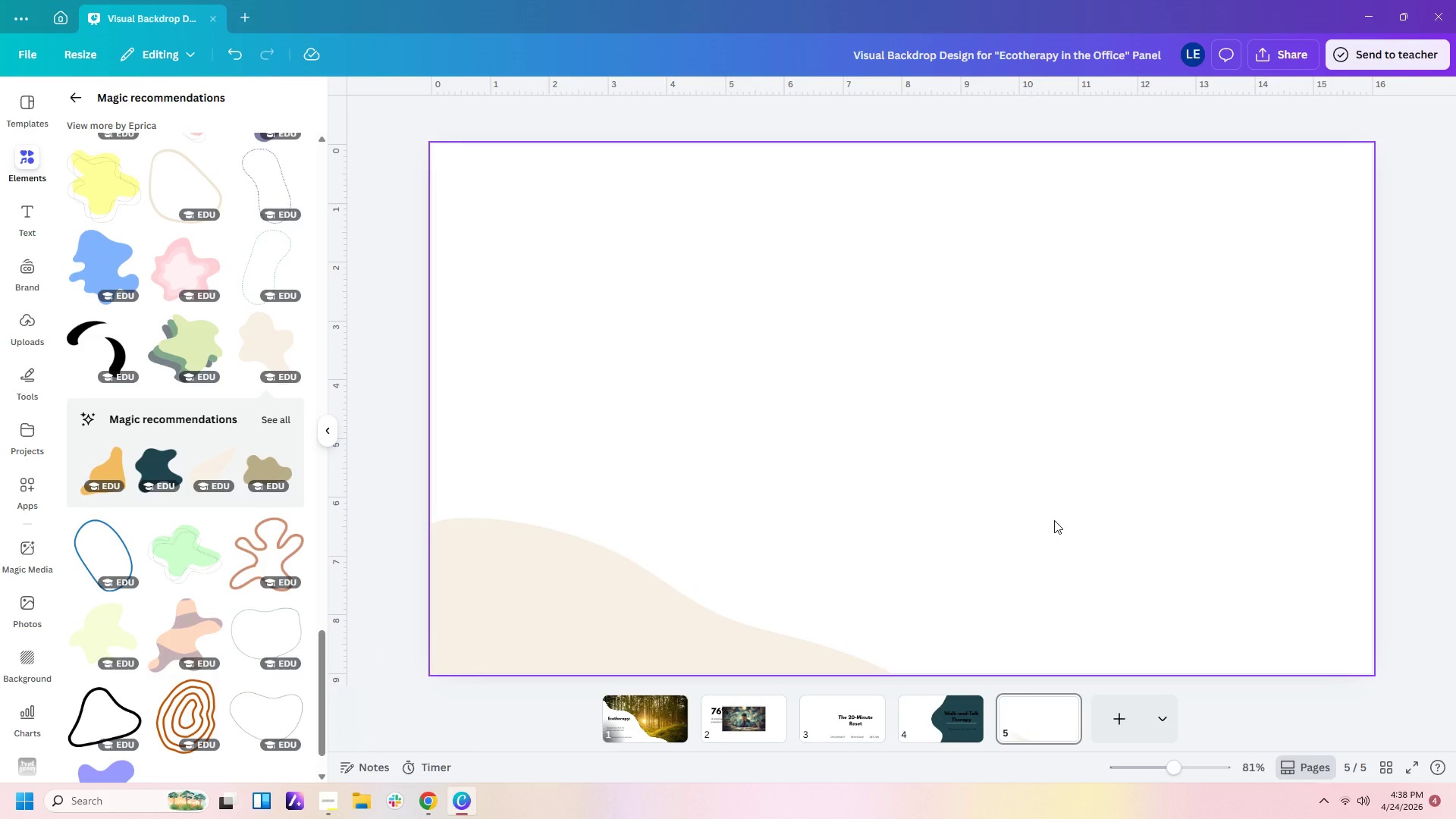 
wait(15.8)
 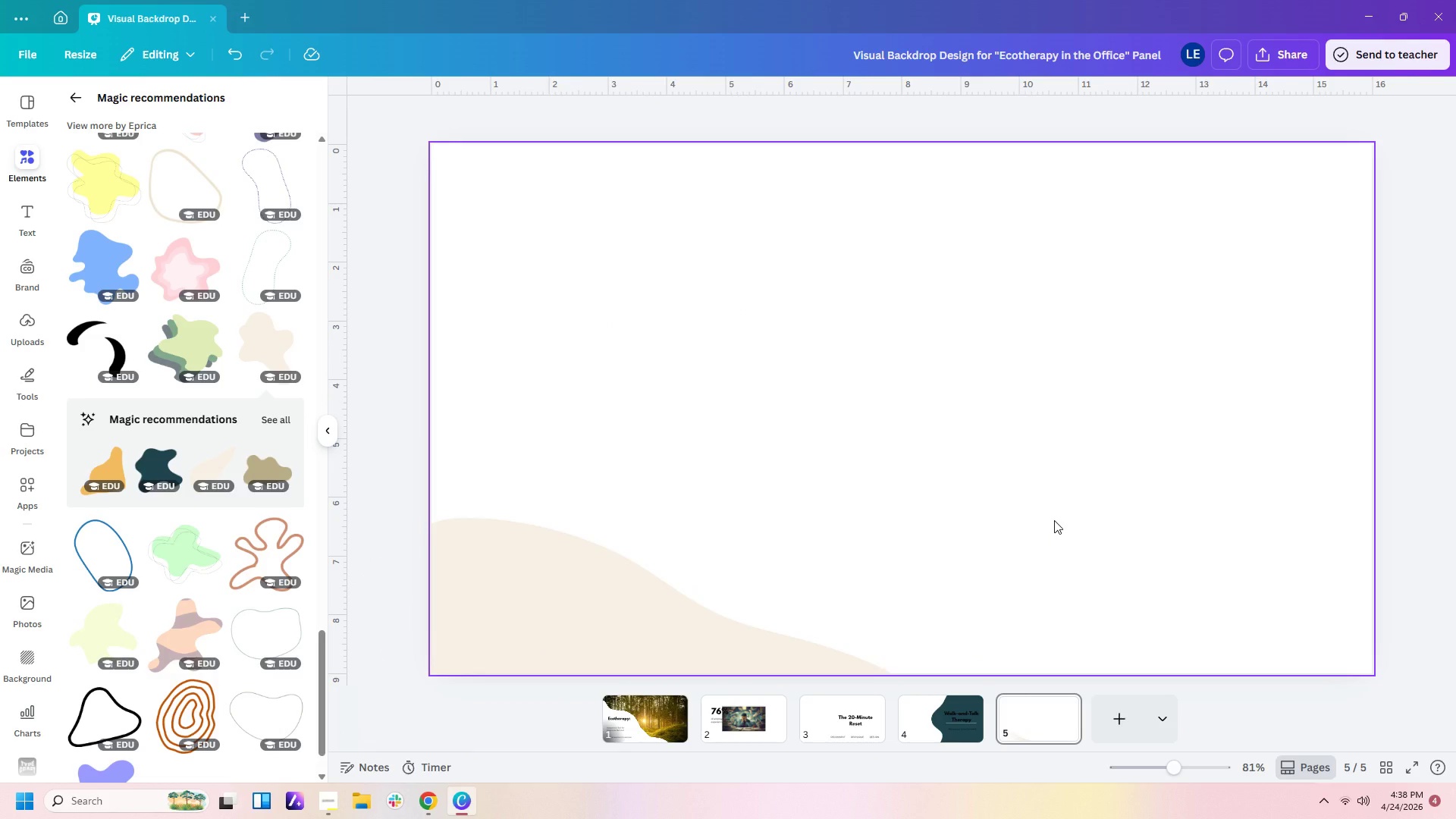 
left_click([958, 723])
 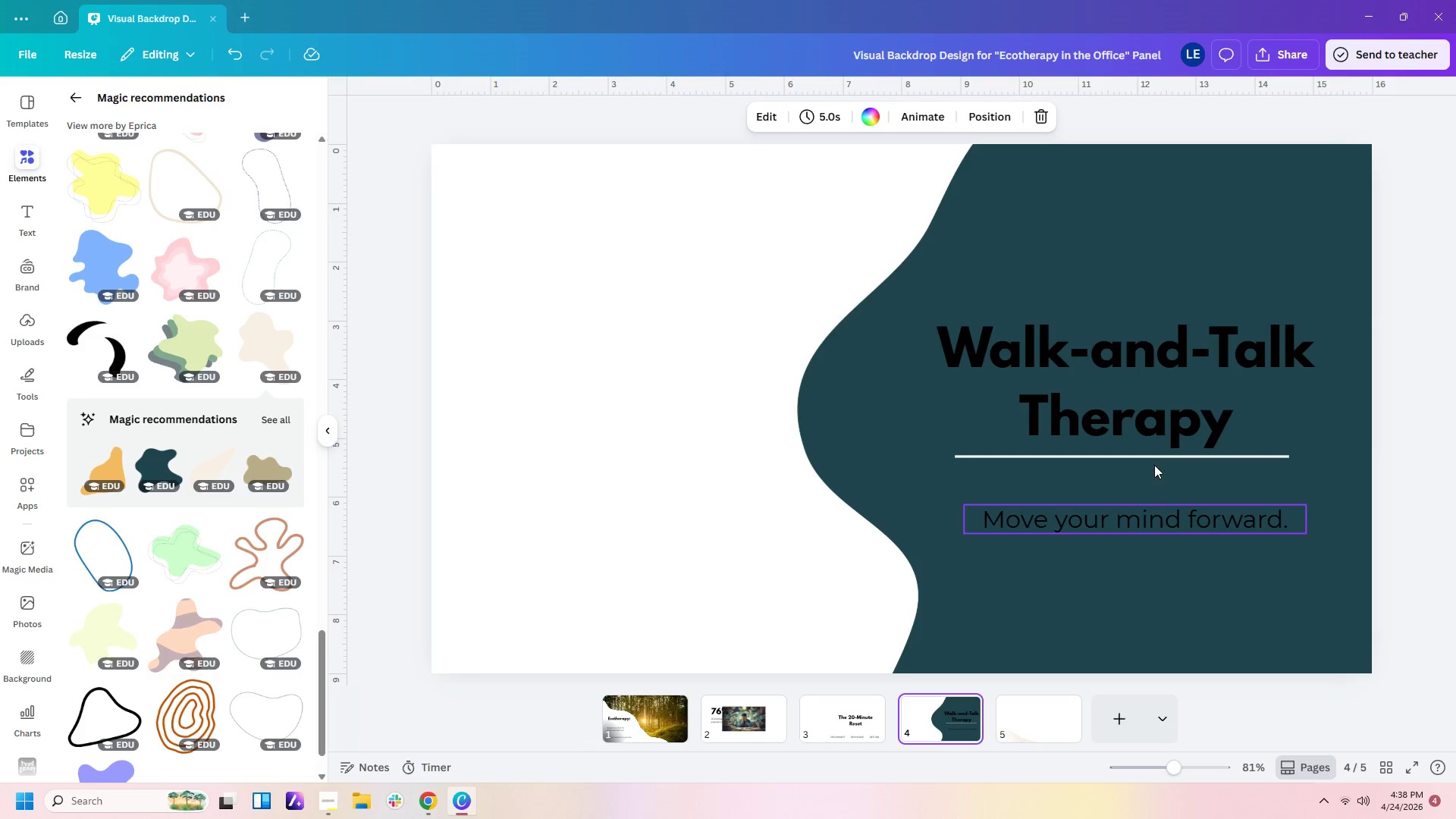 
left_click([1180, 389])
 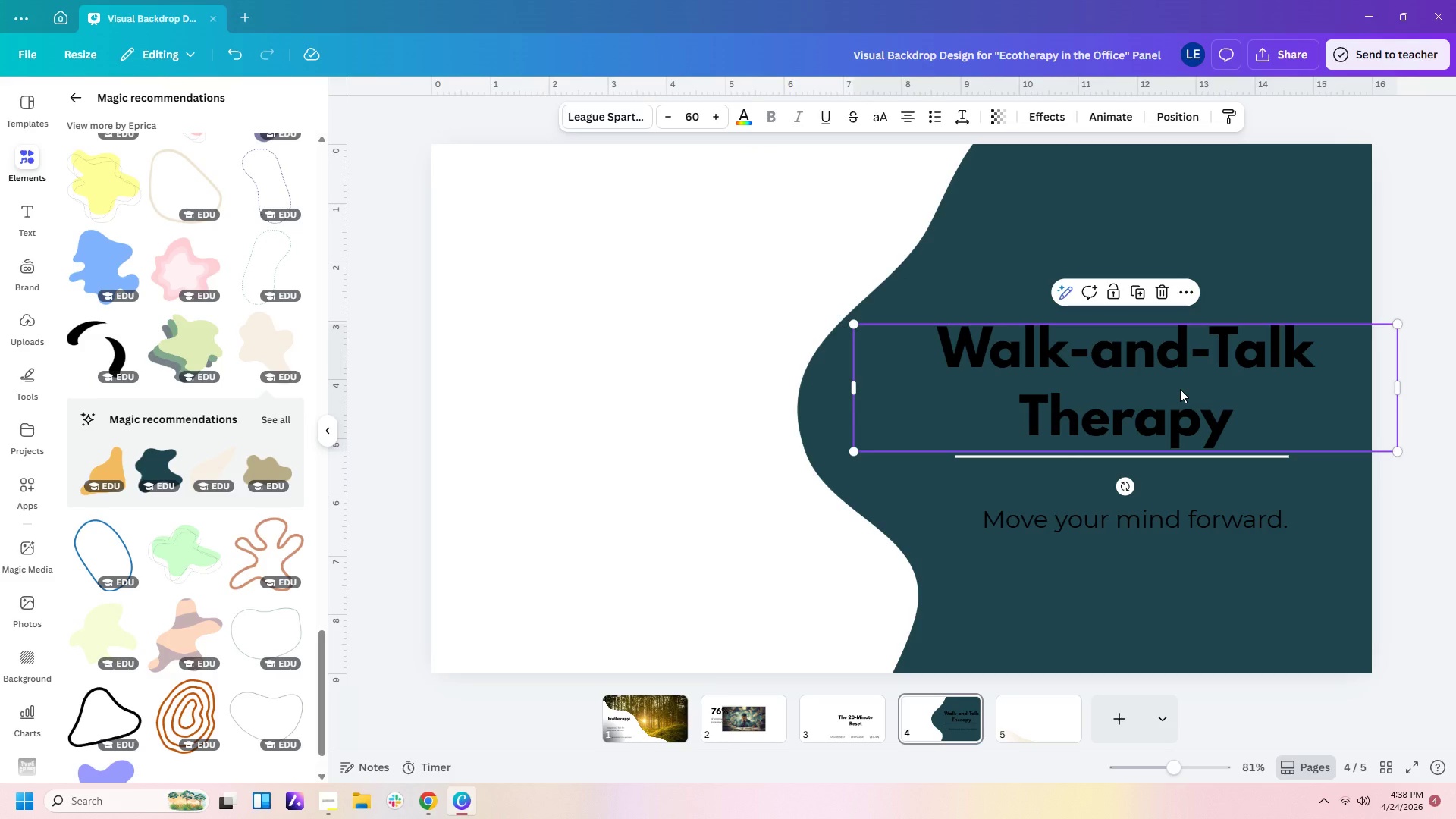 
key(Control+C)
 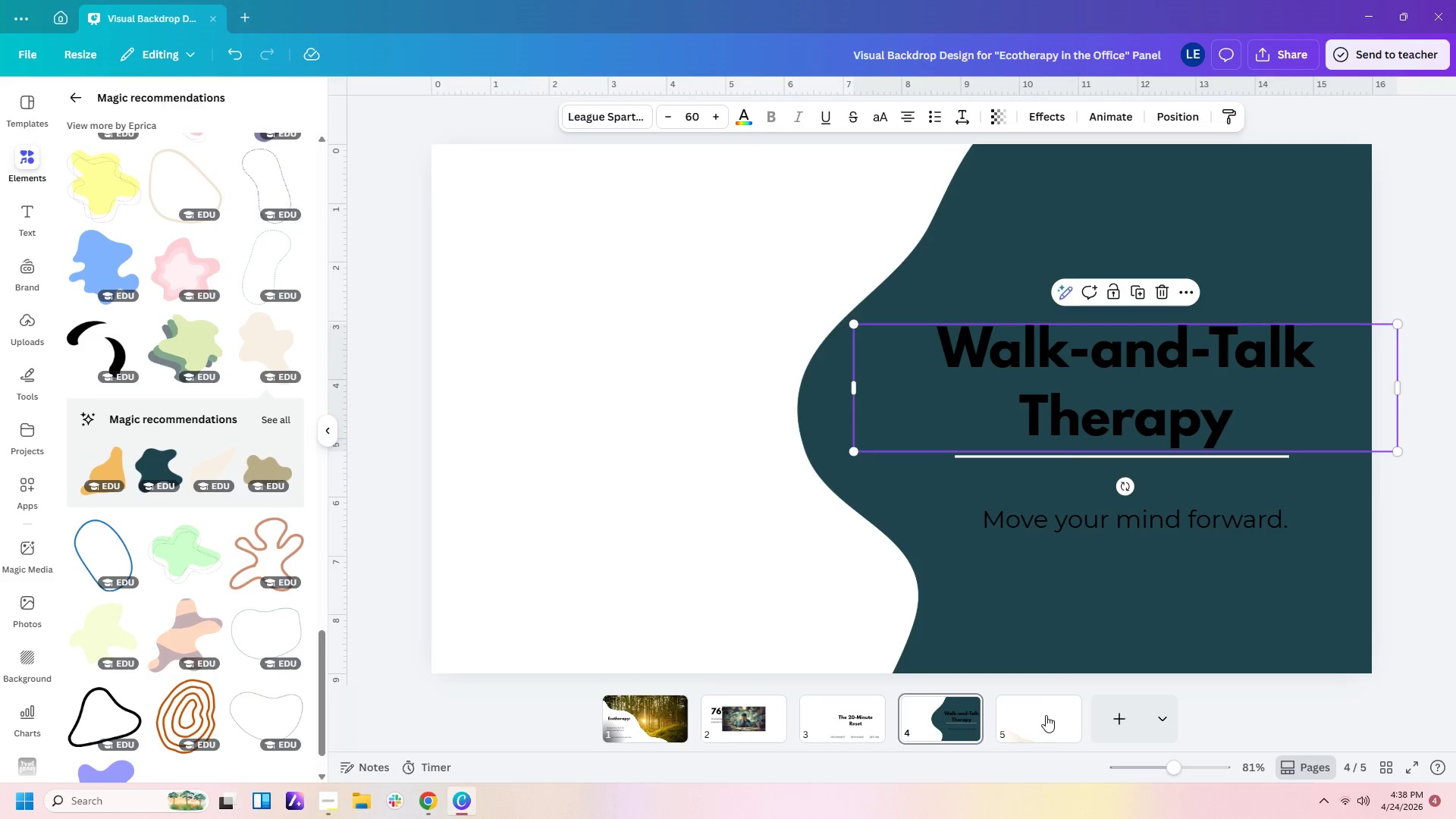 
left_click([1046, 730])
 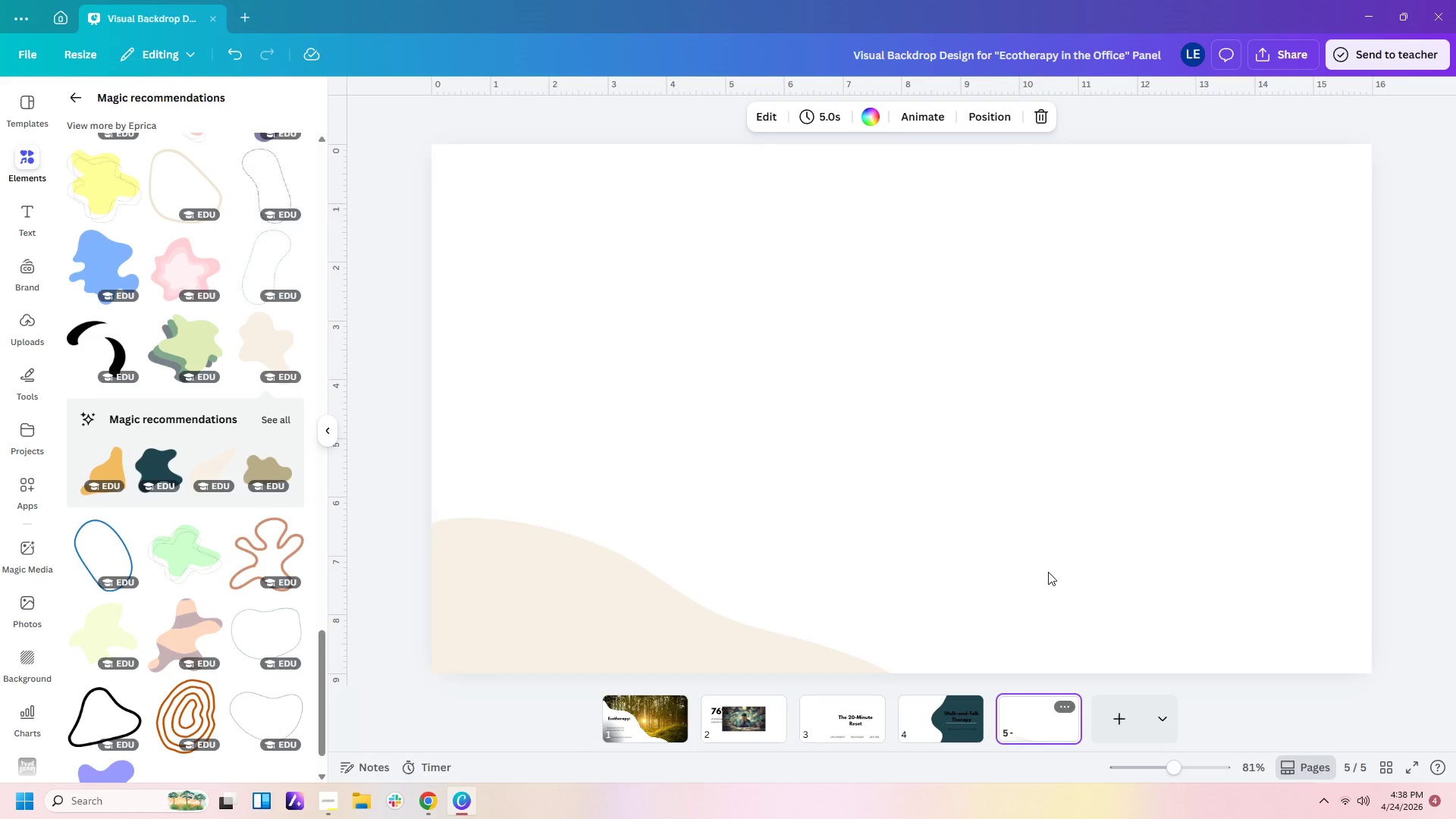 
key(Control+V)
 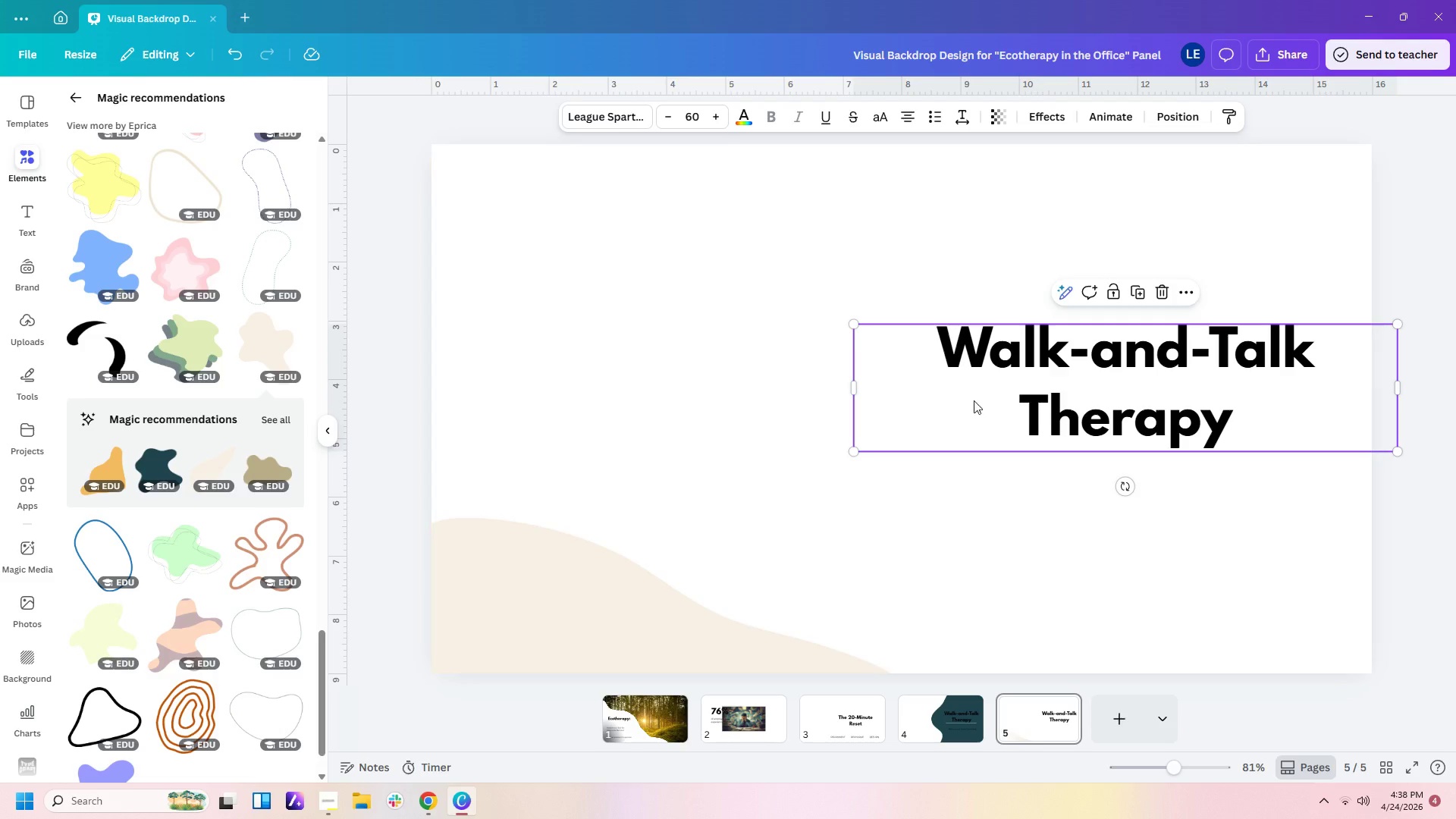 
double_click([1005, 398])
 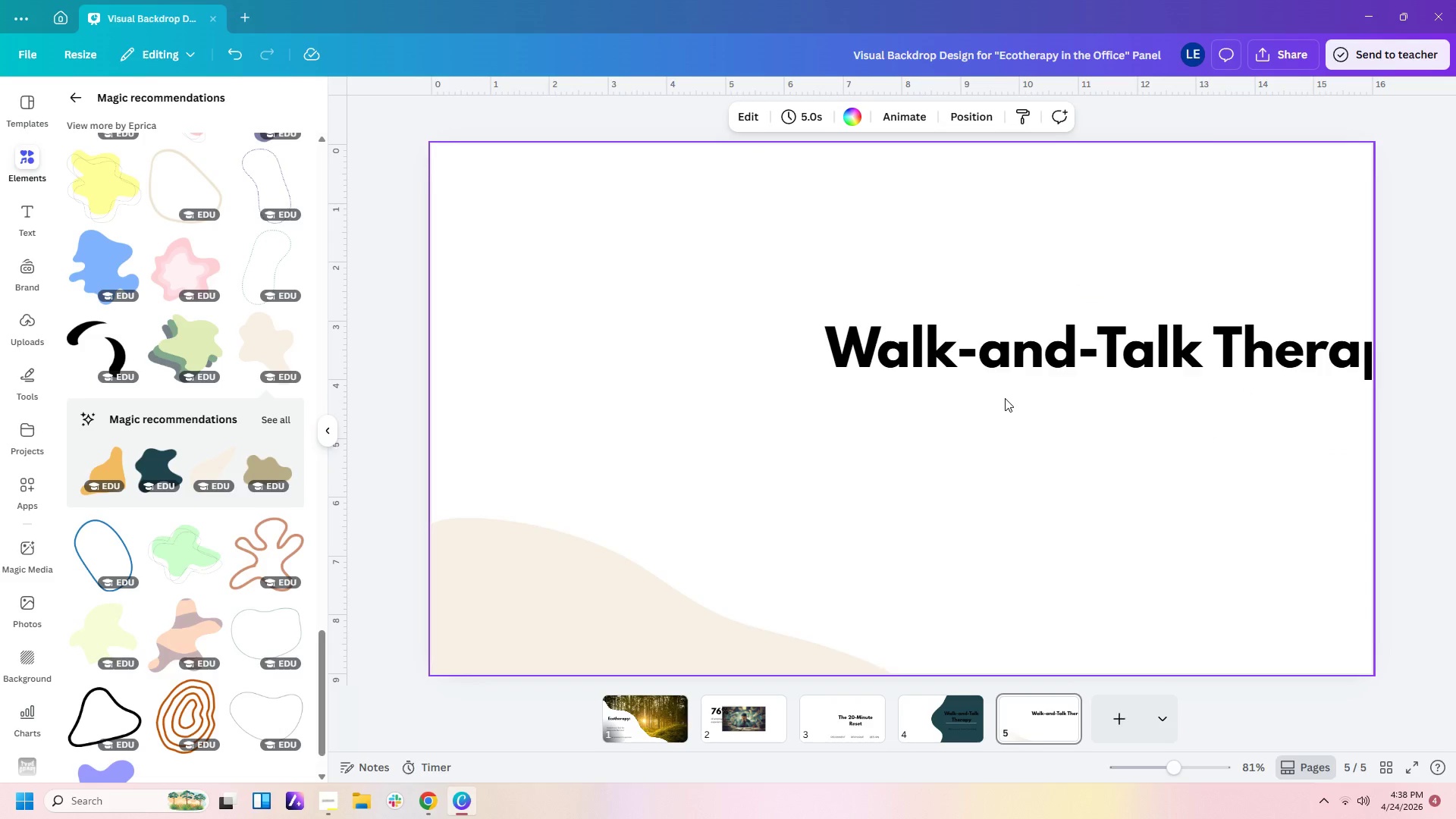 
double_click([1031, 367])
 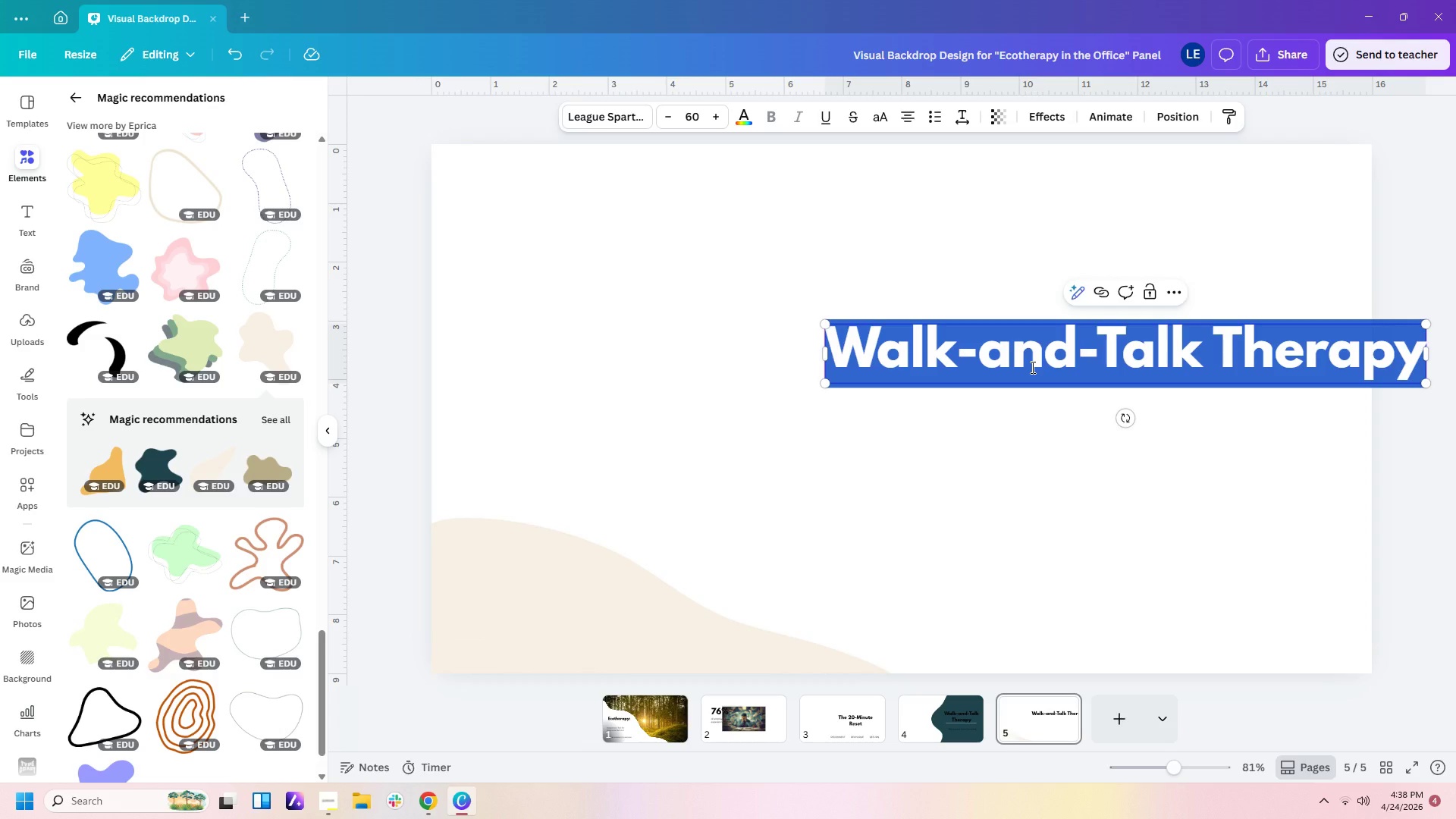 
type(Stay Connected)
 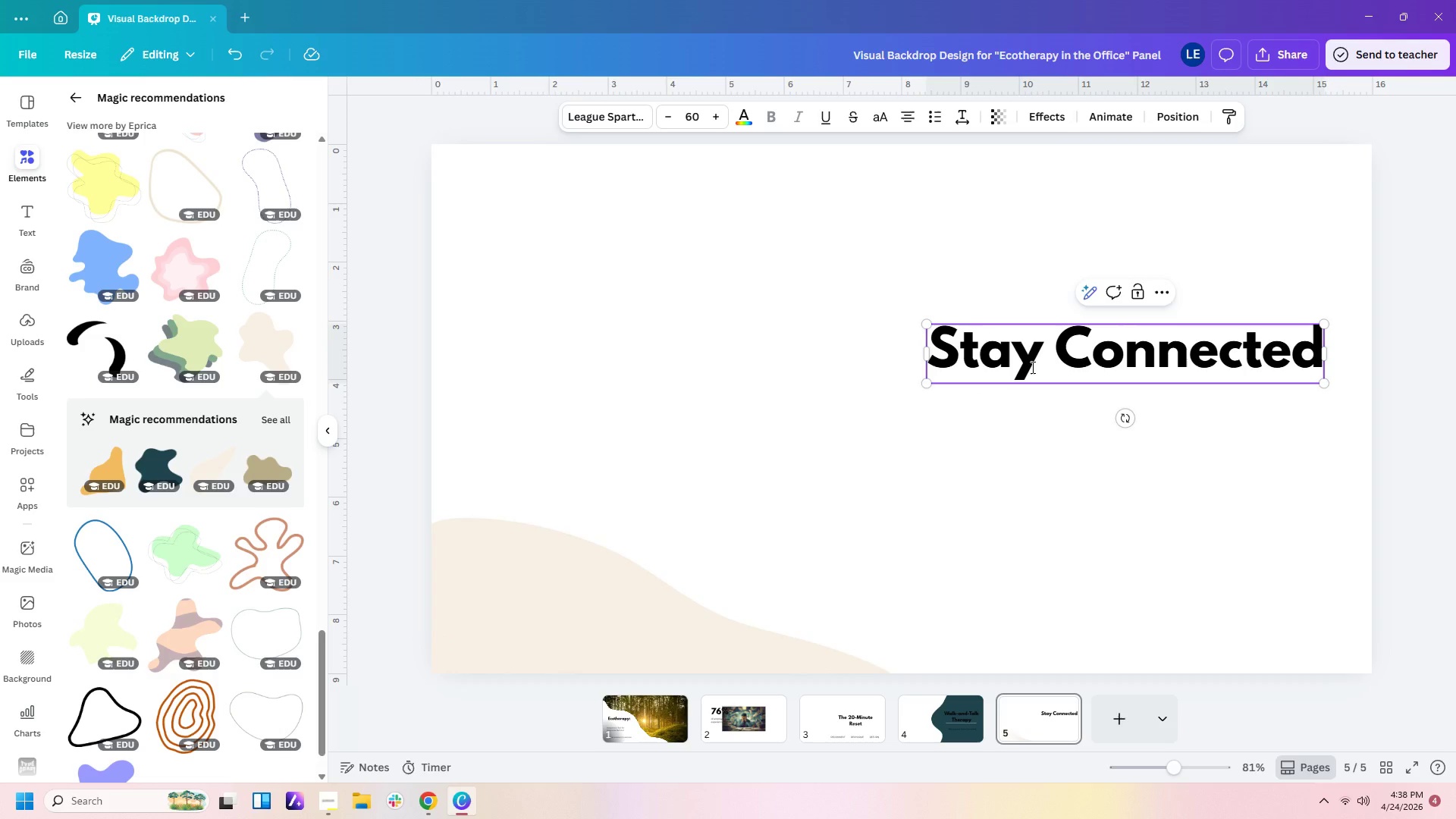 
left_click([1019, 441])
 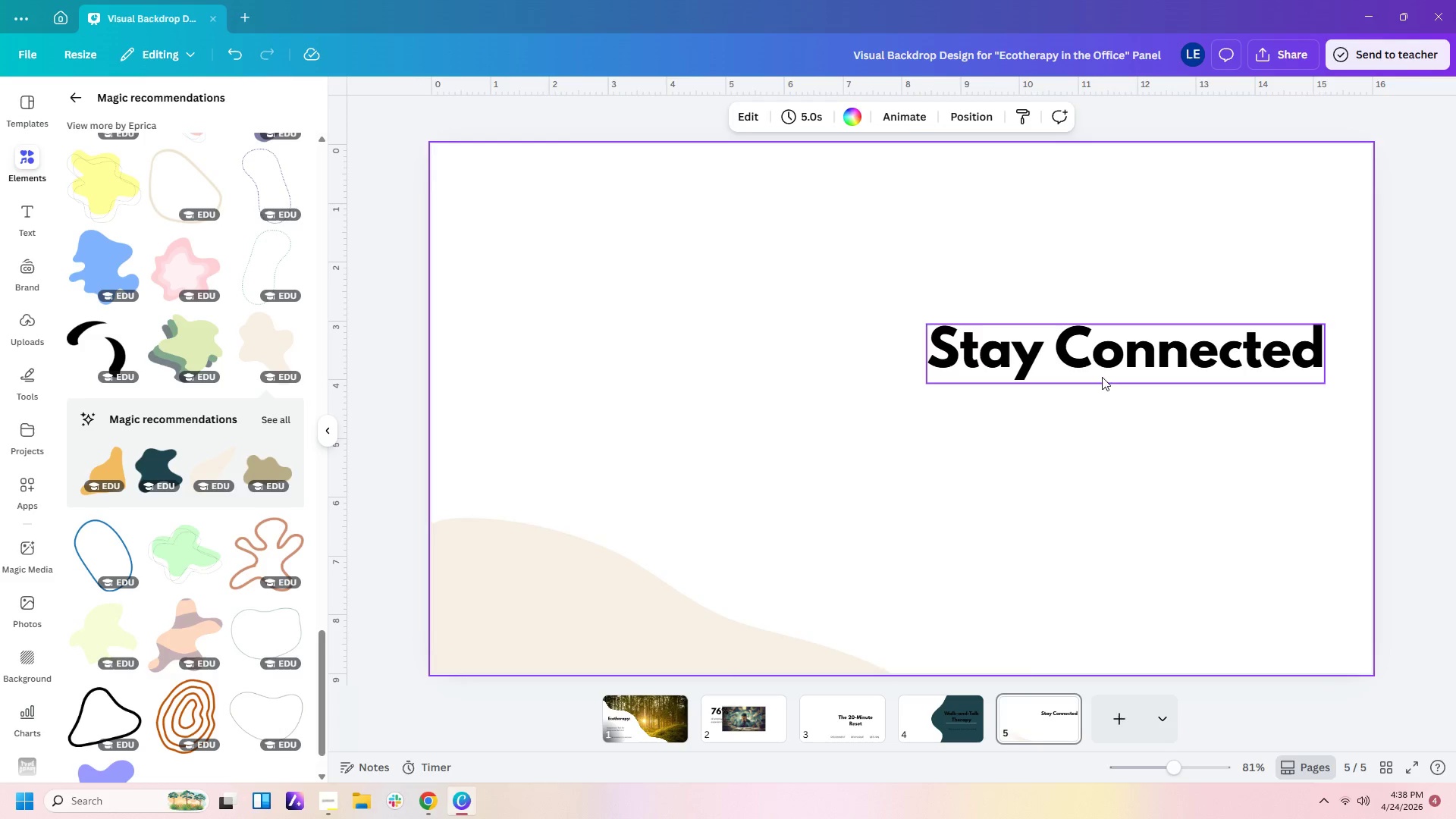 
left_click_drag(start_coordinate=[1105, 364], to_coordinate=[896, 260])
 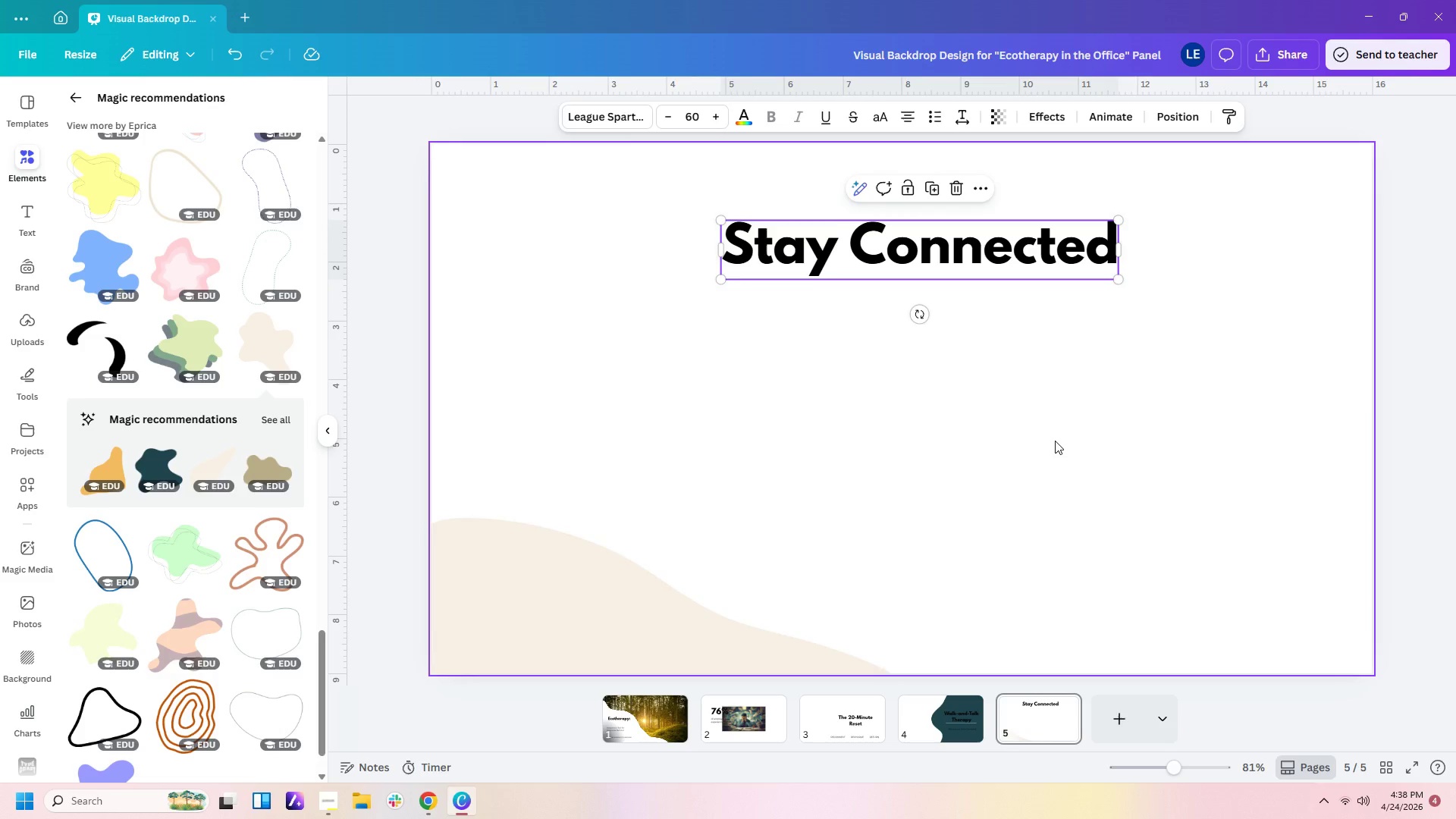 
left_click([1055, 441])
 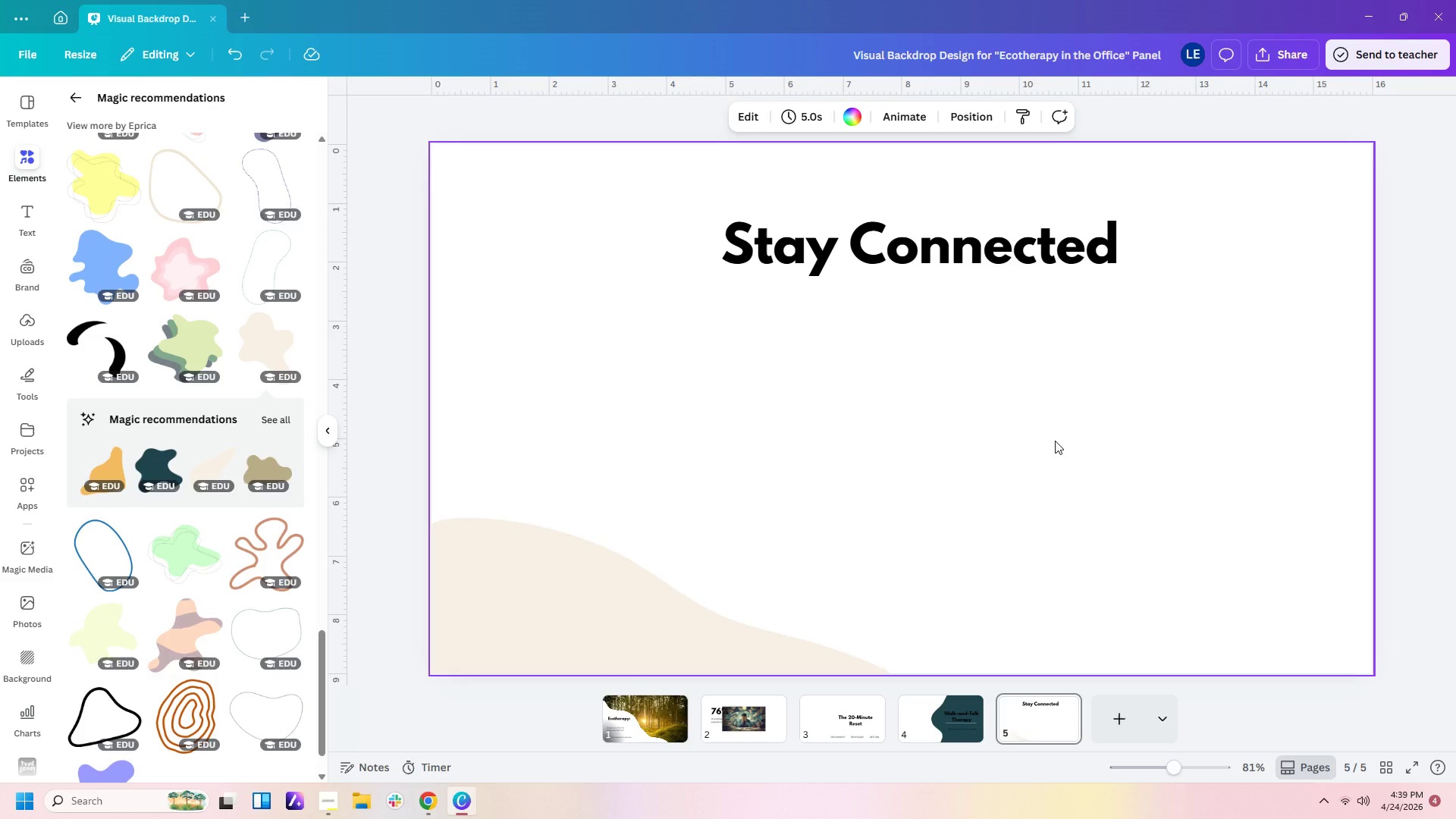 
wait(19.94)
 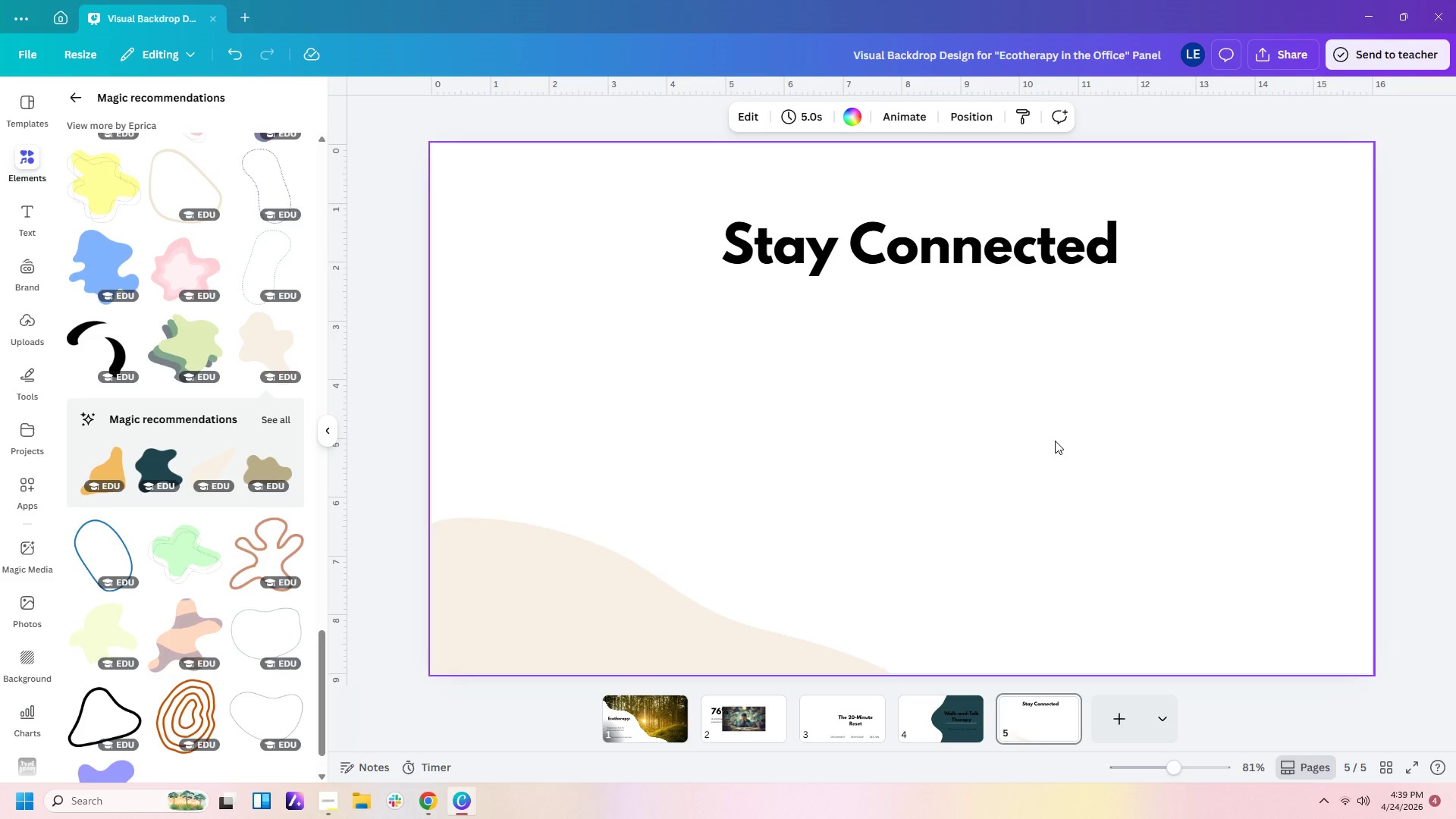 
left_click([1059, 431])
 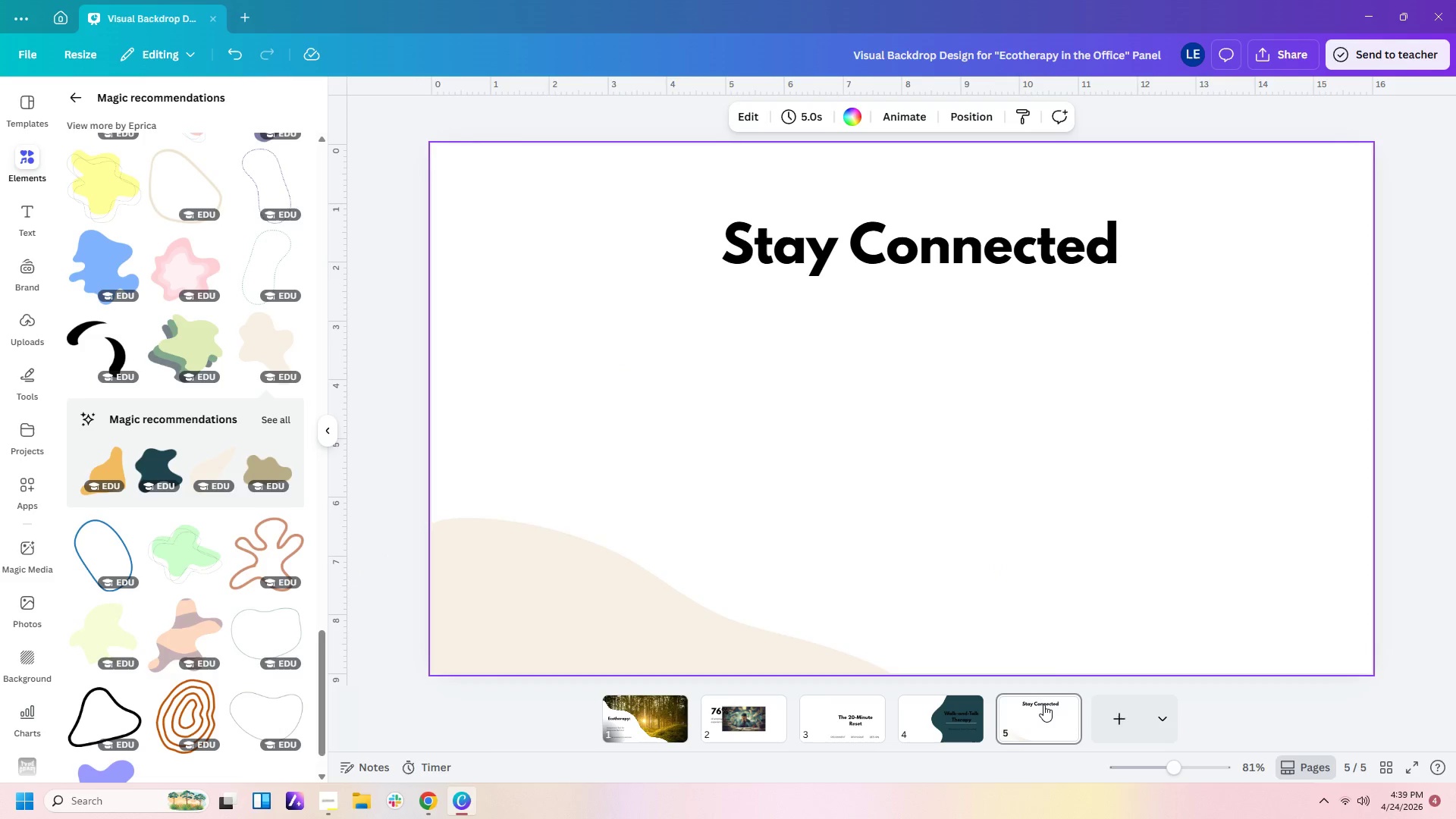 
left_click([1043, 704])
 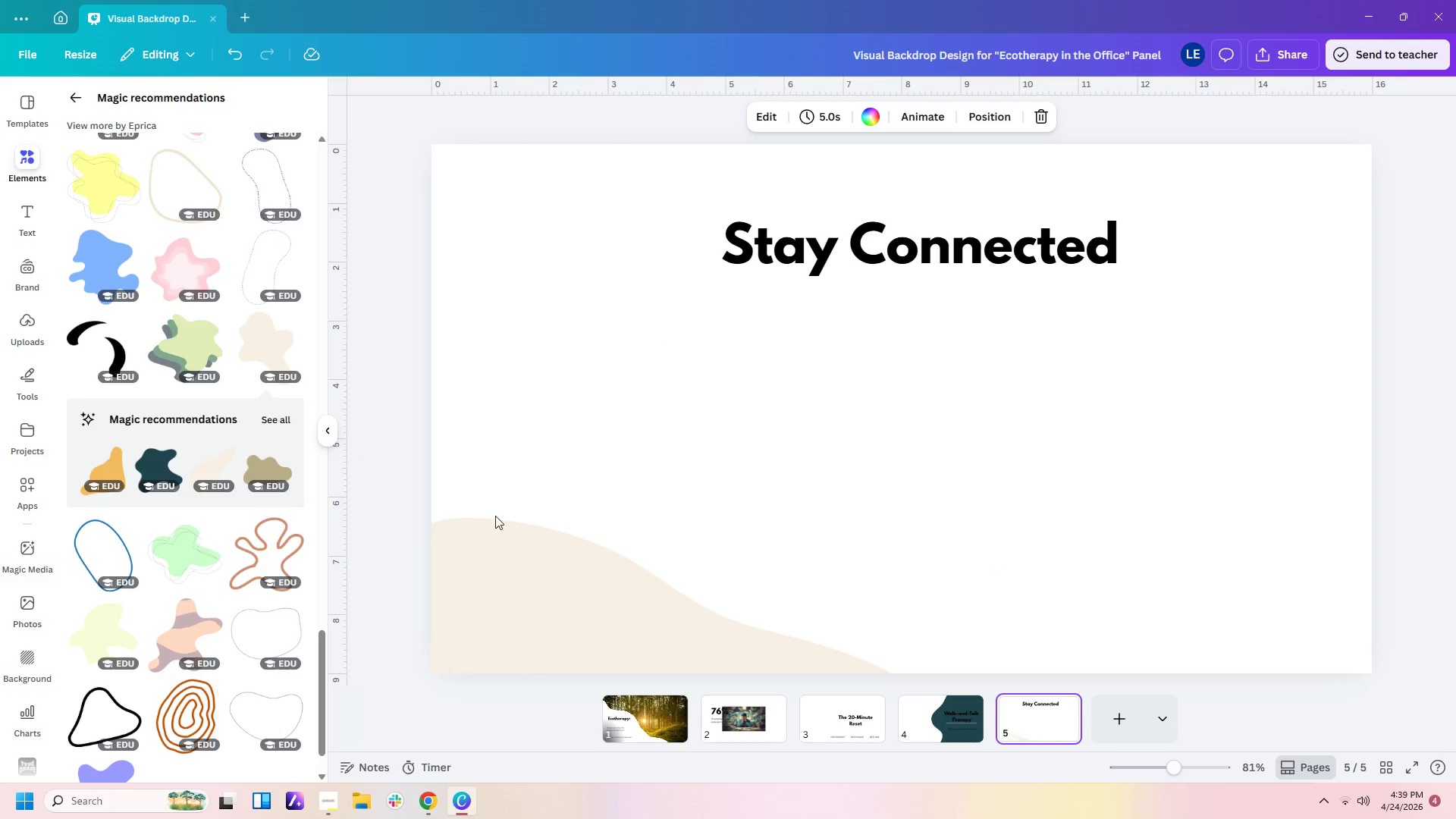 
wait(11.89)
 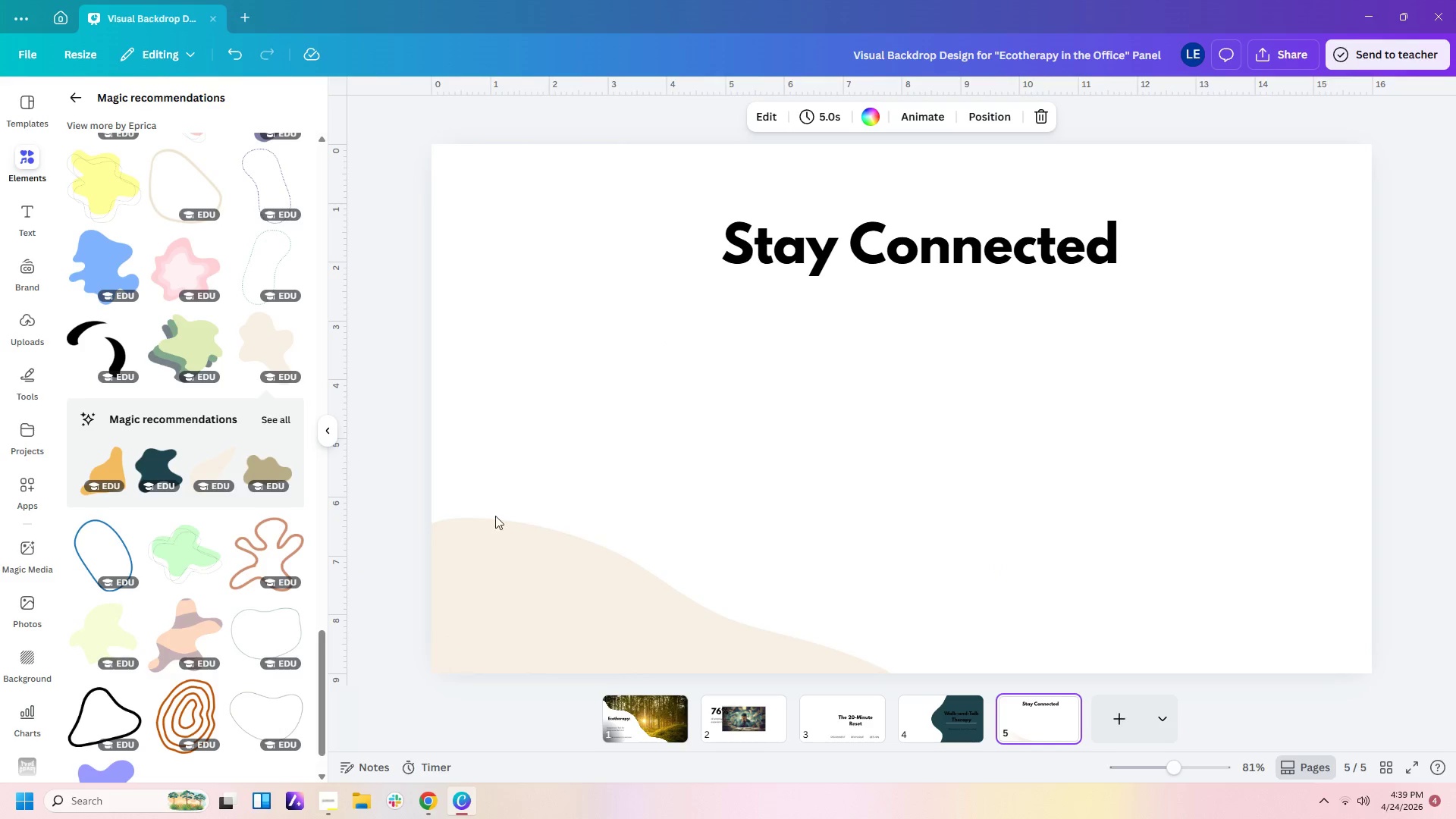 
left_click([833, 722])
 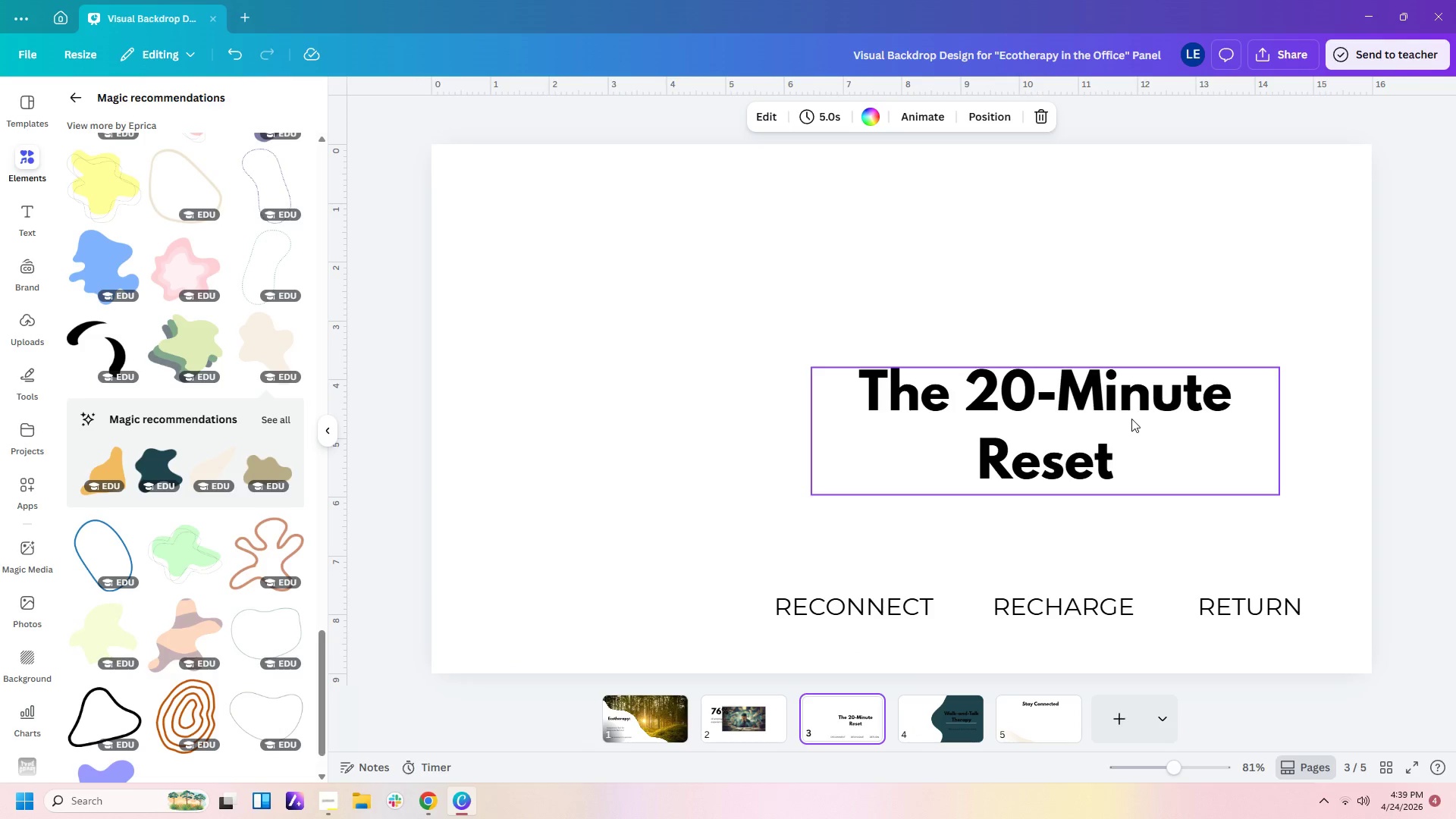 
left_click_drag(start_coordinate=[1102, 428], to_coordinate=[1133, 415])
 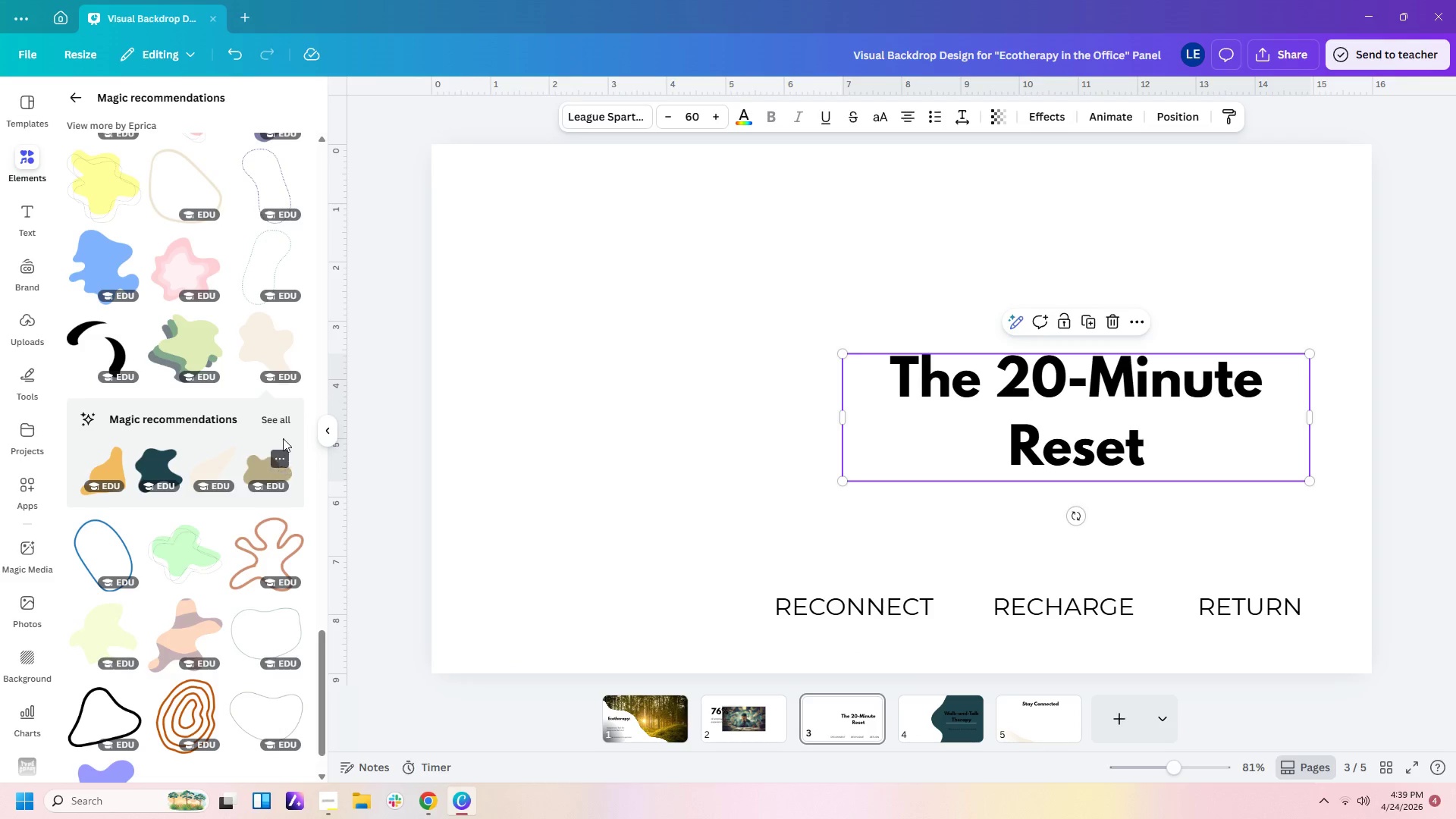 
left_click([284, 419])
 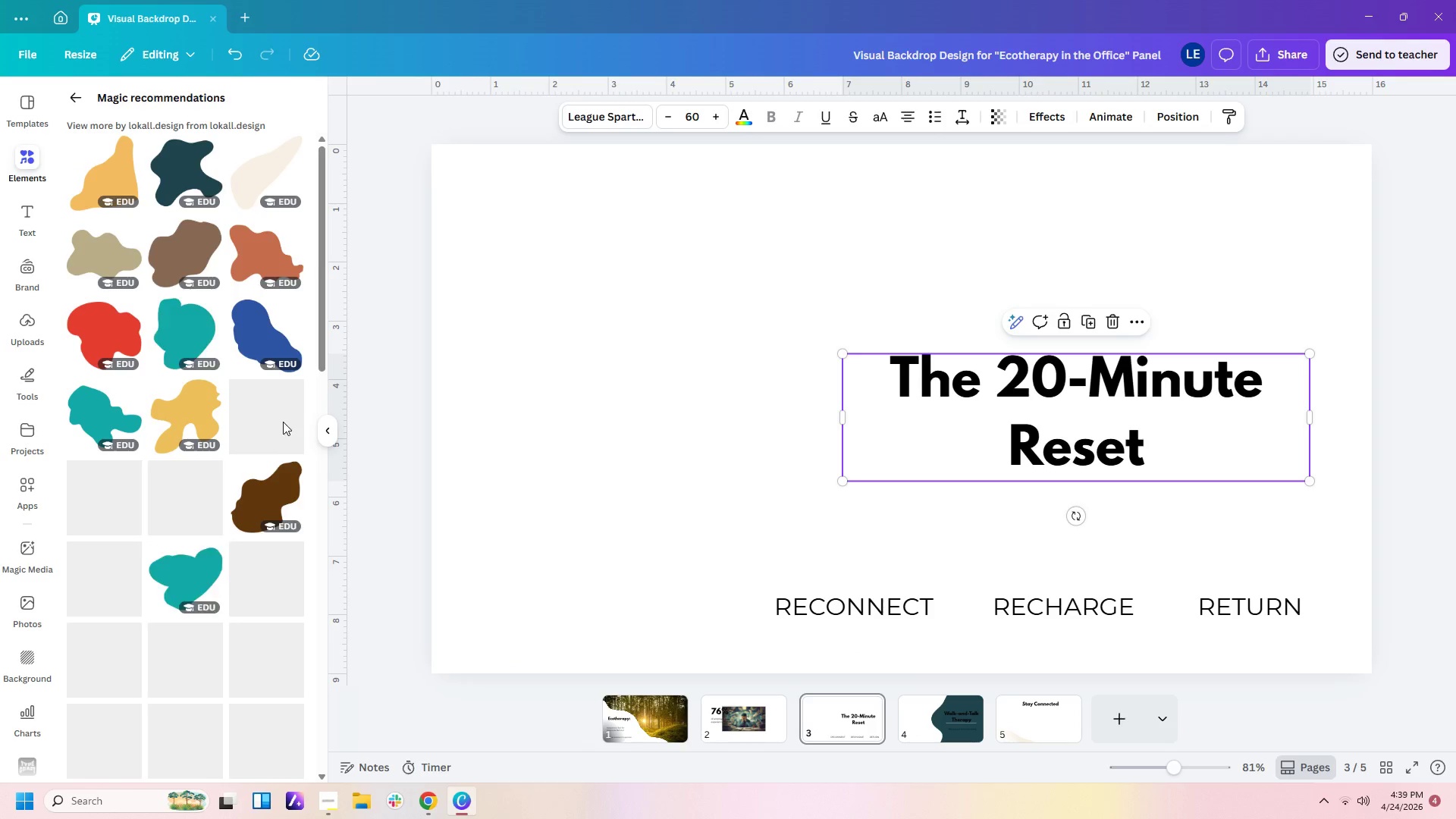 
mouse_move([266, 477])
 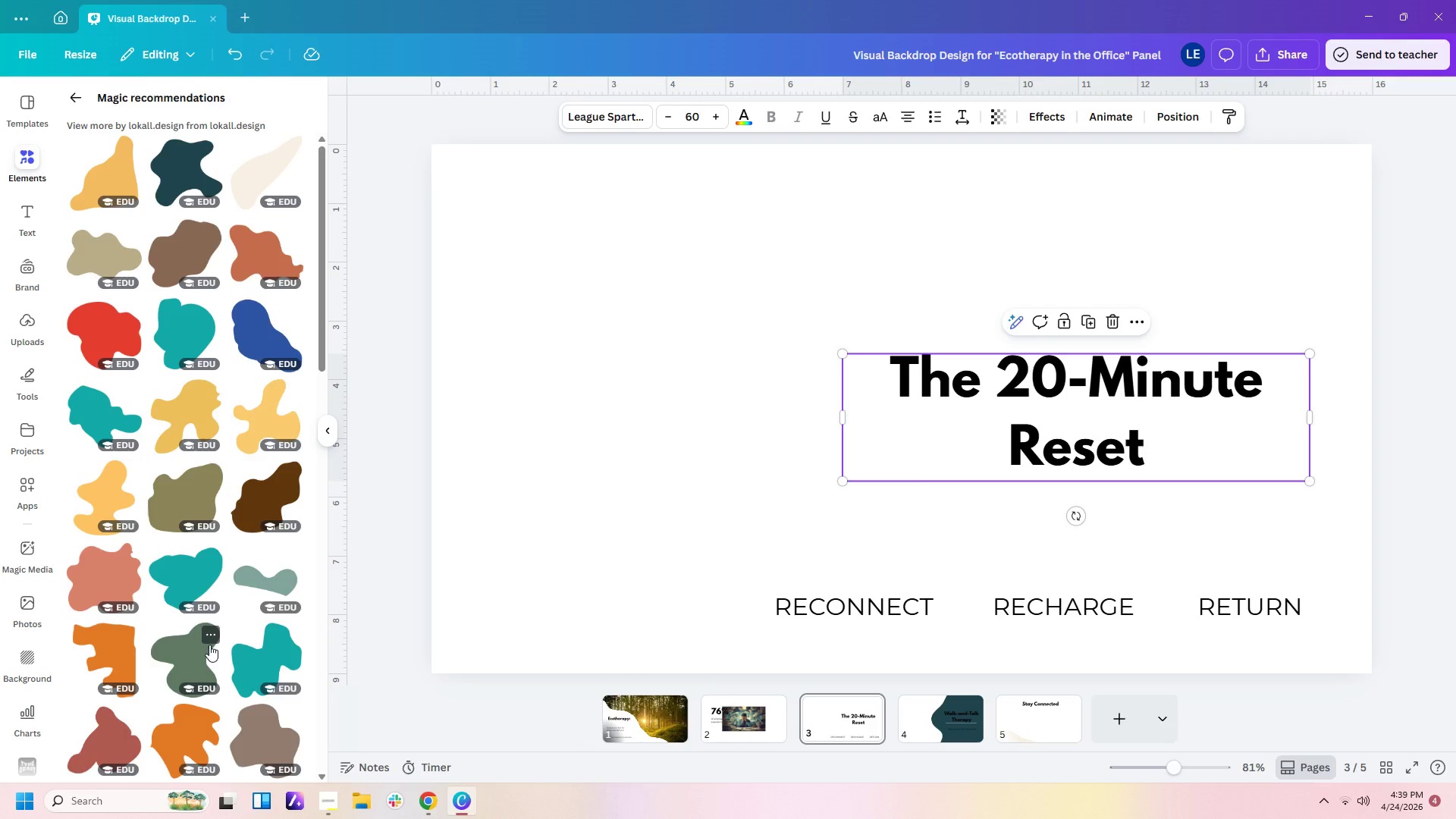 
left_click([203, 642])
 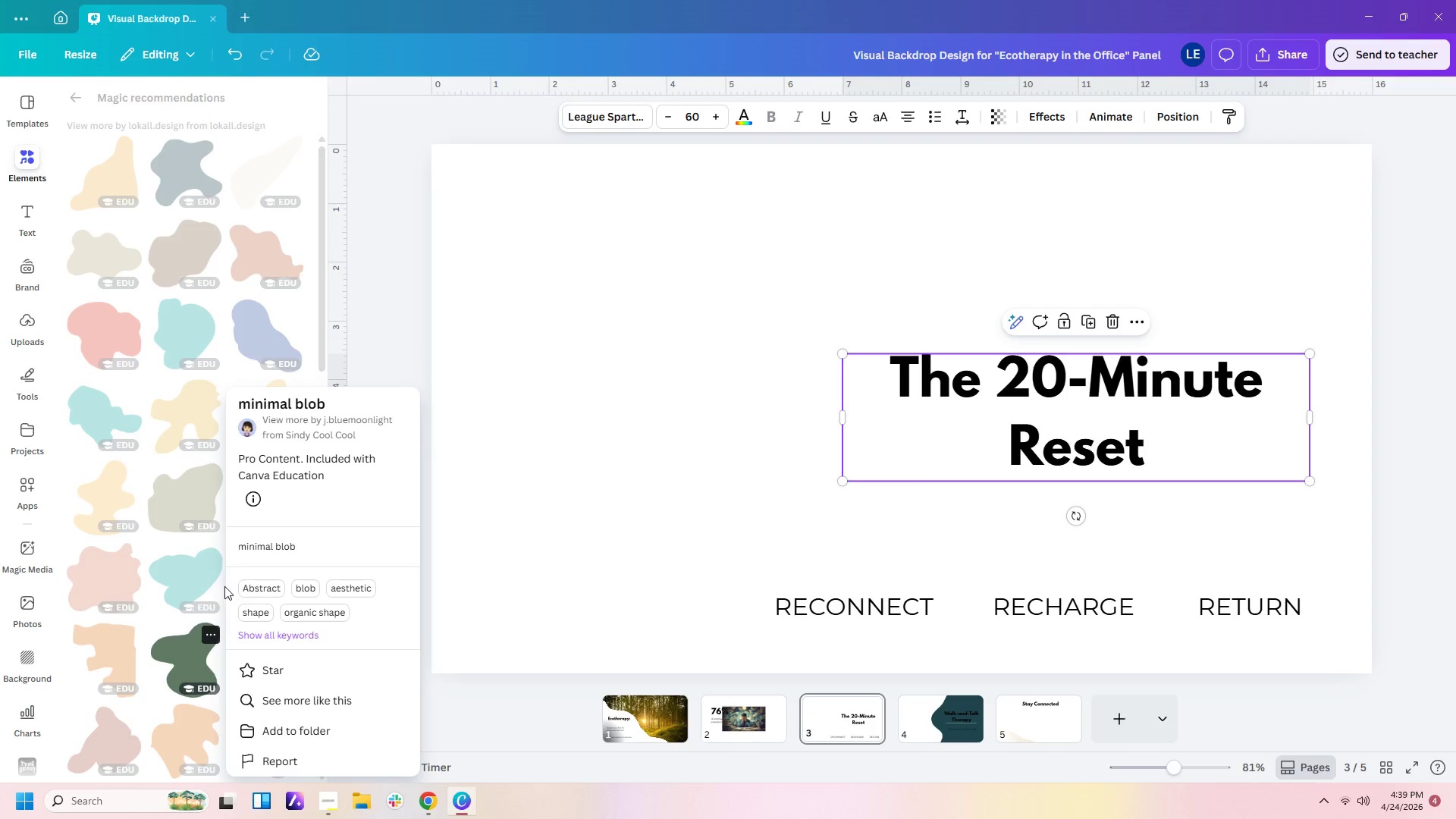 
left_click([197, 641])
 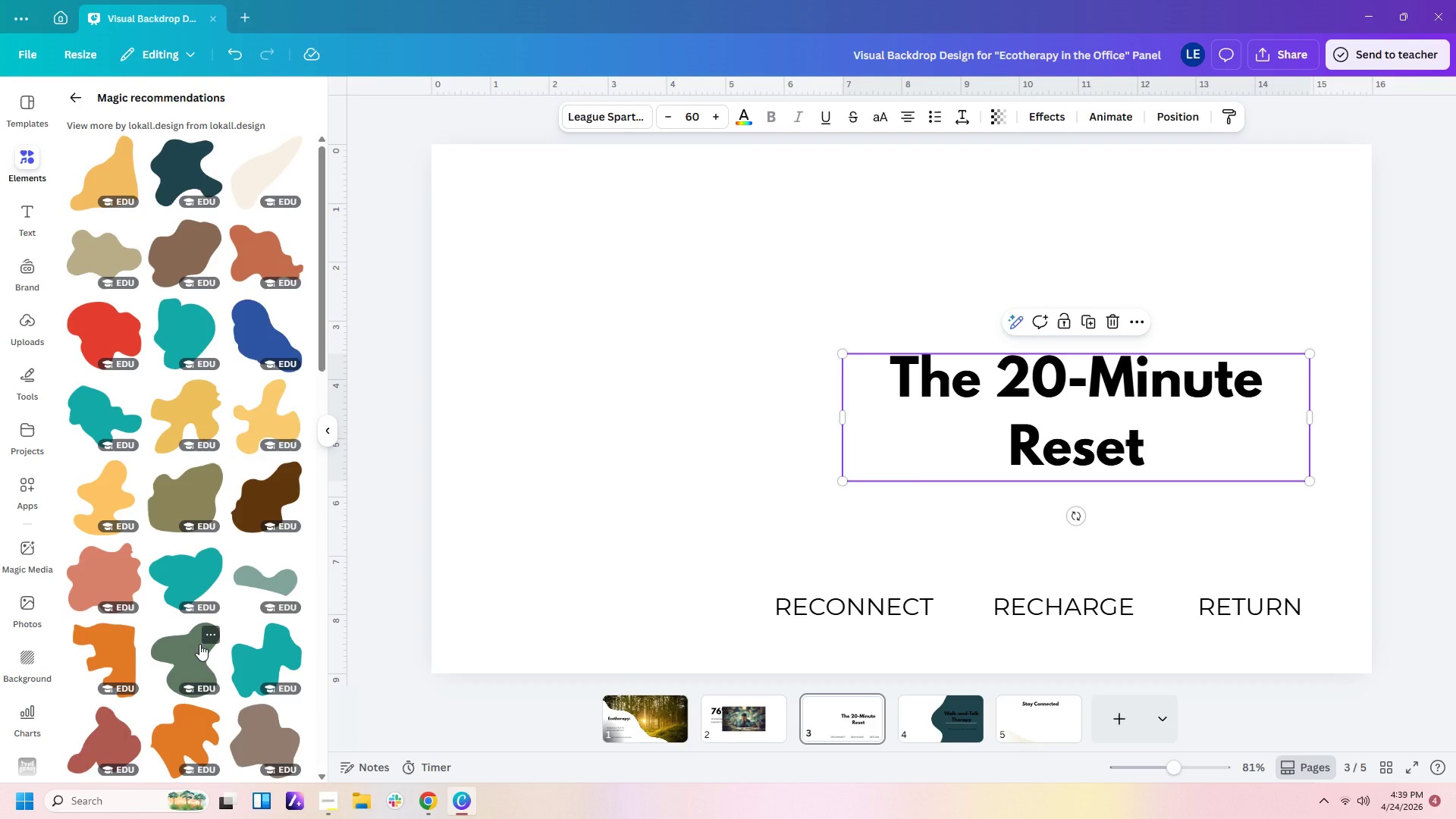 
left_click([199, 644])
 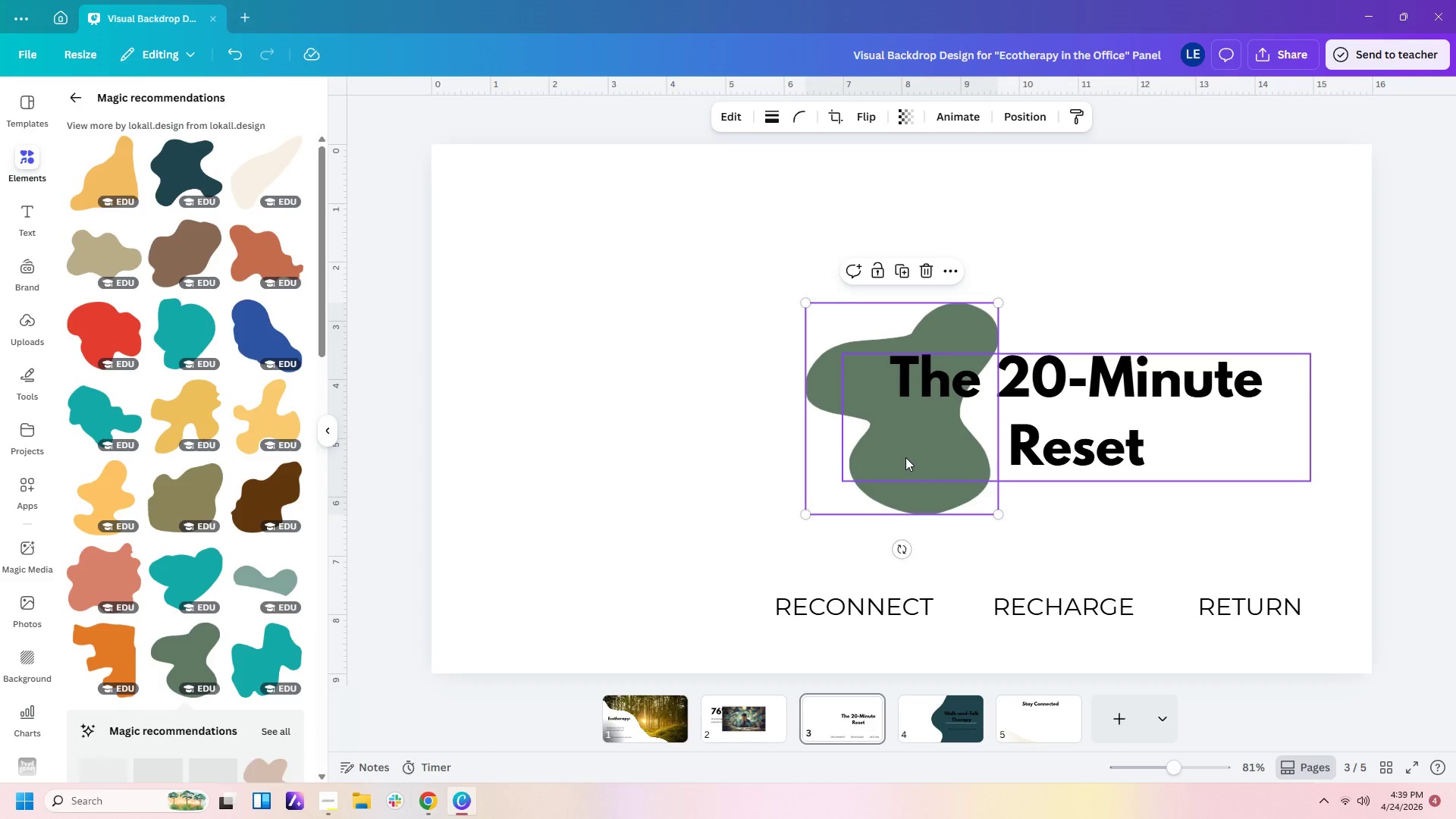 
left_click([905, 459])
 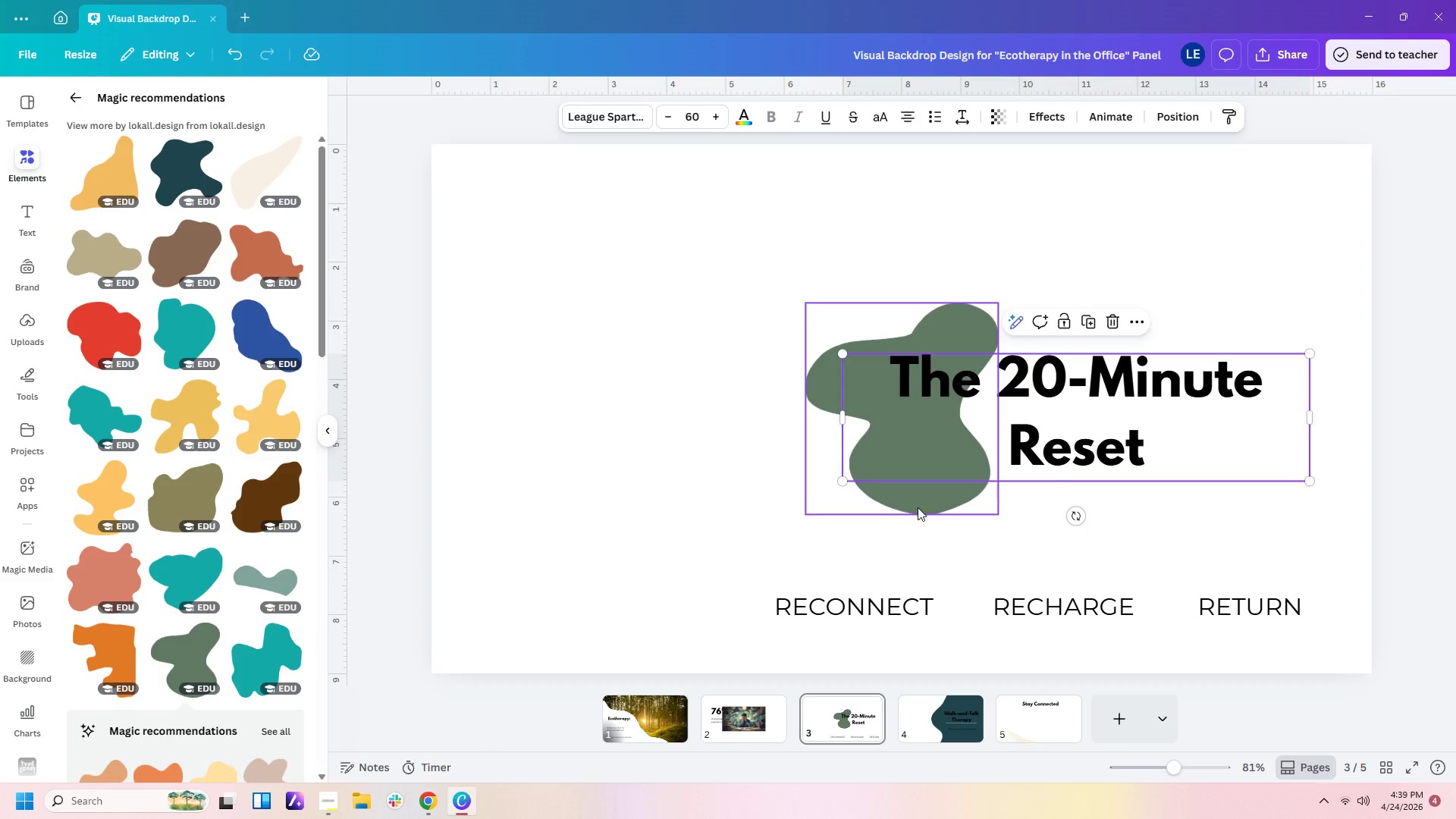 
left_click([918, 507])
 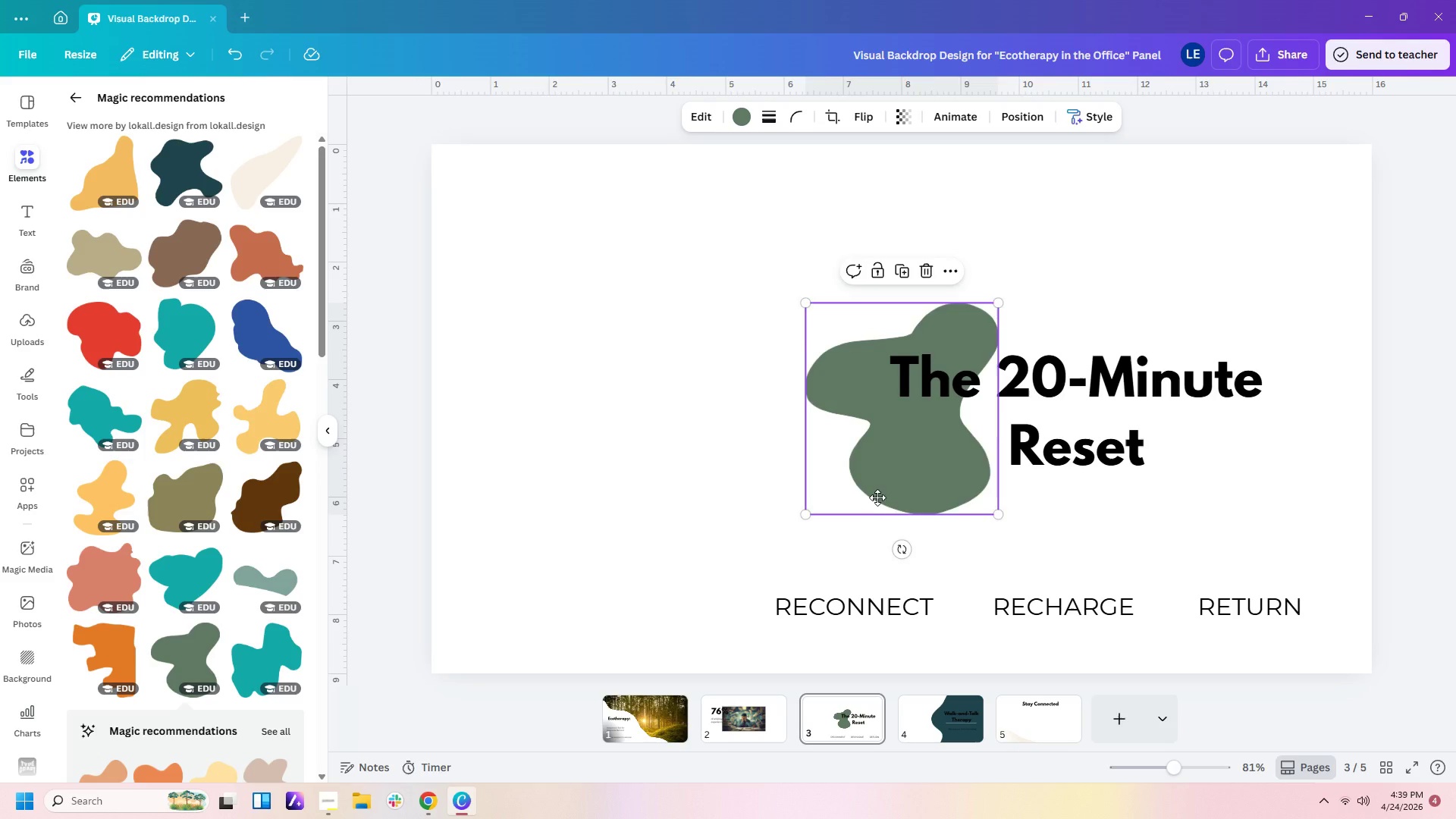 
left_click_drag(start_coordinate=[918, 505], to_coordinate=[438, 309])
 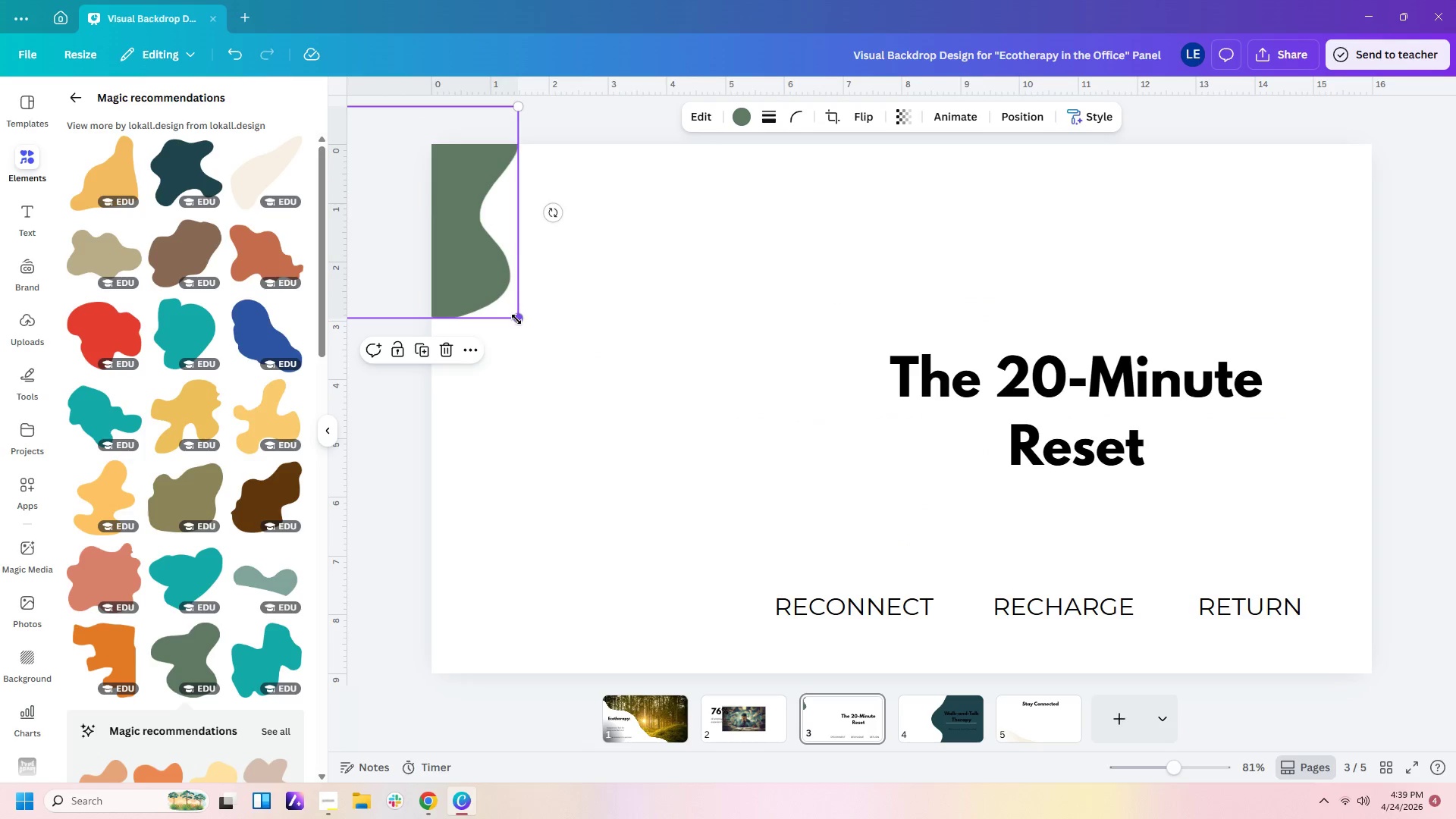 
left_click_drag(start_coordinate=[516, 319], to_coordinate=[1102, 629])
 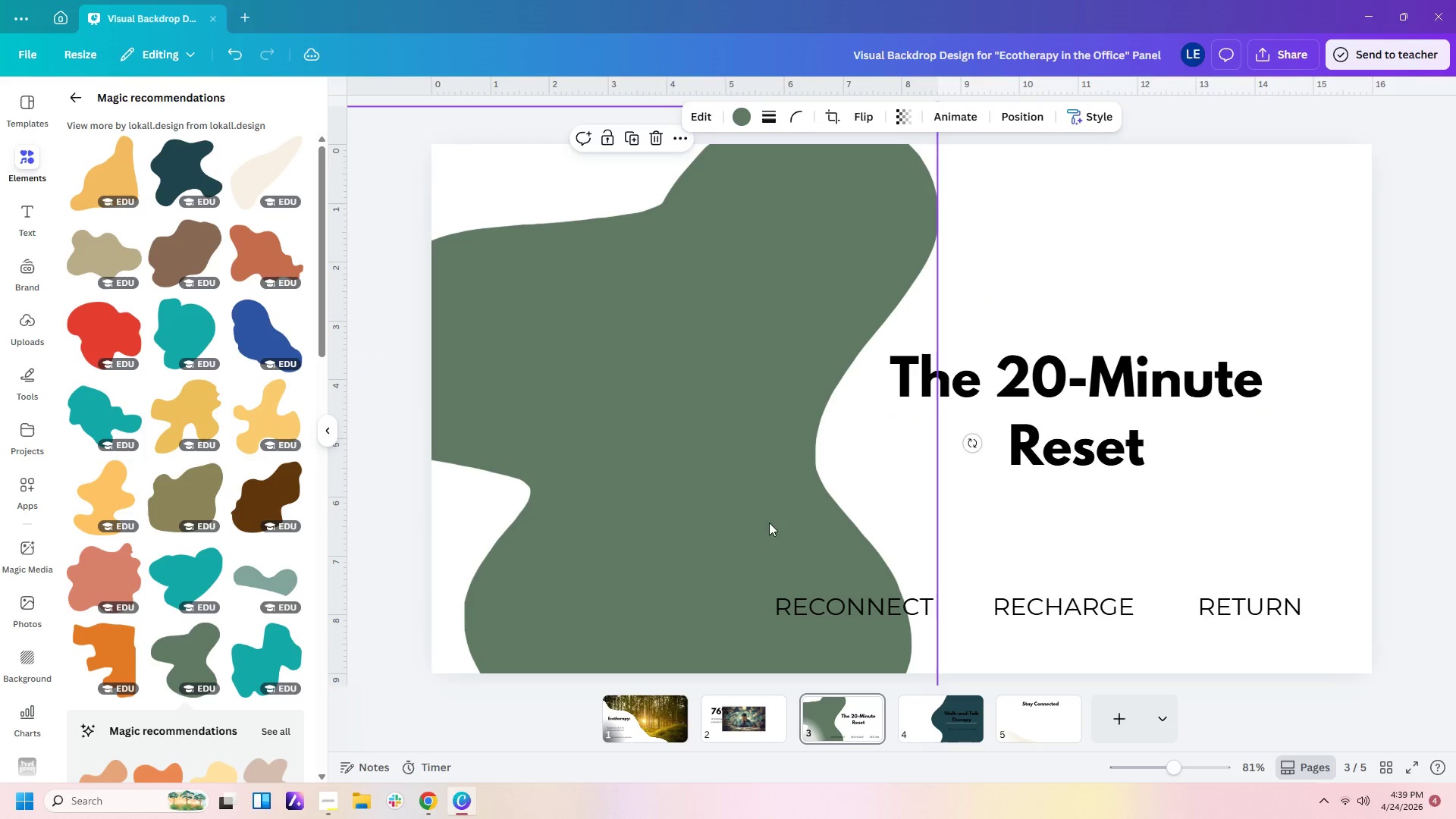 
left_click_drag(start_coordinate=[754, 517], to_coordinate=[623, 435])
 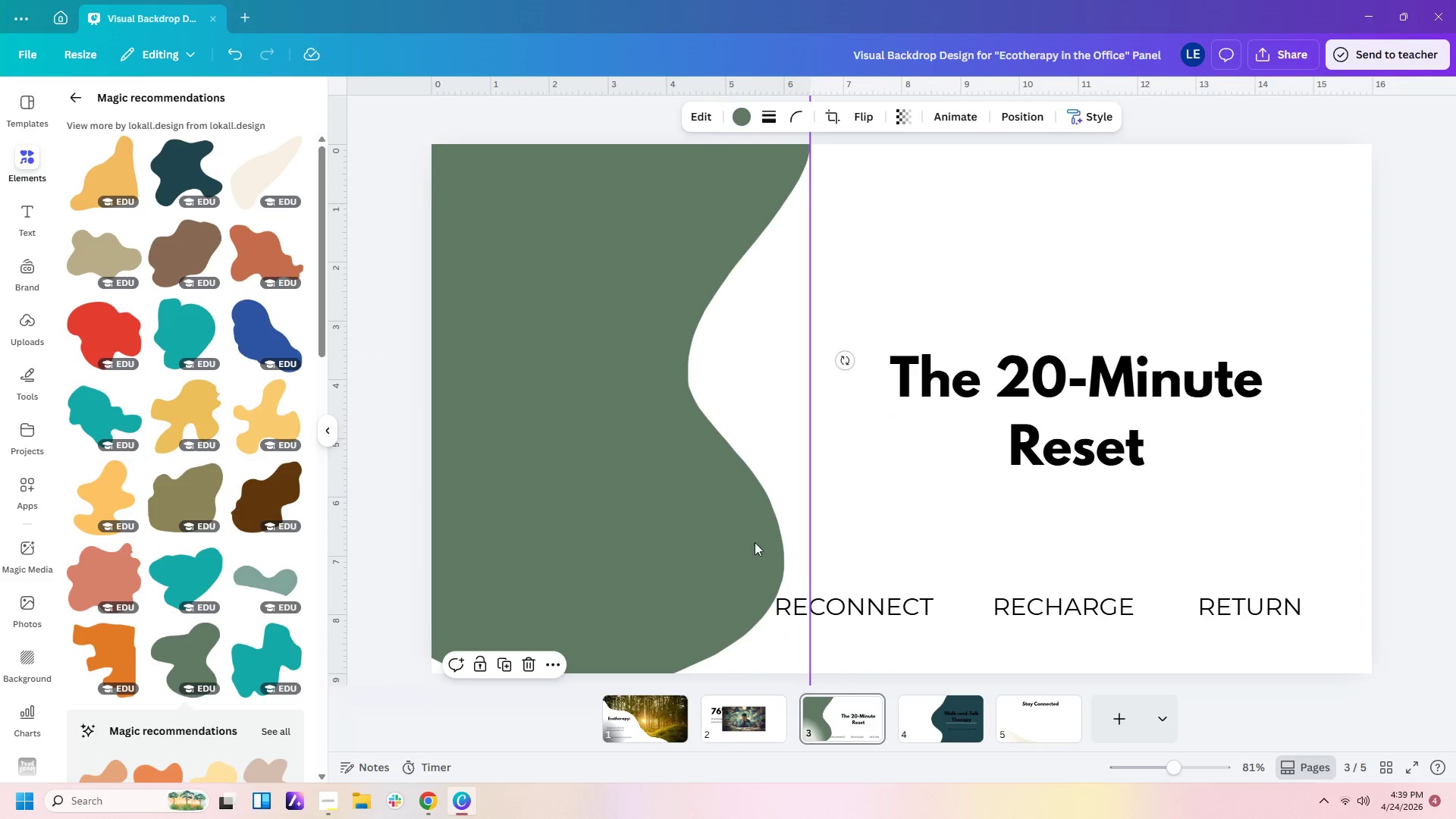 
left_click_drag(start_coordinate=[719, 530], to_coordinate=[617, 432])
 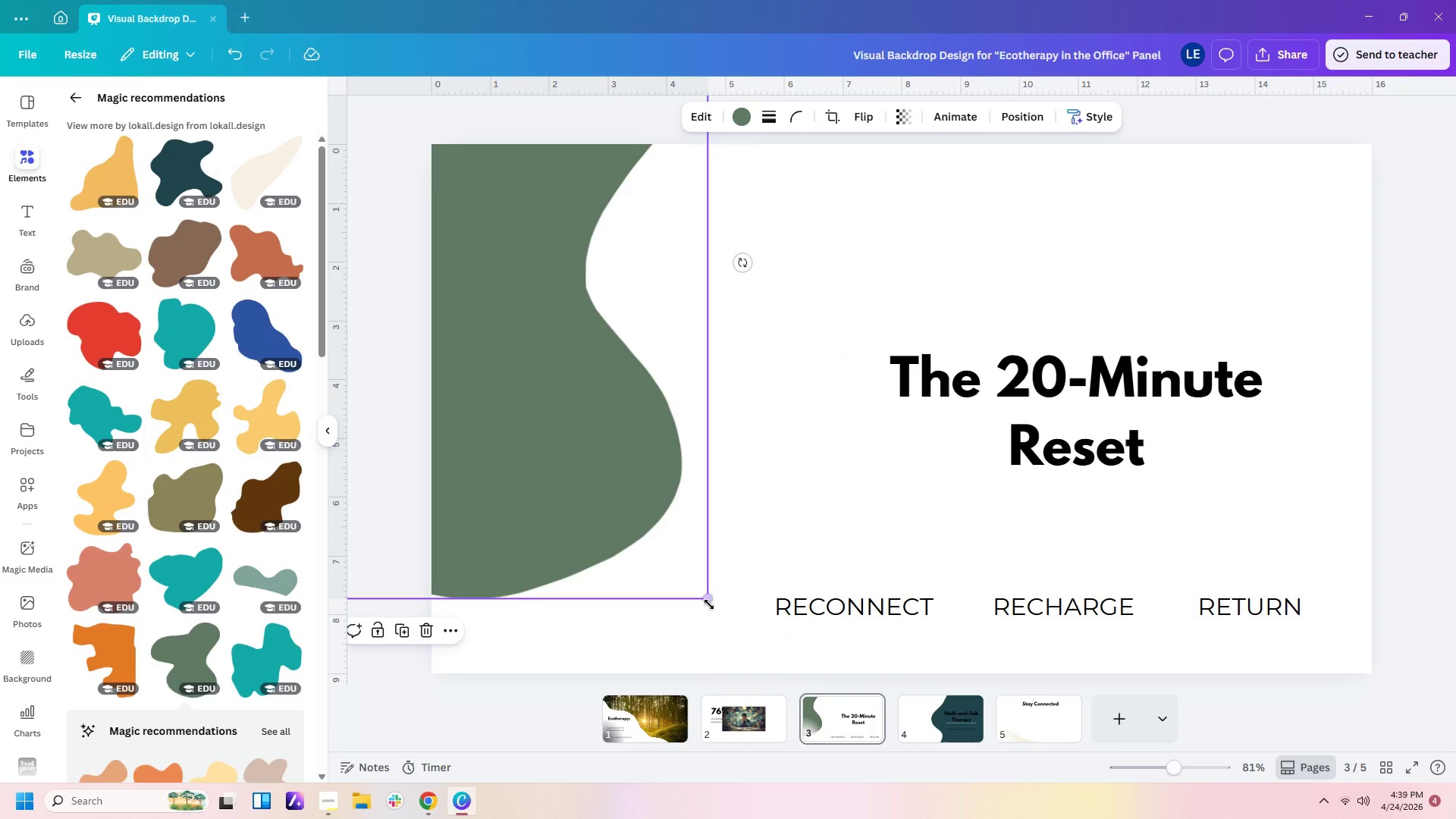 
left_click_drag(start_coordinate=[709, 602], to_coordinate=[933, 704])
 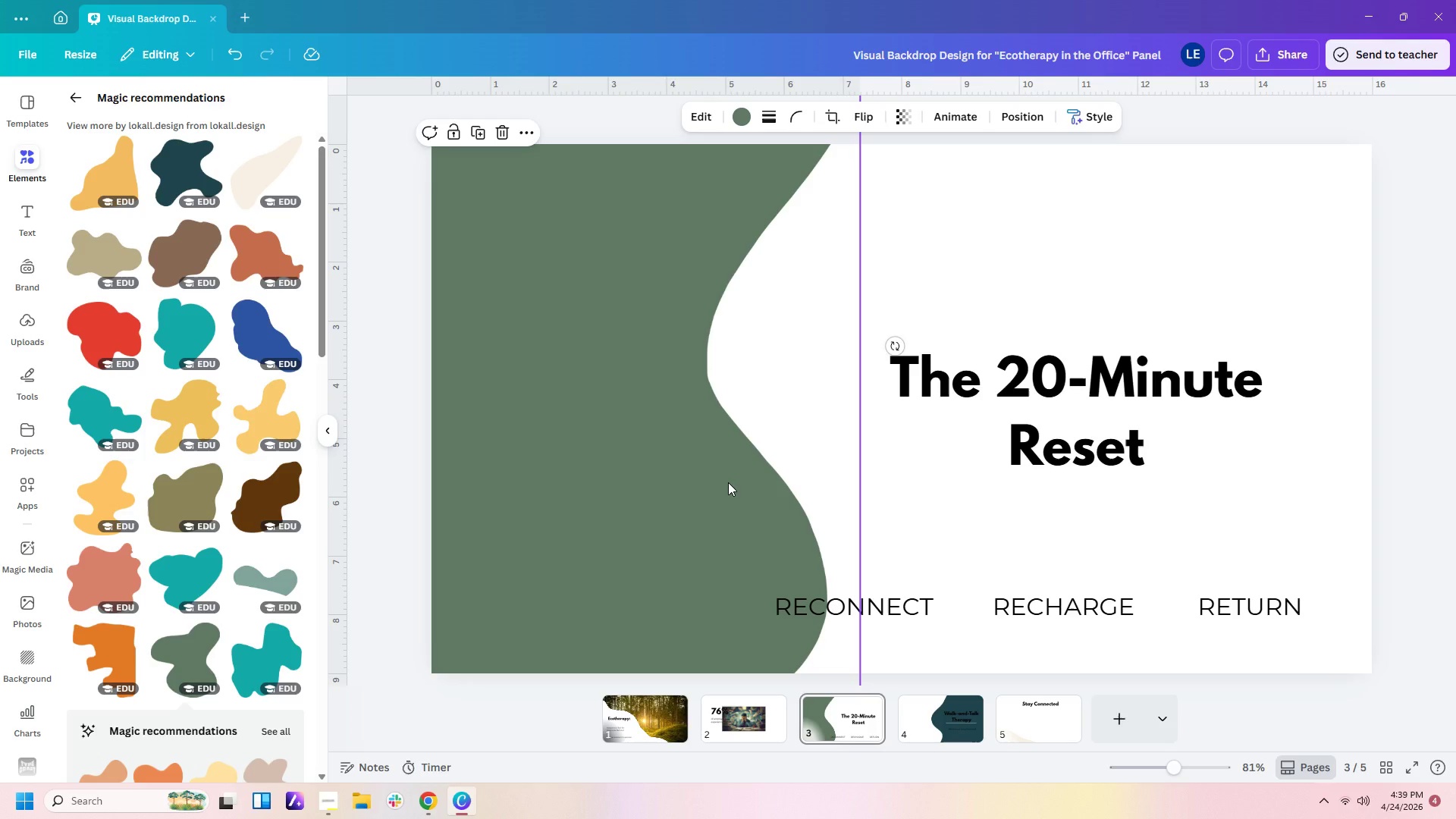 
left_click_drag(start_coordinate=[728, 482], to_coordinate=[788, 541])
 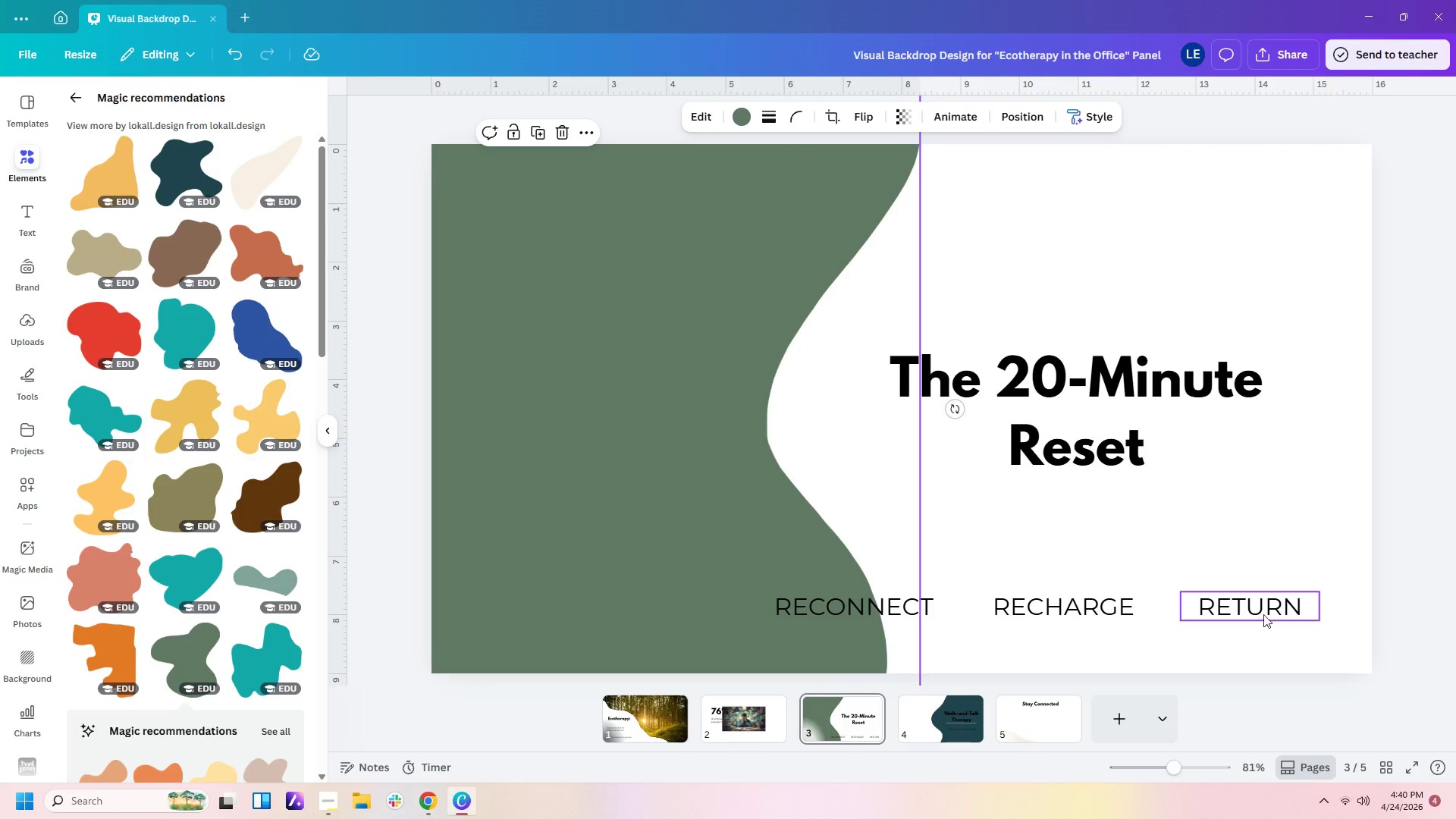 
left_click_drag(start_coordinate=[1263, 614], to_coordinate=[1279, 613])
 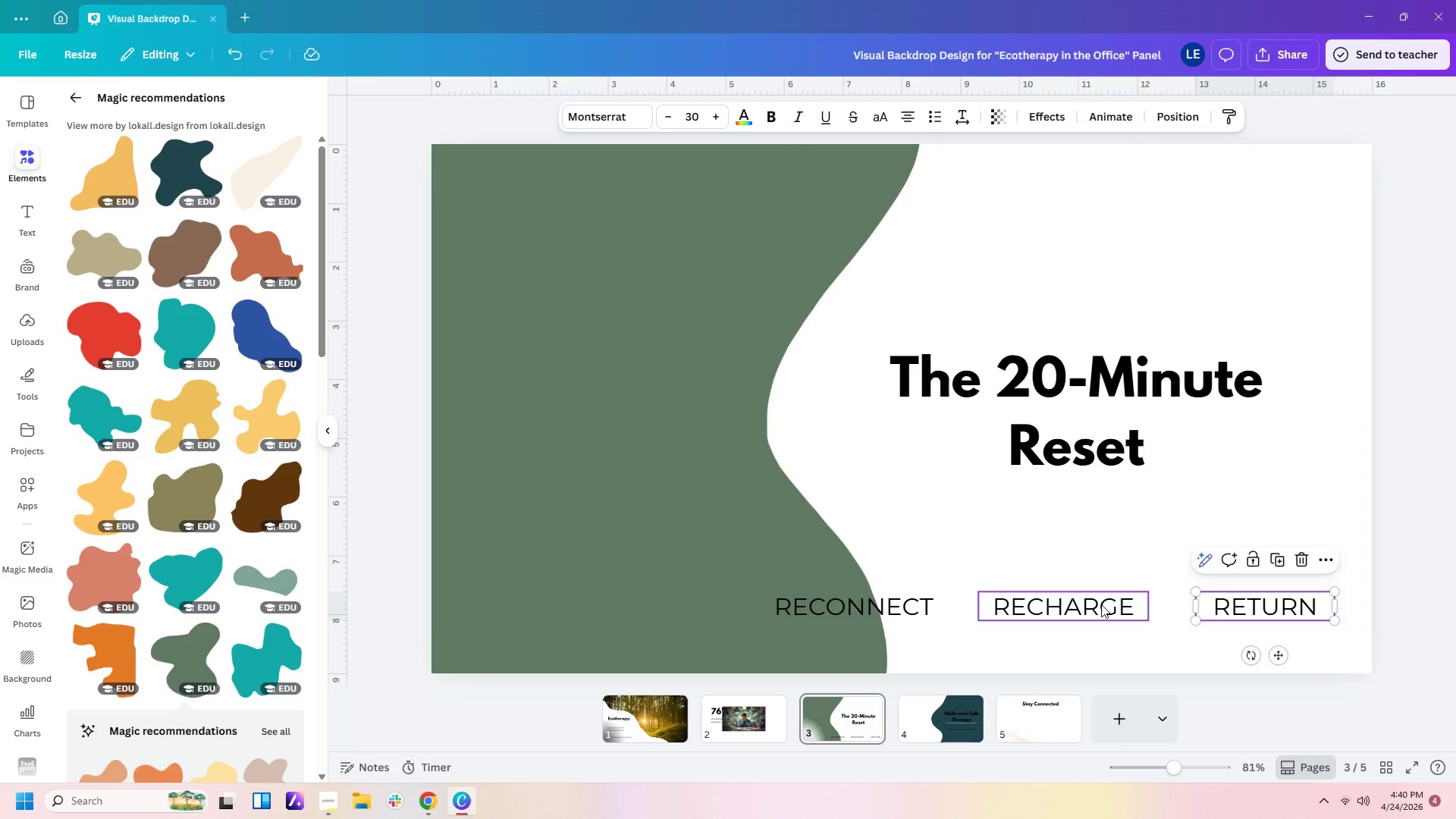 
left_click_drag(start_coordinate=[1100, 604], to_coordinate=[1153, 604])
 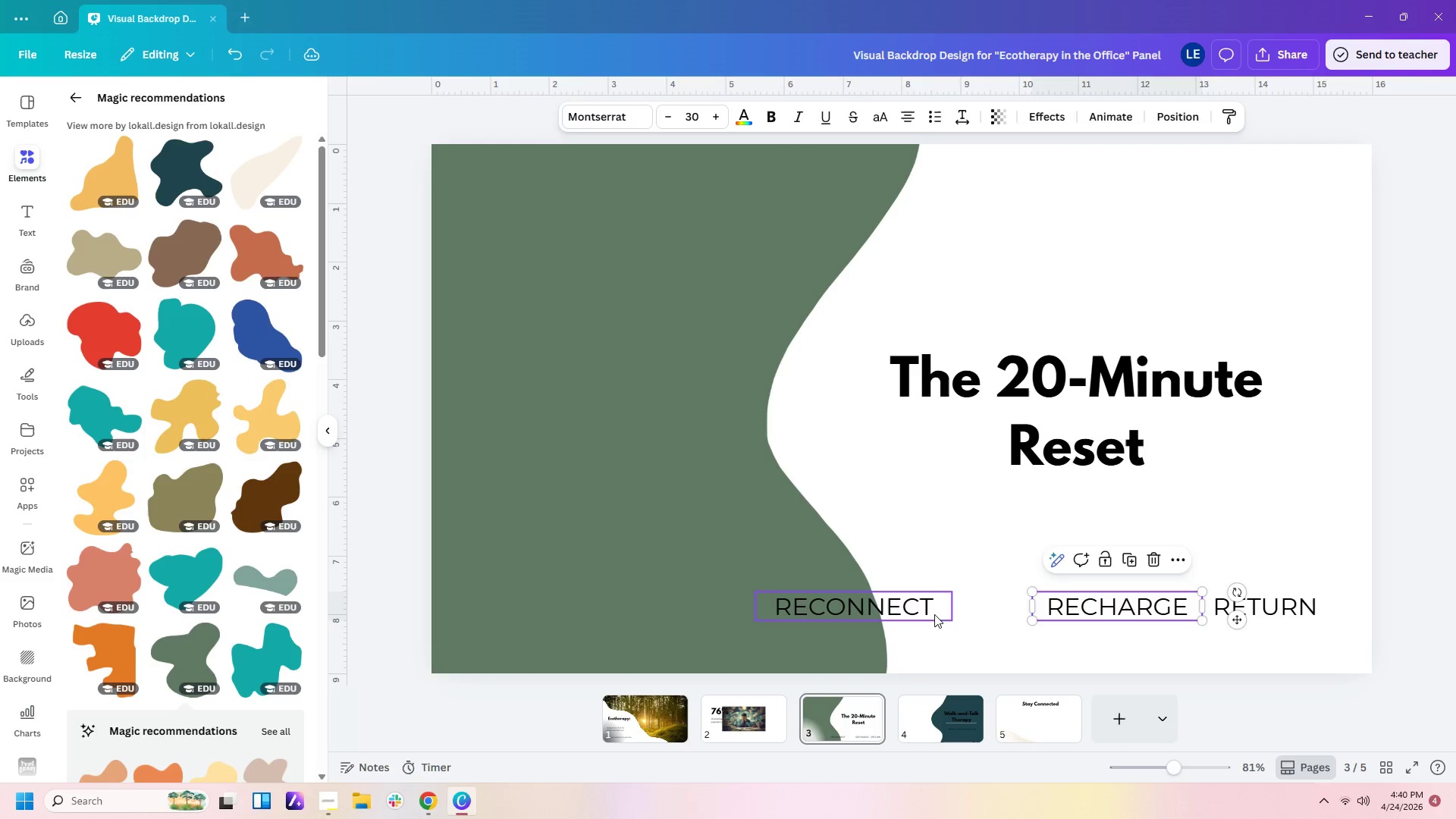 
left_click_drag(start_coordinate=[918, 612], to_coordinate=[1026, 609])
 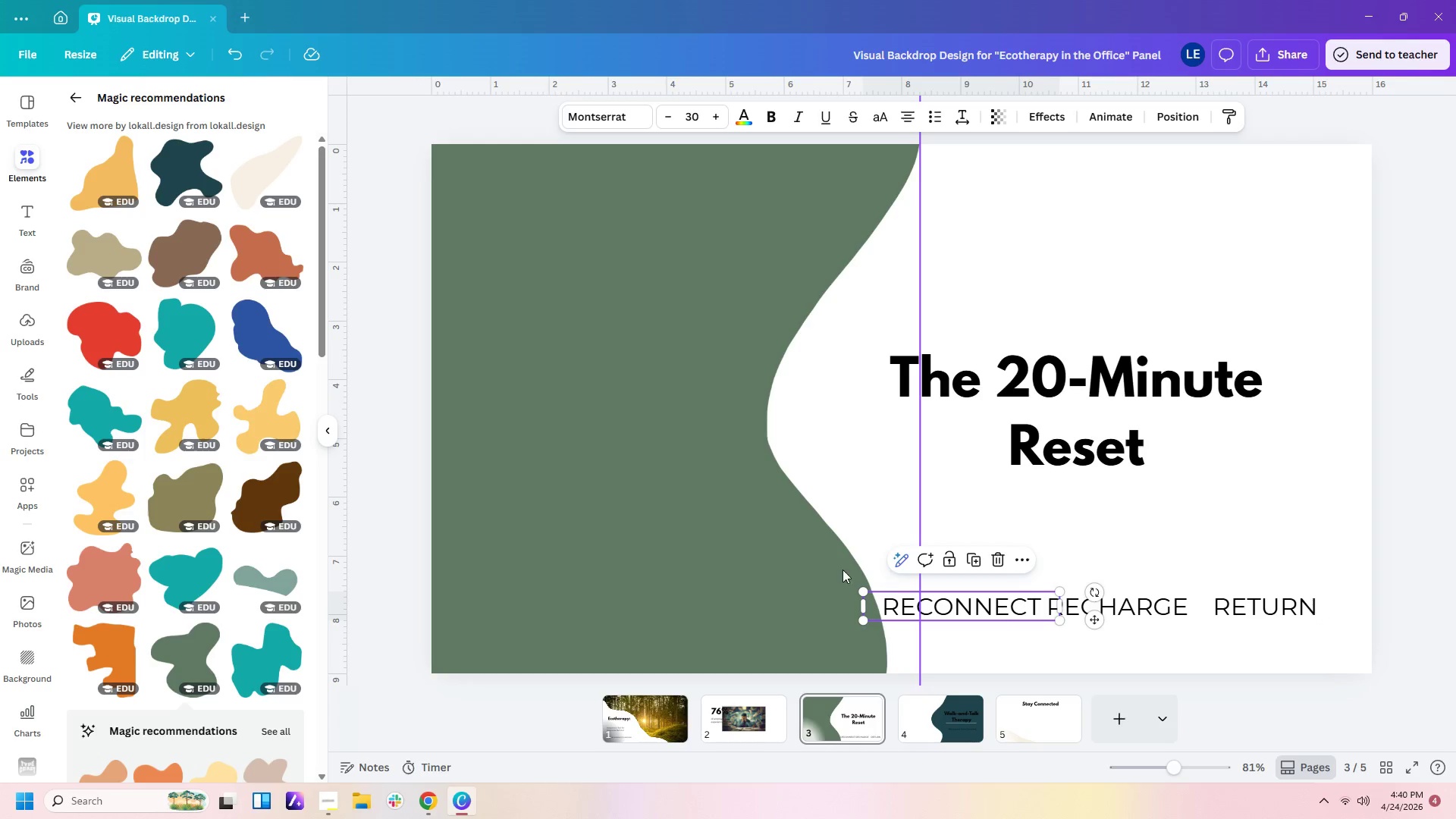 
left_click_drag(start_coordinate=[724, 554], to_coordinate=[720, 552])
 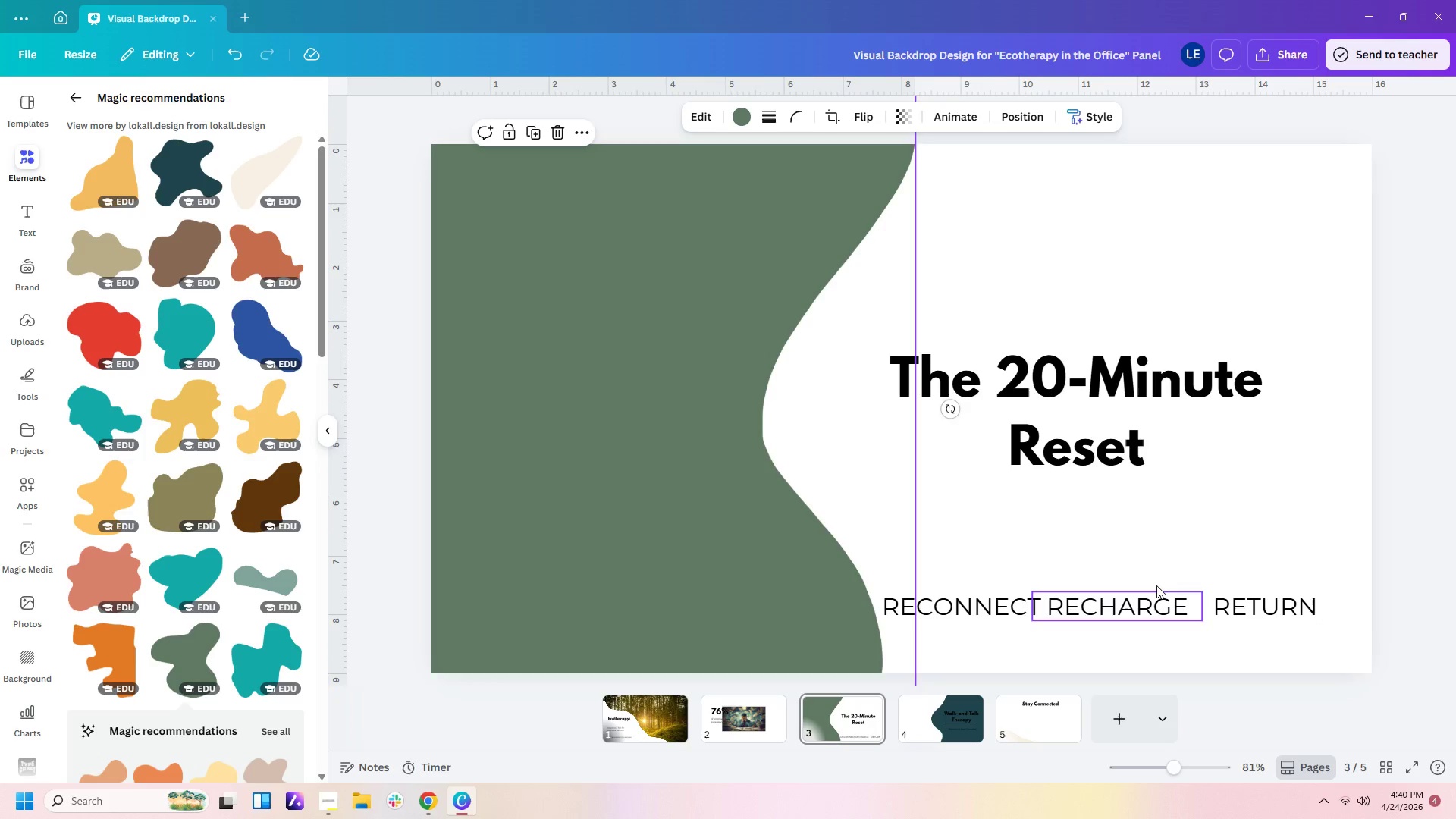 
left_click([1241, 526])
 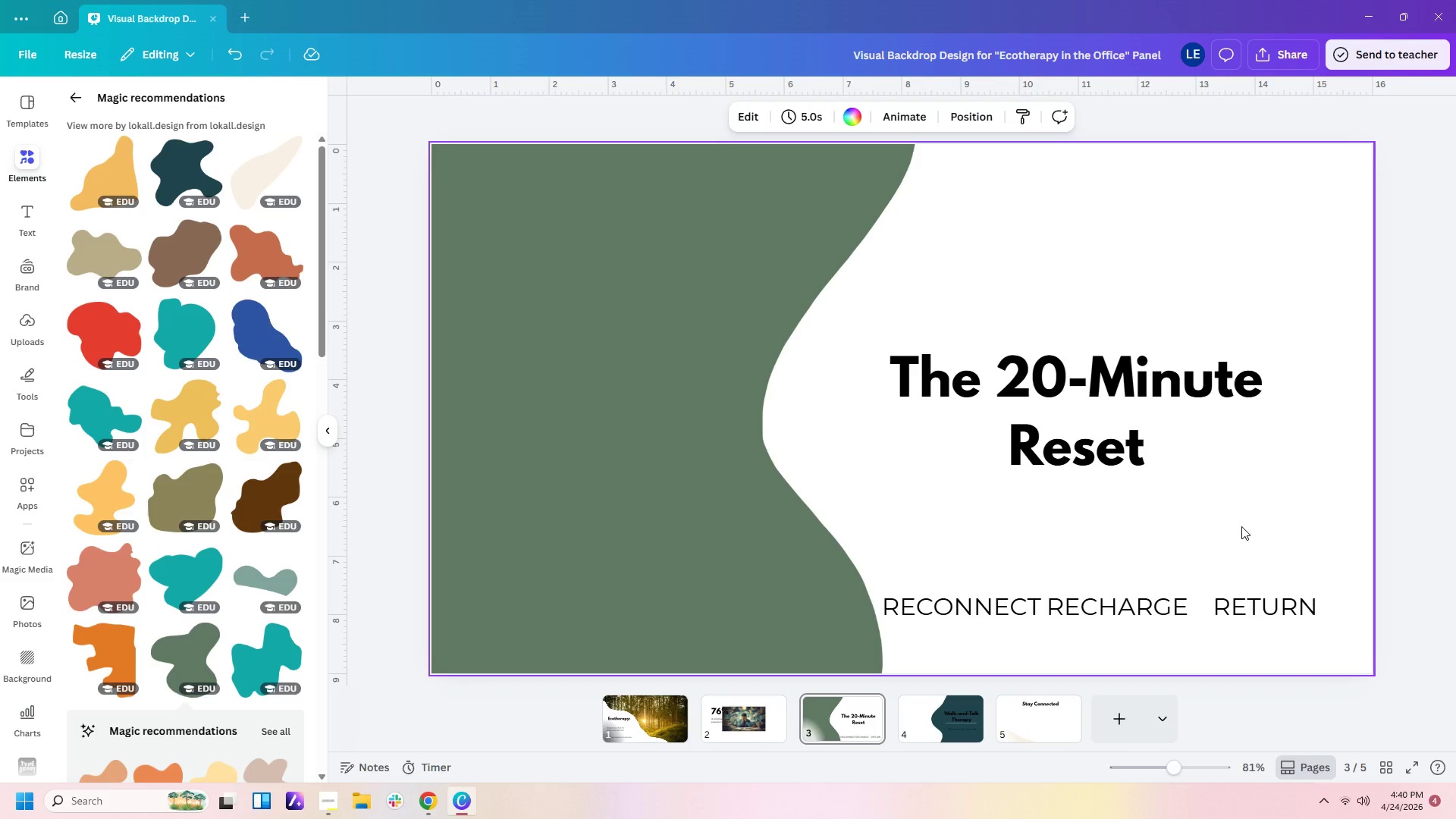 
wait(52.27)
 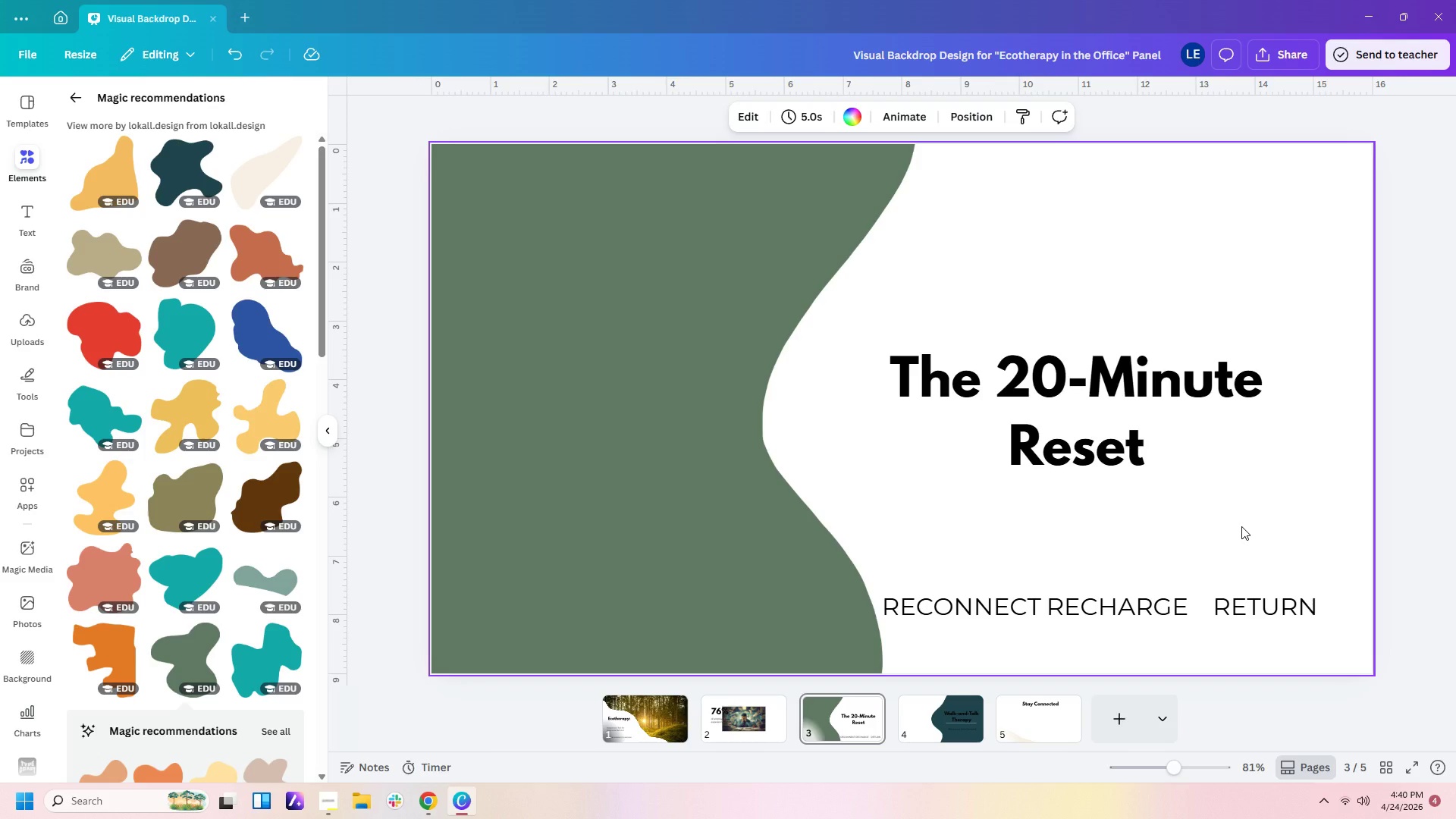 
left_click([706, 369])
 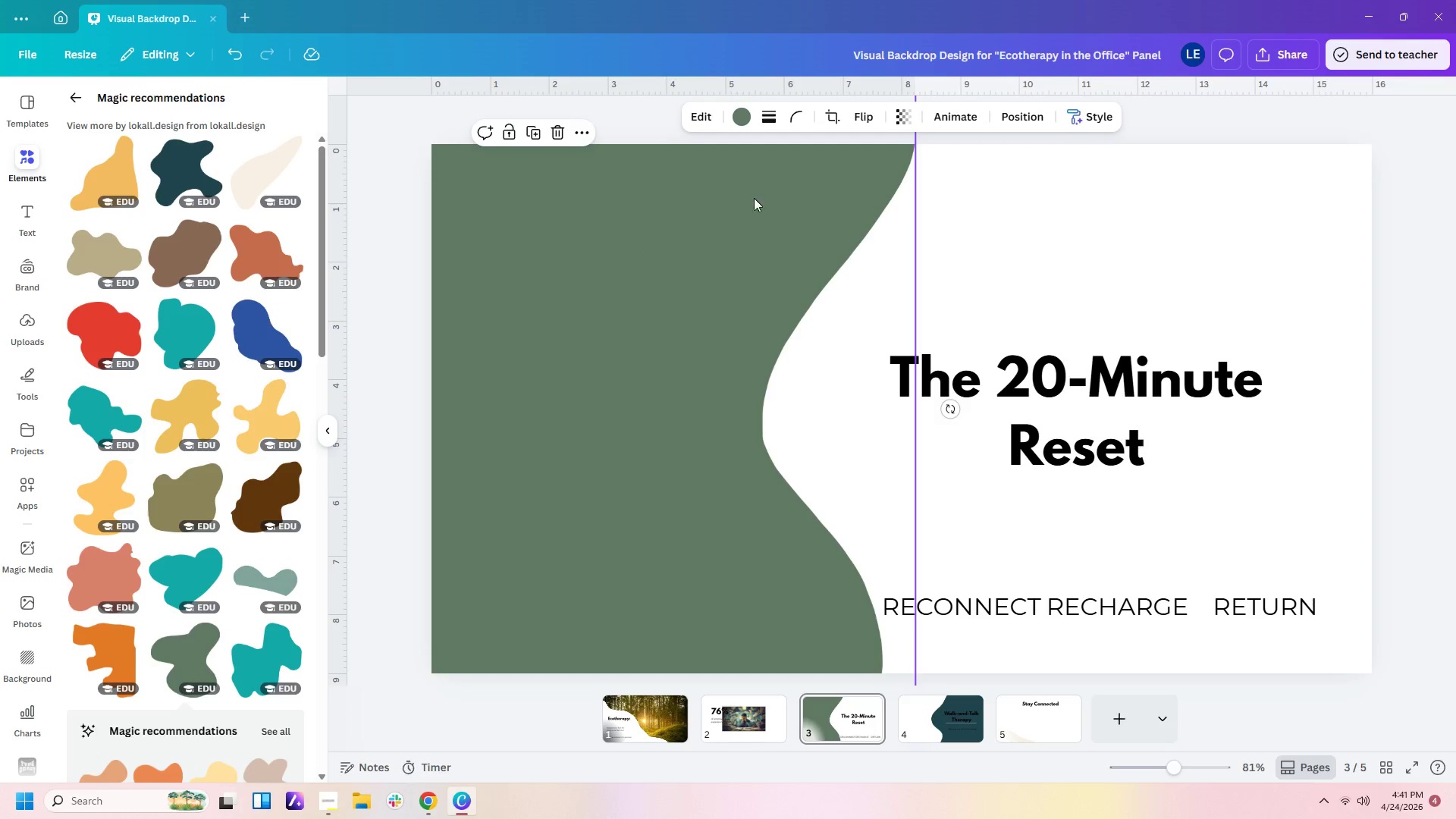 
wait(12.14)
 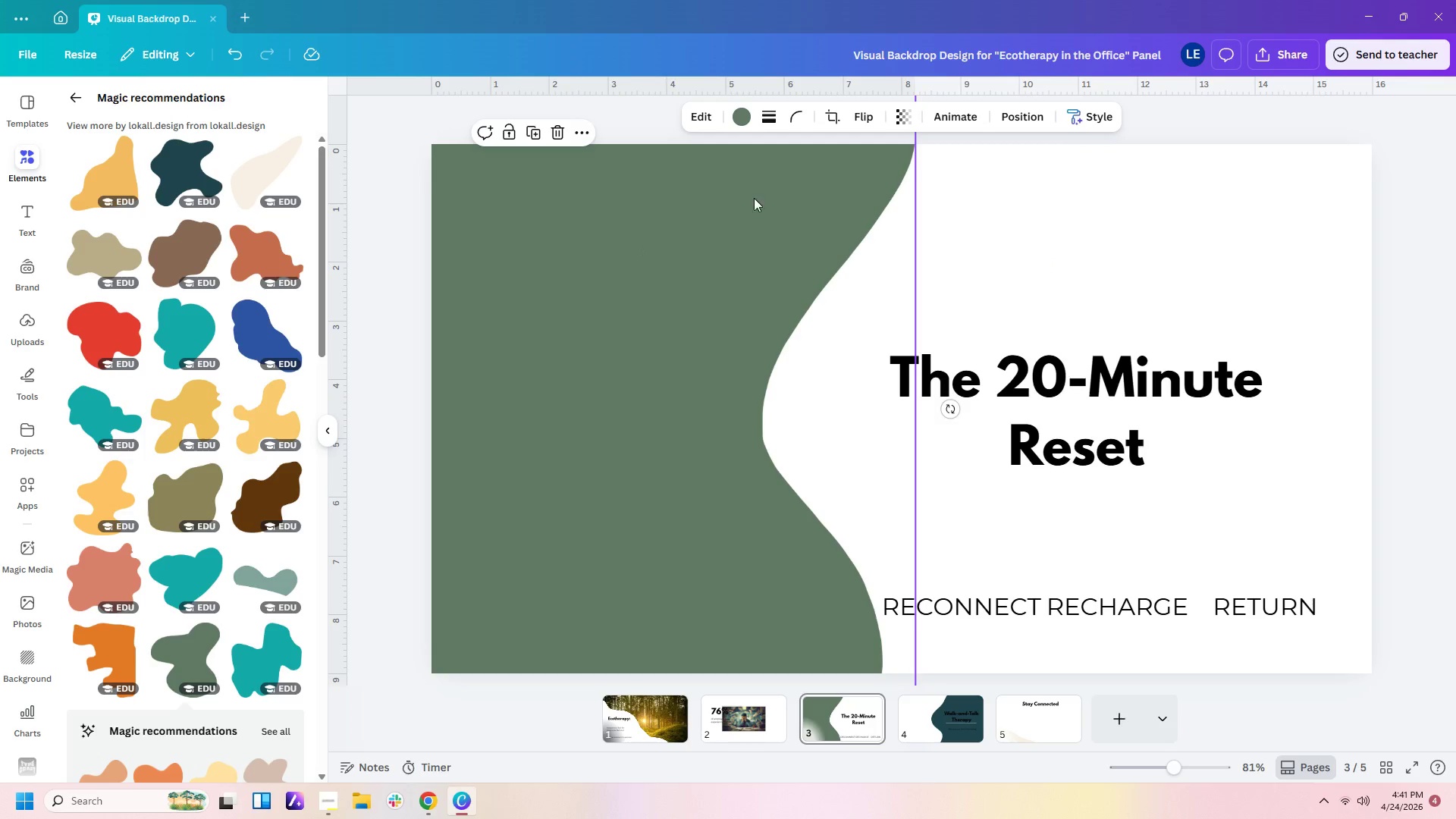 
left_click([1180, 432])
 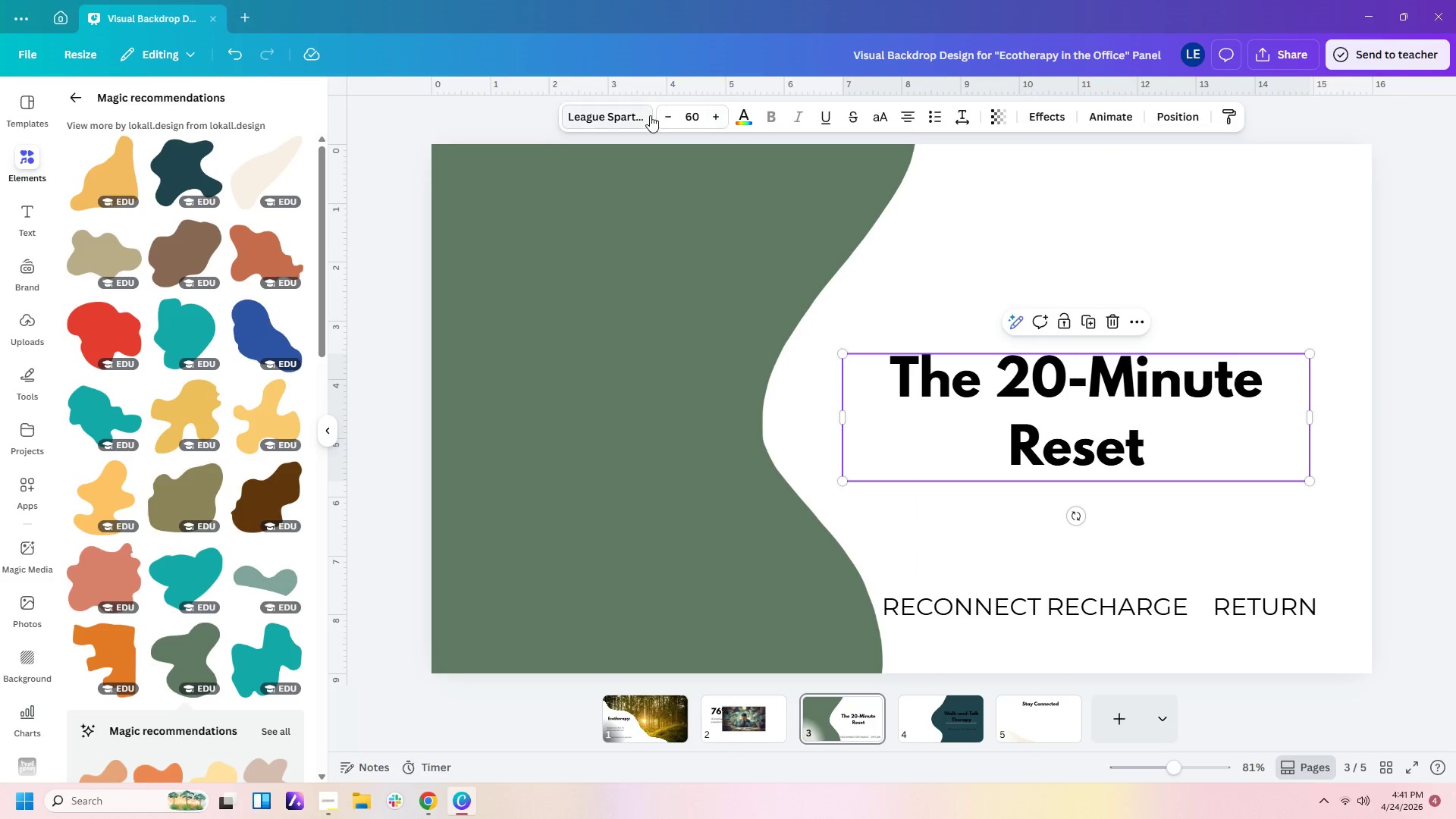 
left_click([661, 117])
 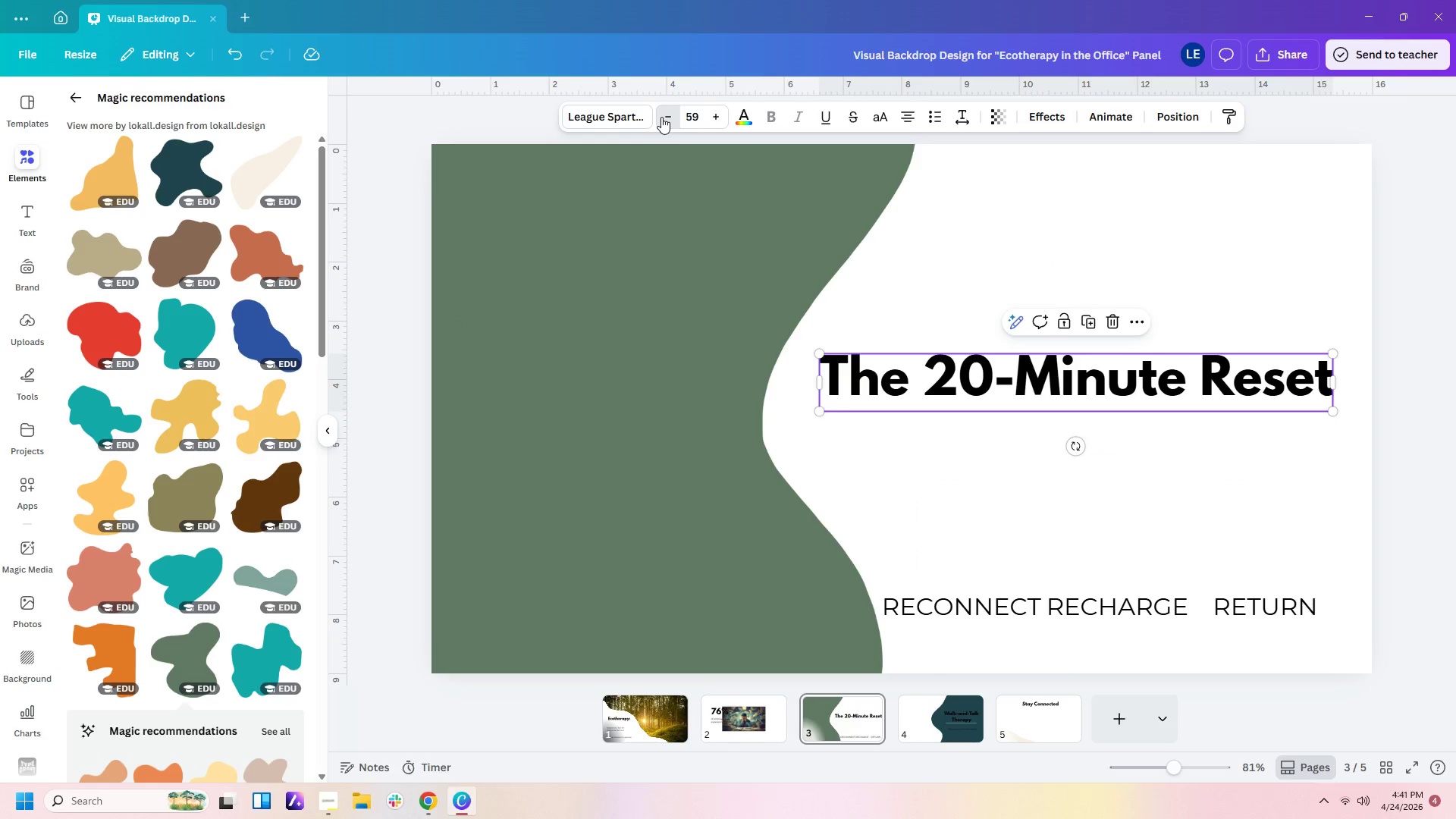 
double_click([661, 117])
 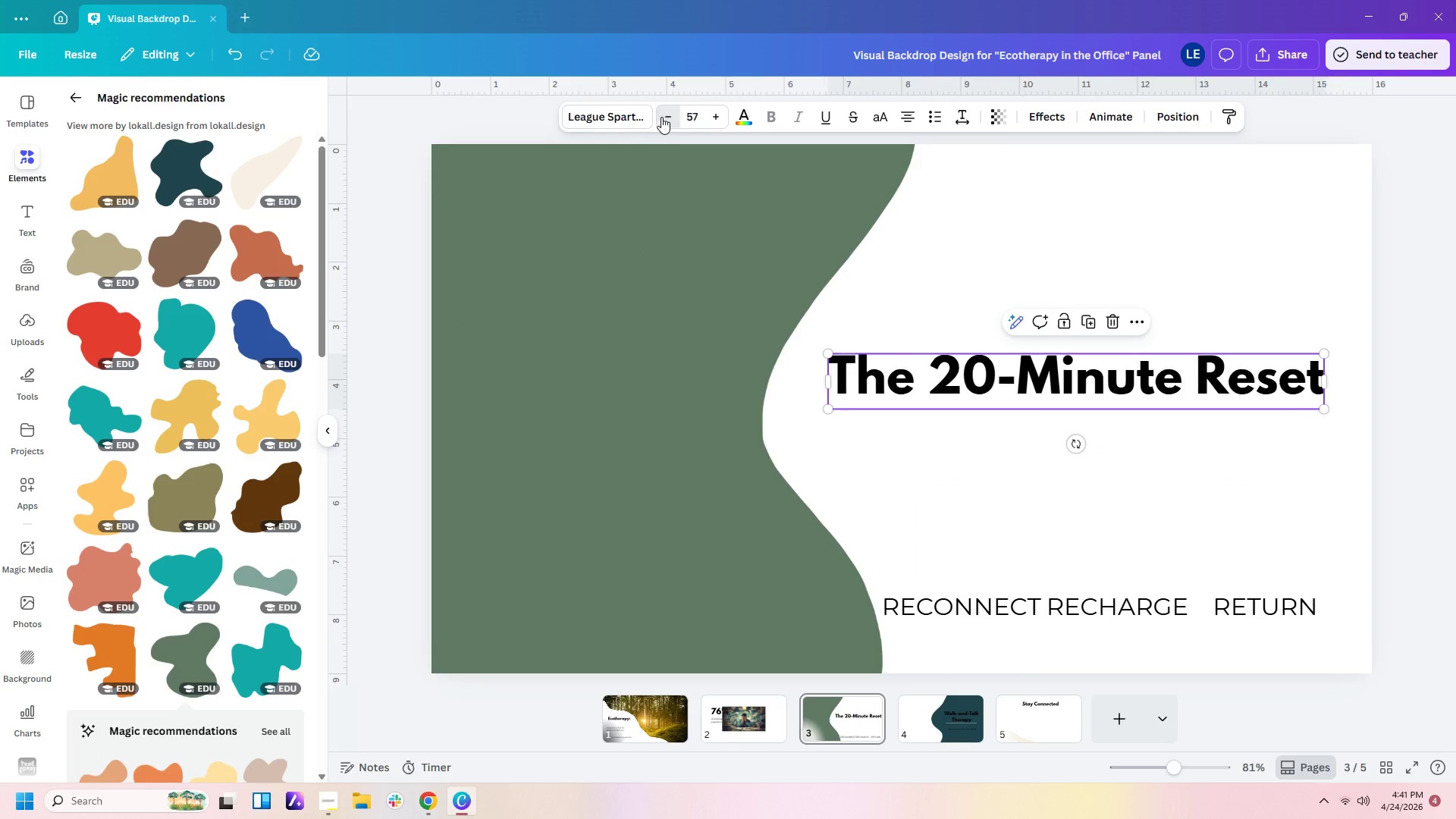 
triple_click([661, 117])
 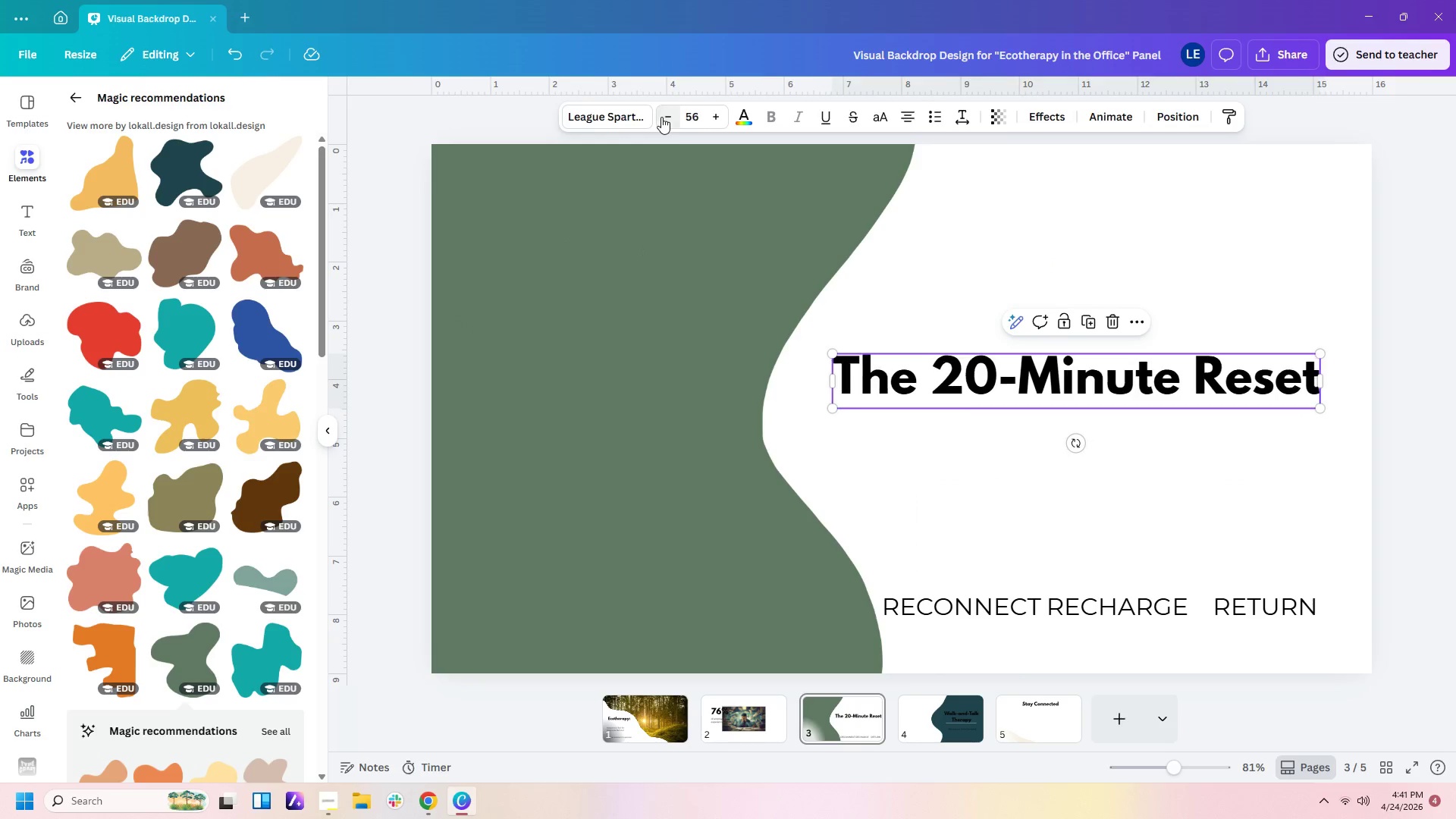 
triple_click([661, 117])
 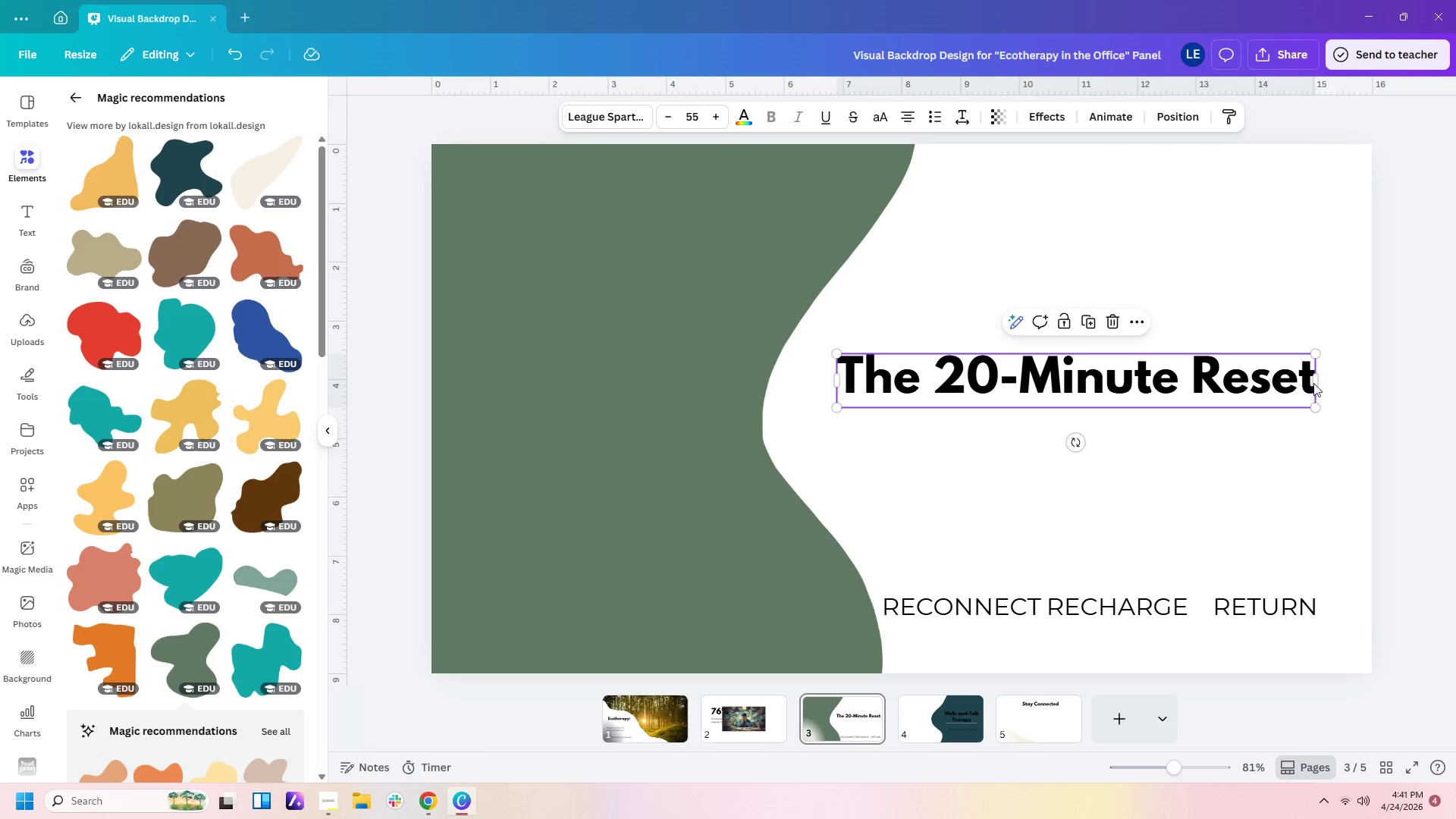 
left_click_drag(start_coordinate=[1317, 380], to_coordinate=[1257, 394])
 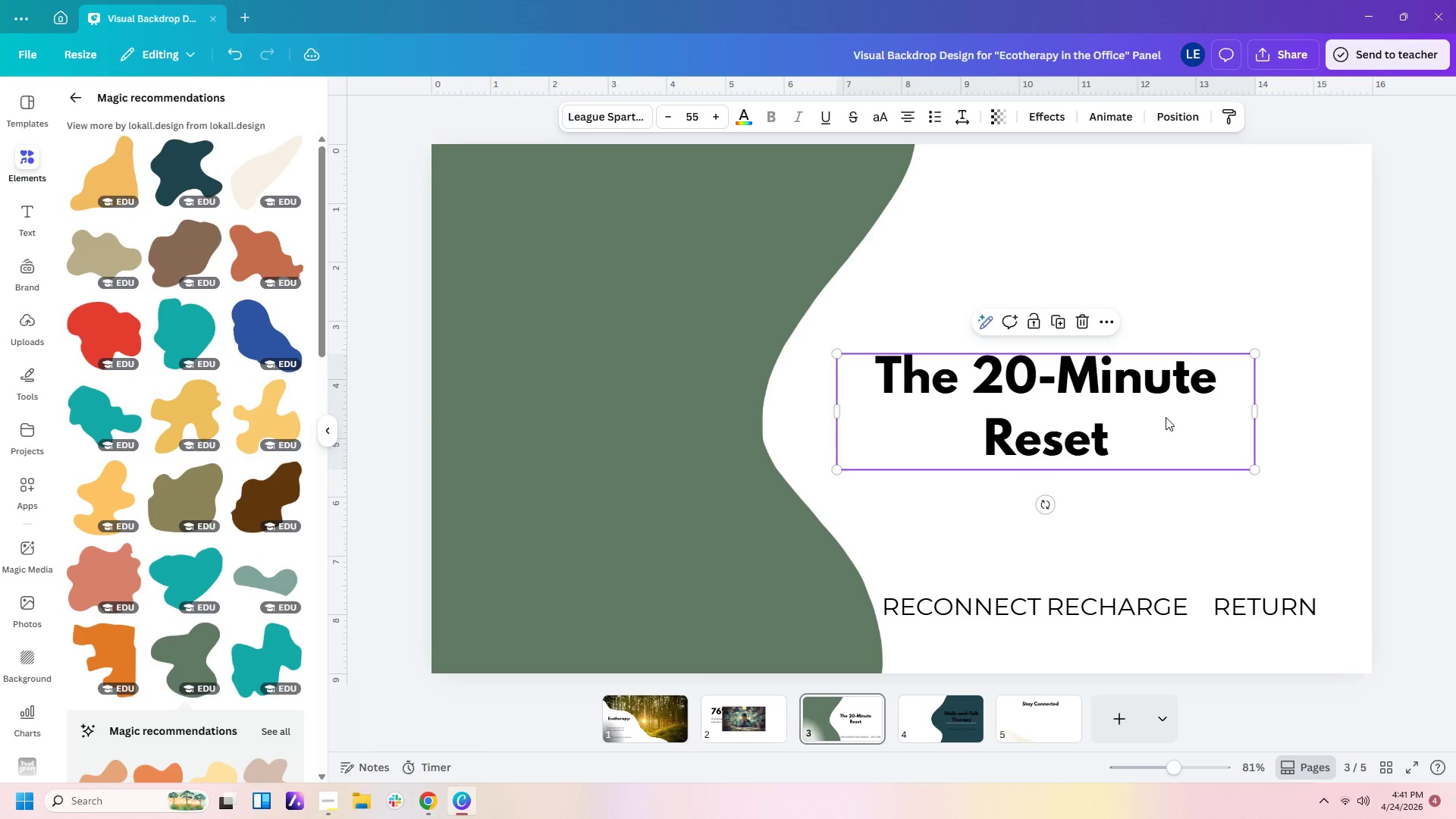 
left_click_drag(start_coordinate=[1166, 417], to_coordinate=[1177, 419])
 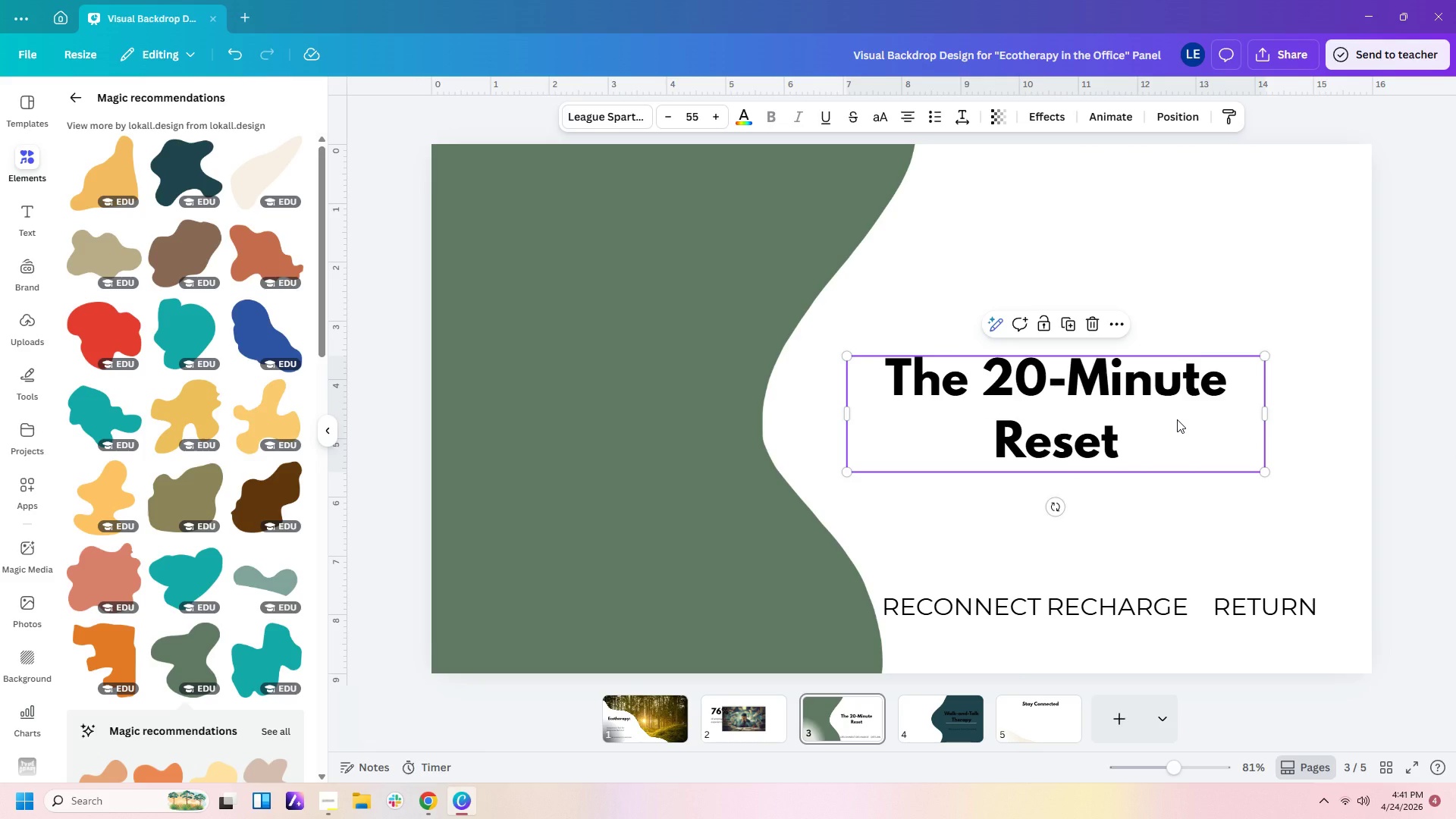 
wait(18.38)
 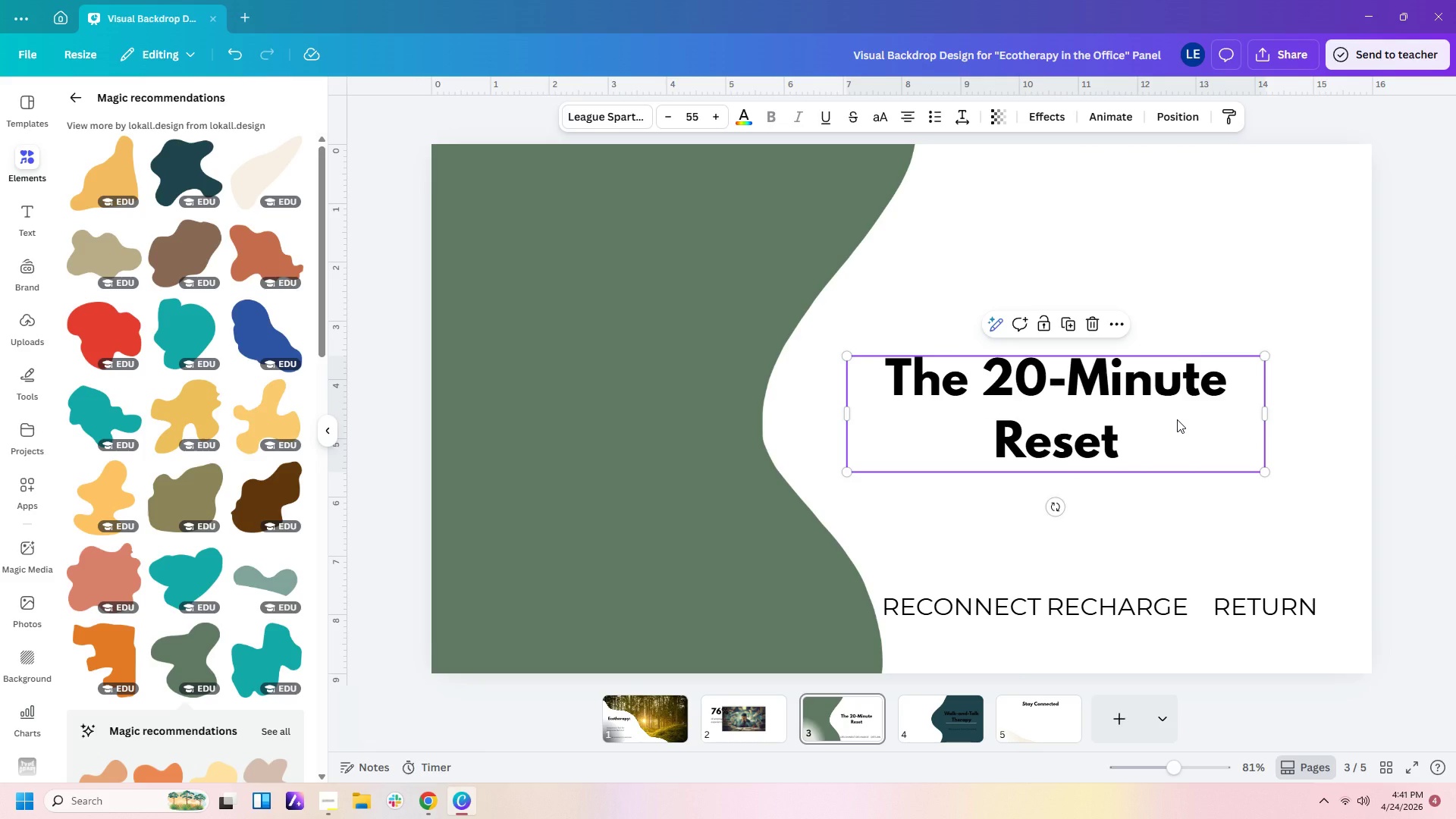 
left_click([665, 714])
 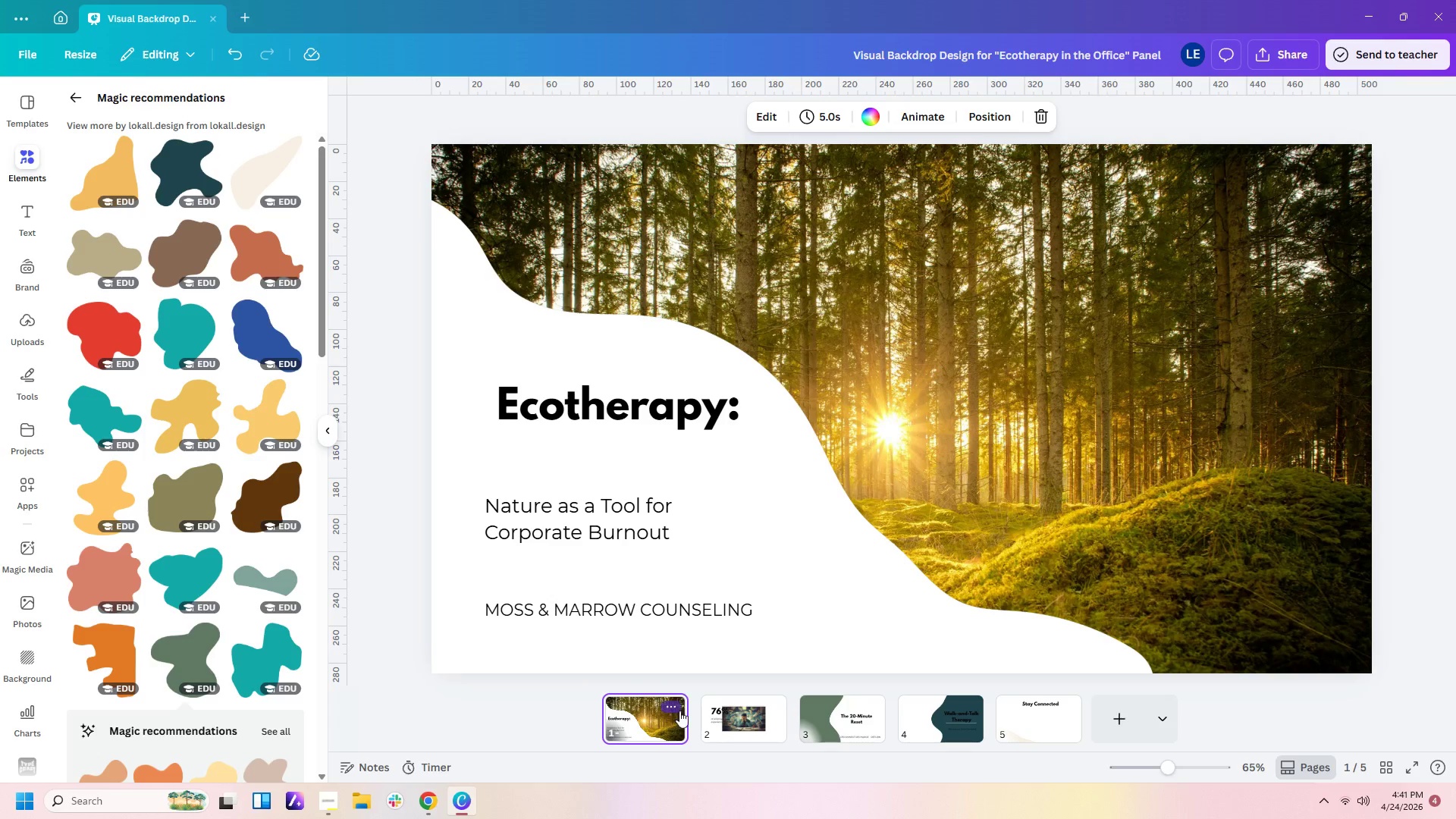 
left_click([767, 723])
 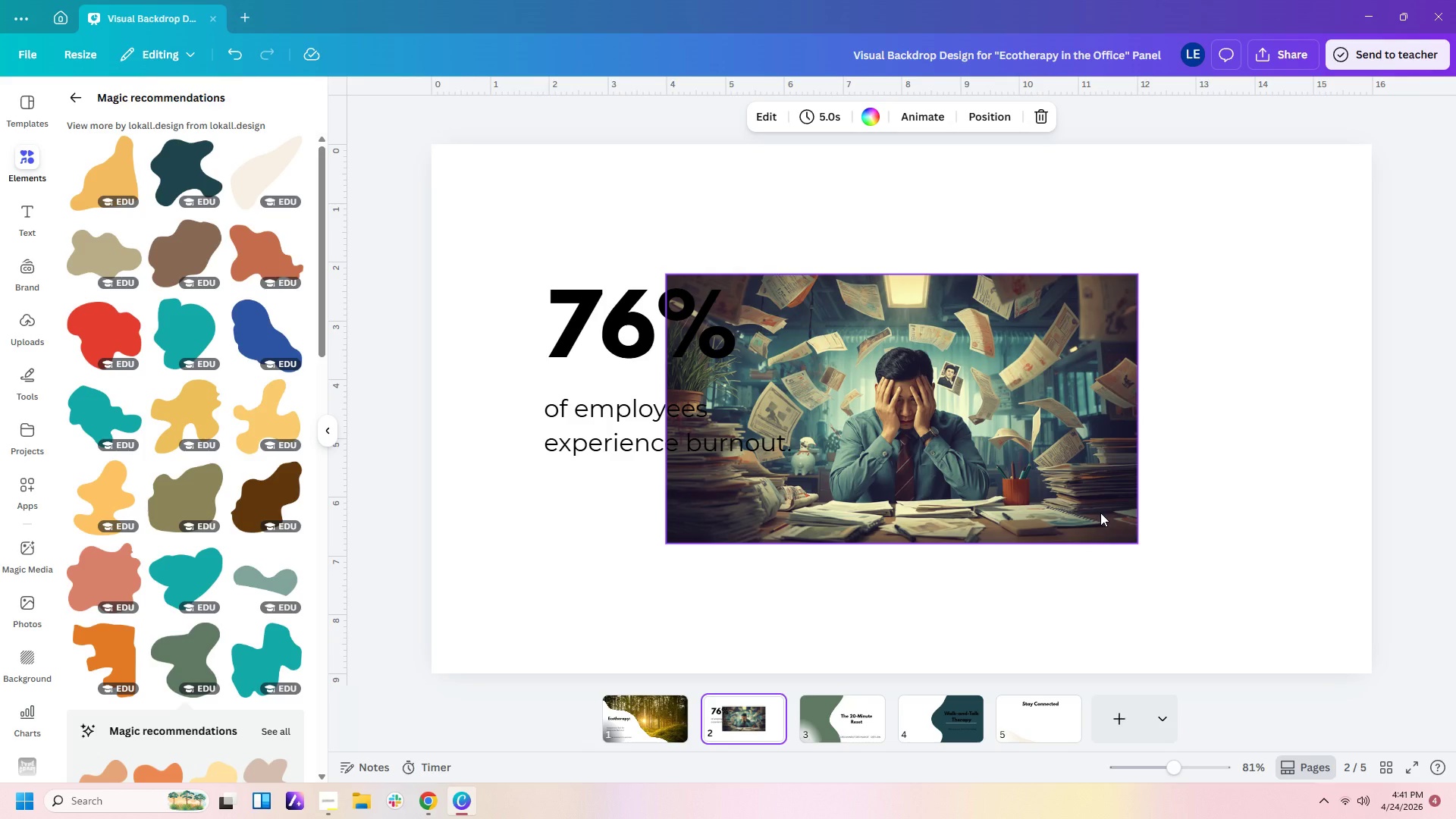 
left_click([1103, 471])
 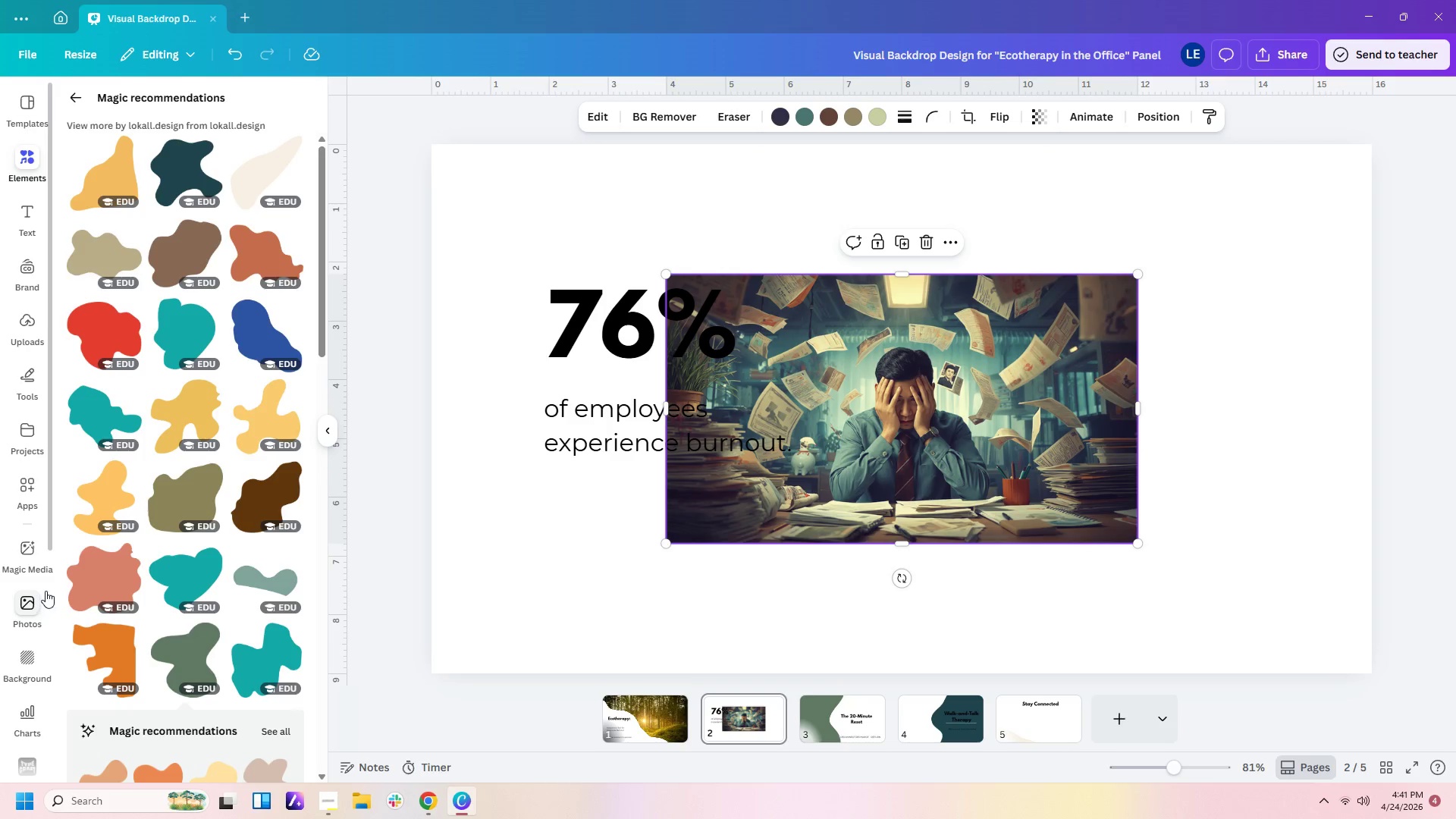 
left_click([36, 548])
 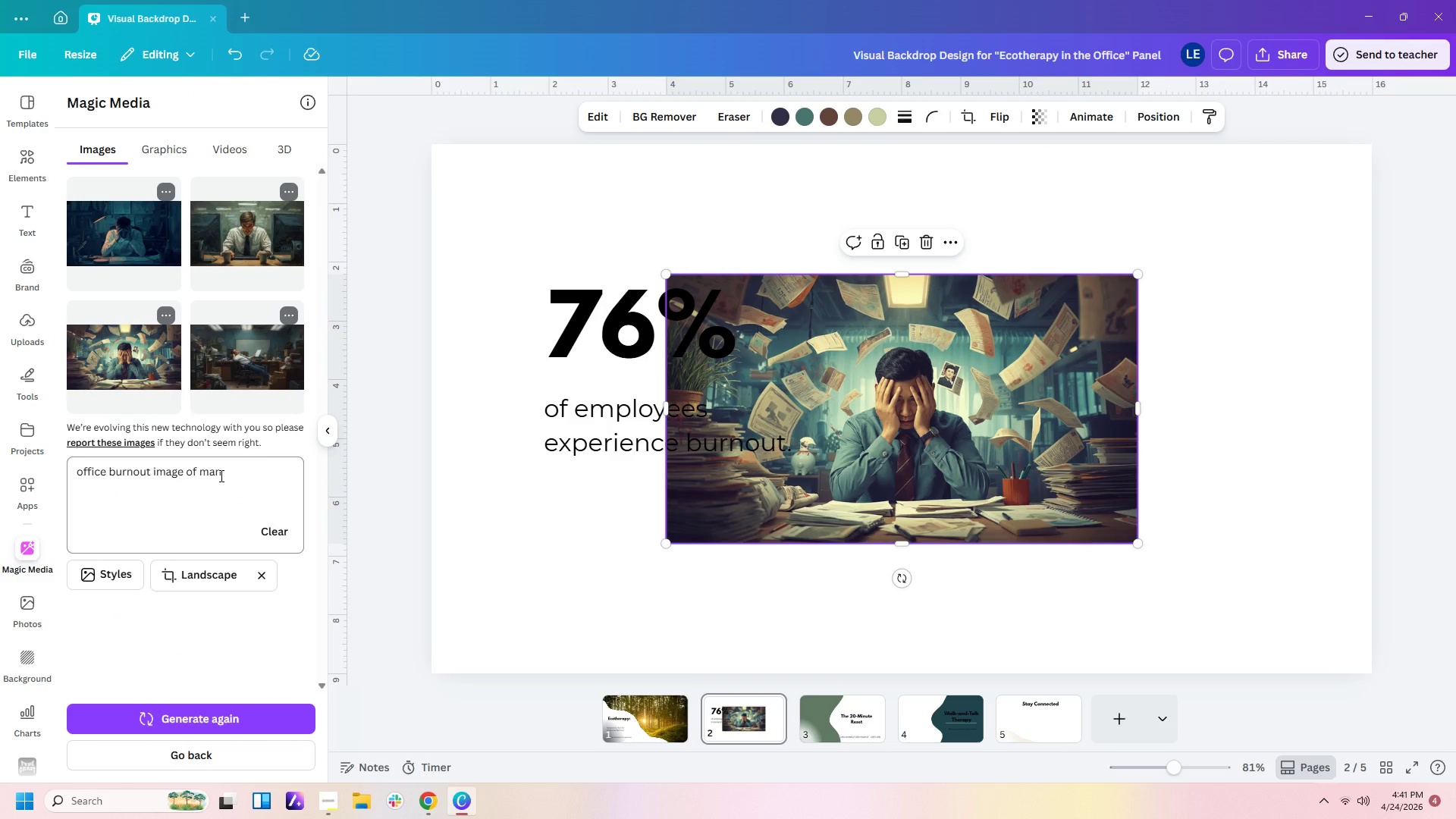 
wait(9.28)
 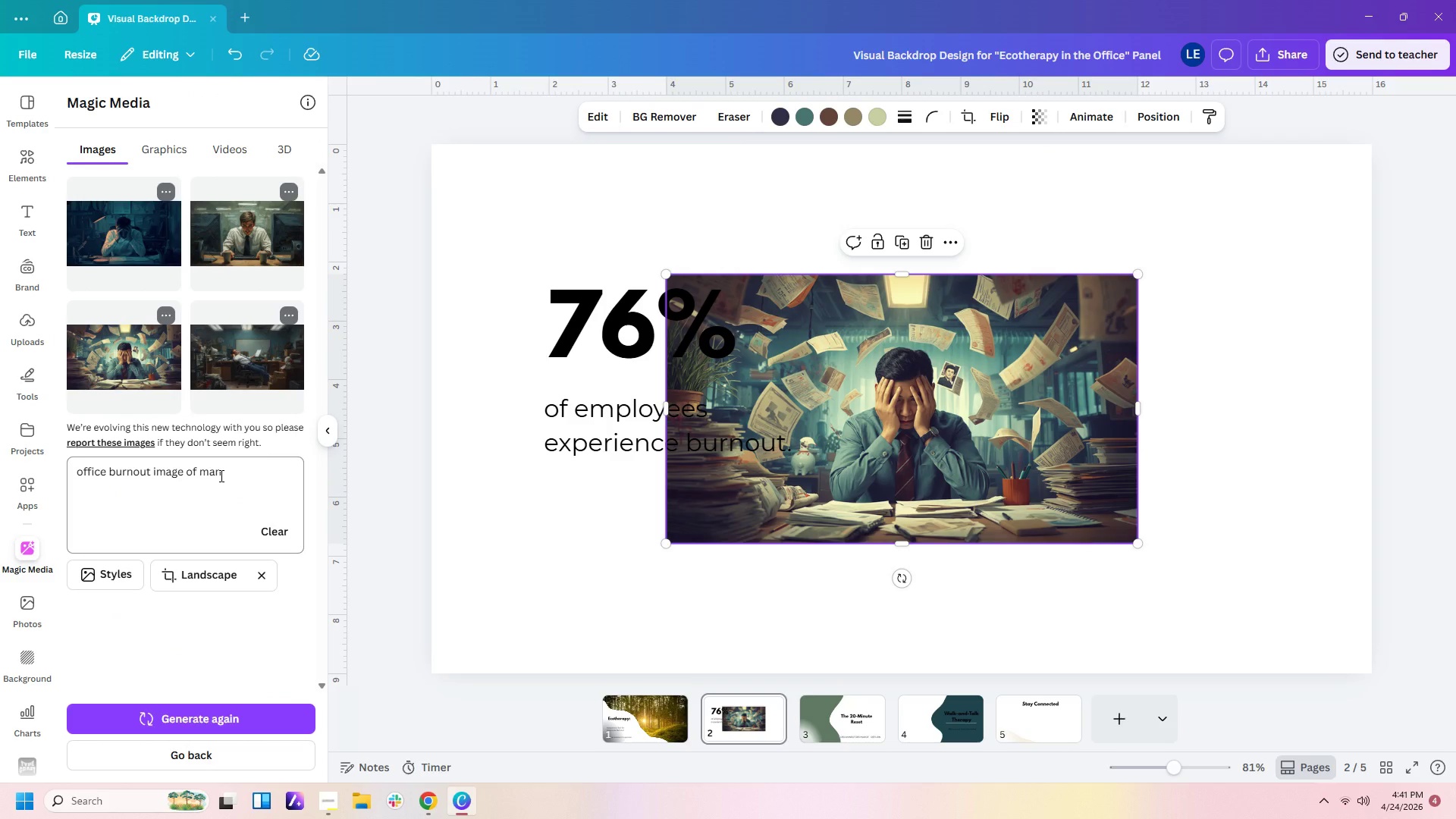 
left_click([237, 476])
 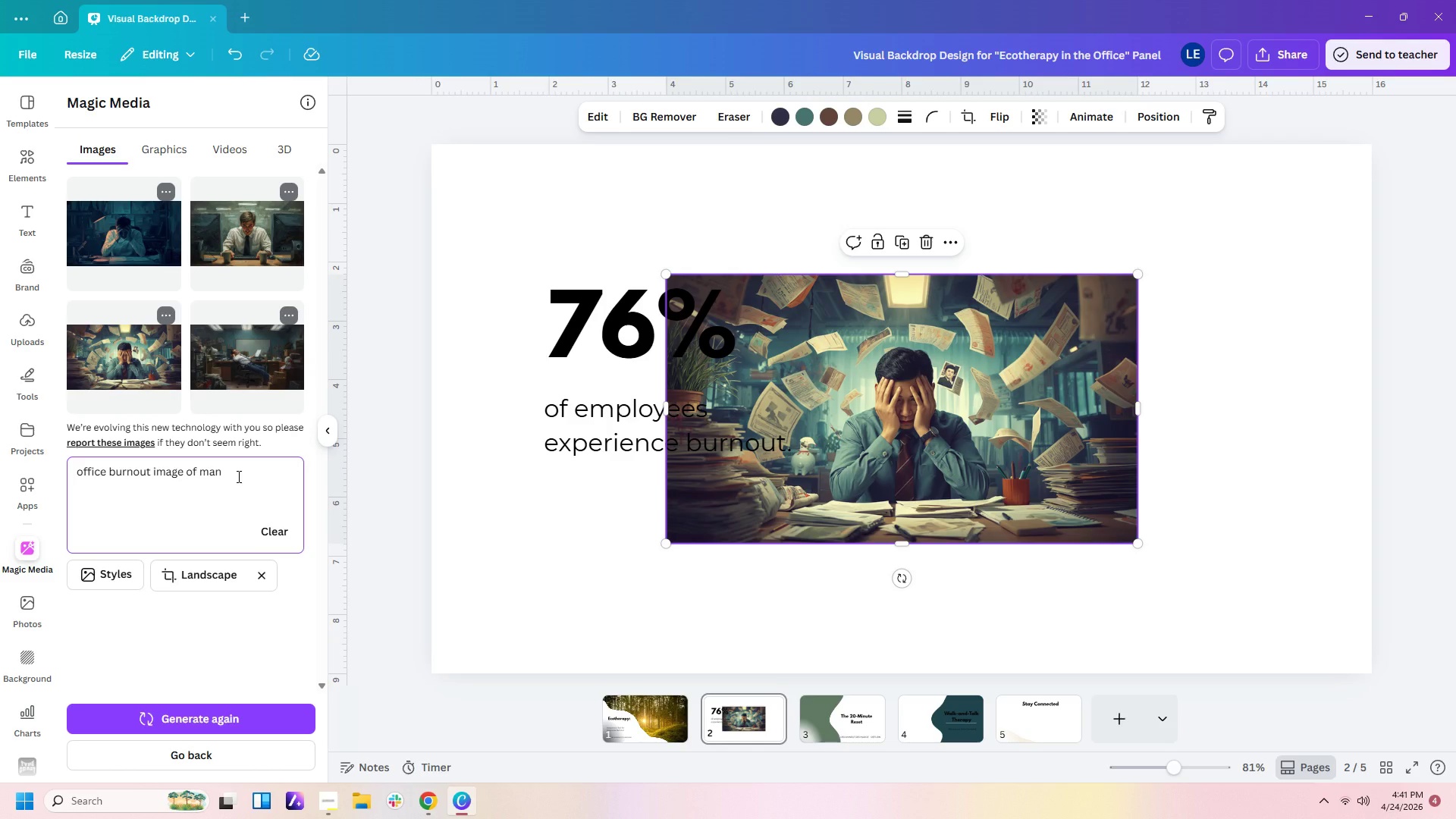 
type( in the od)
key(Backspace)
type(ffice)
 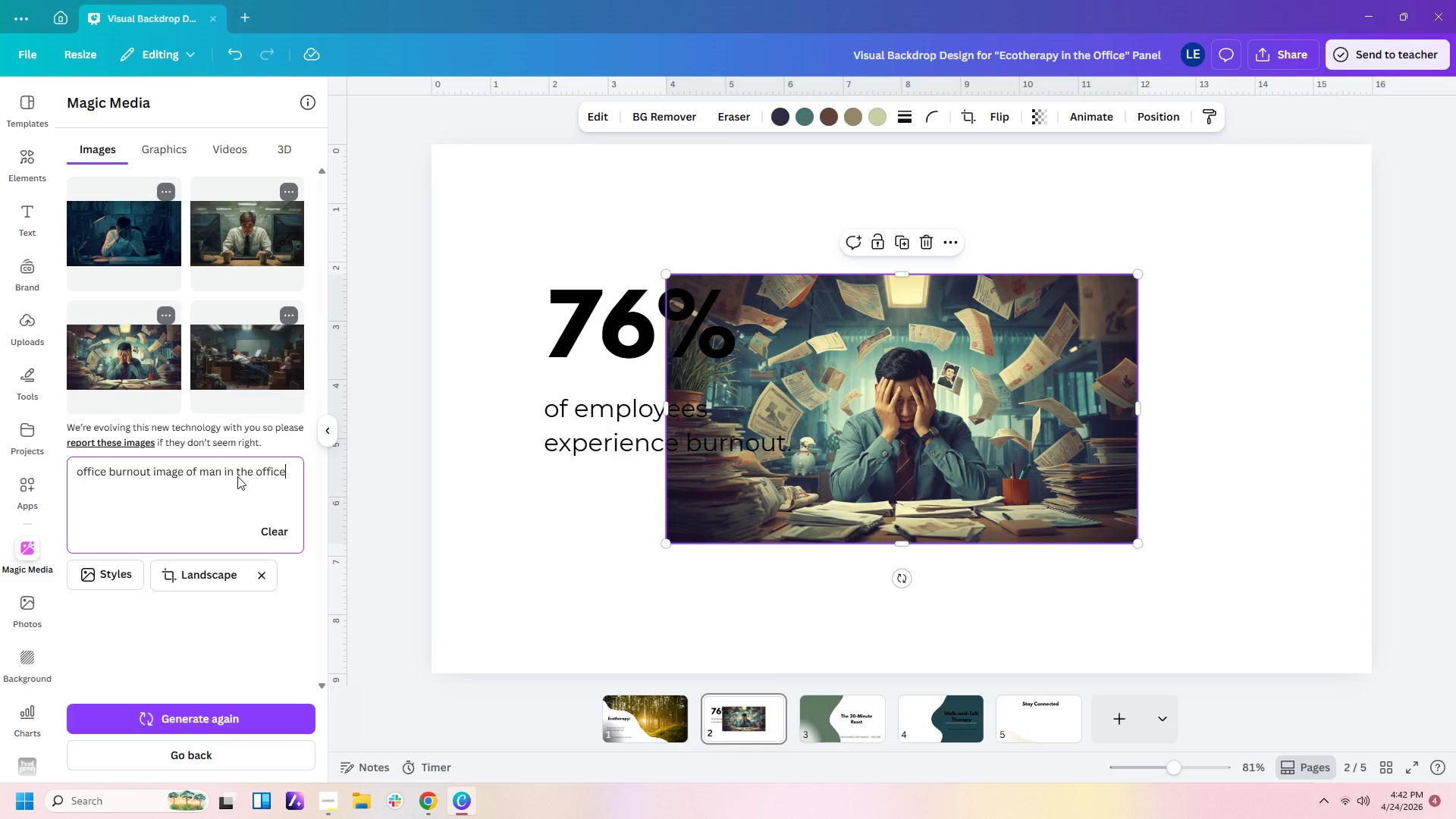 
key(Enter)
 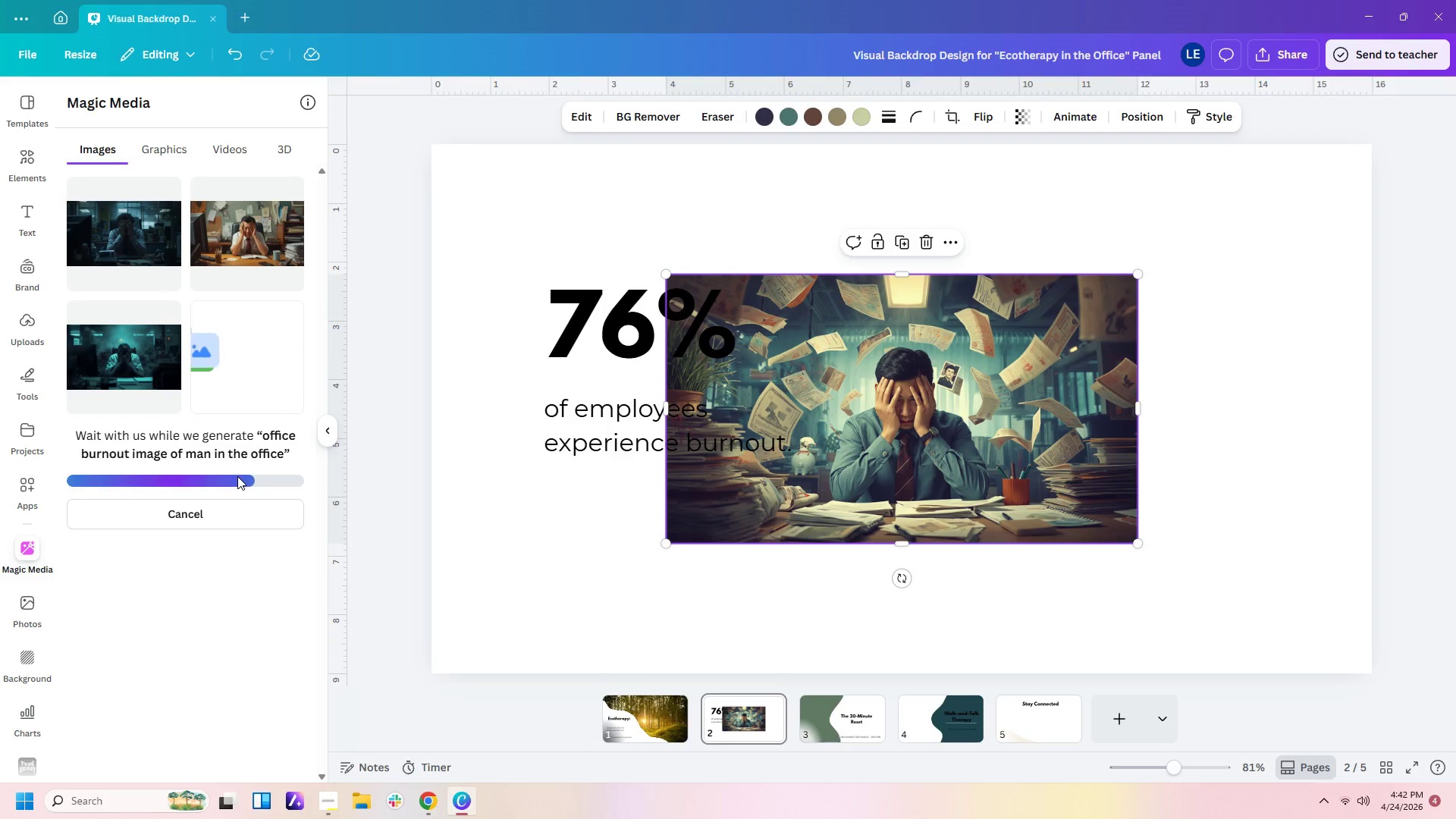 
wait(16.0)
 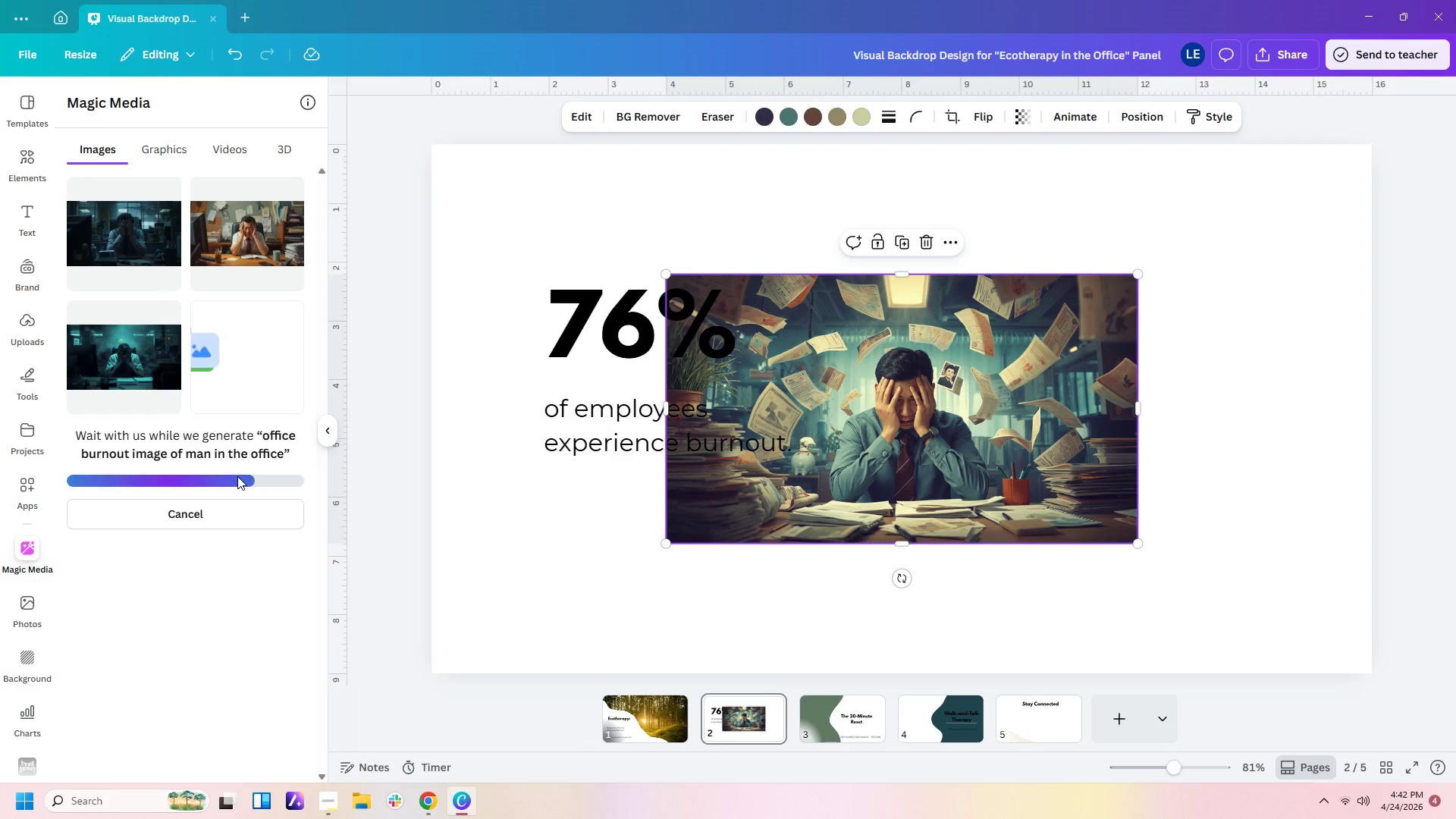 
left_click([289, 248])
 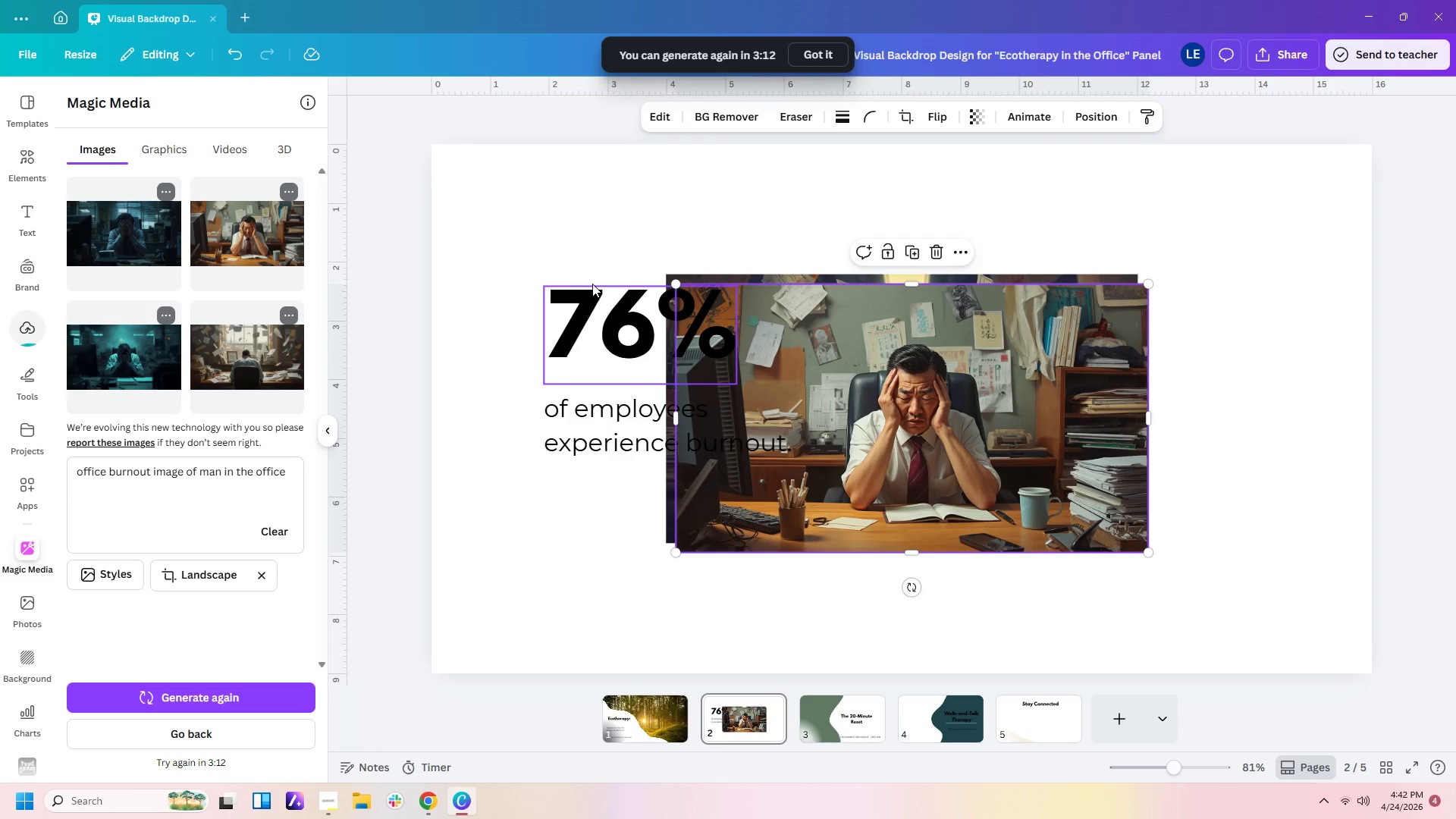 
left_click_drag(start_coordinate=[846, 331], to_coordinate=[665, 466])
 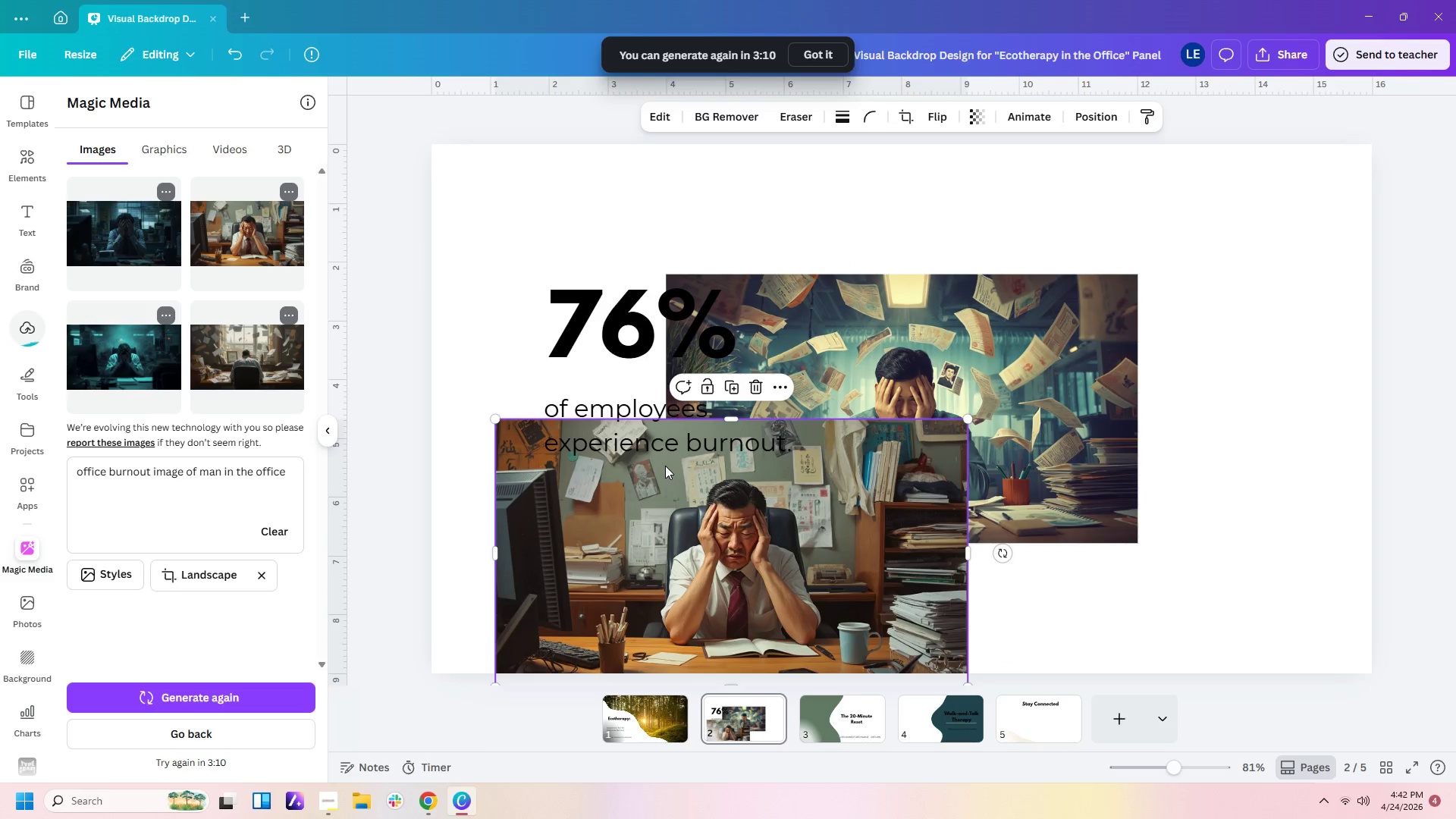 
key(Delete)
 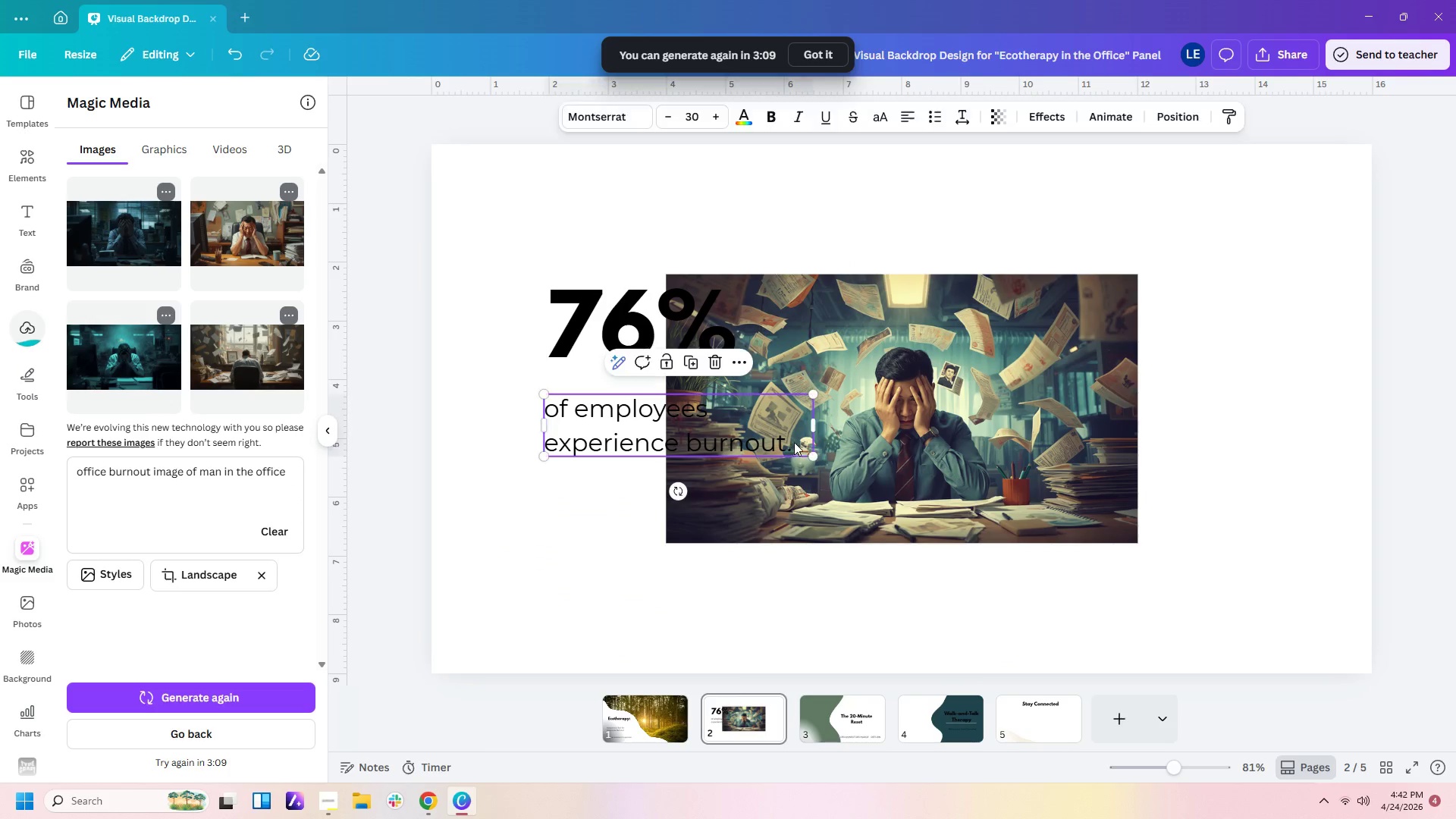 
double_click([804, 439])
 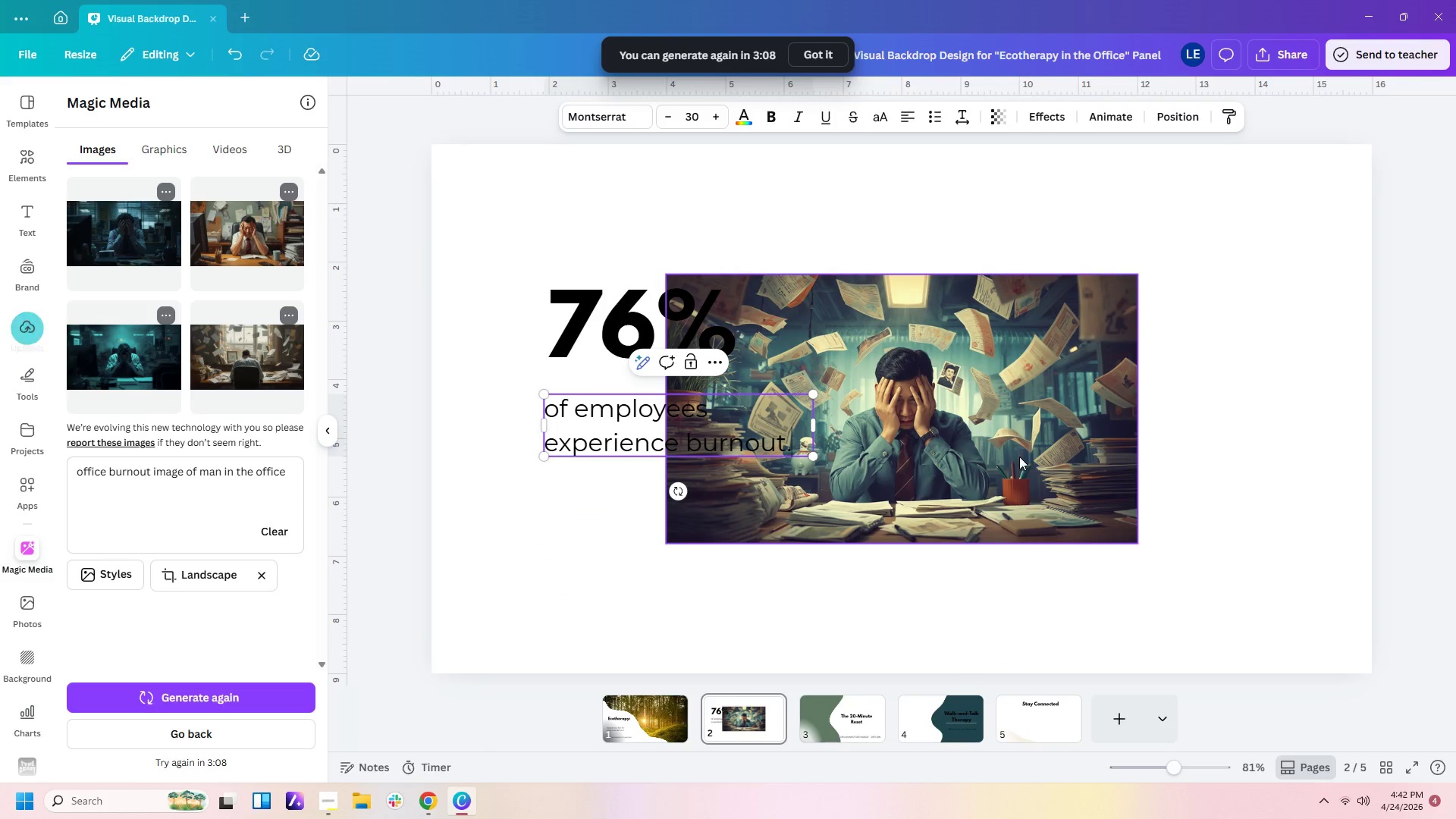 
left_click([1019, 457])
 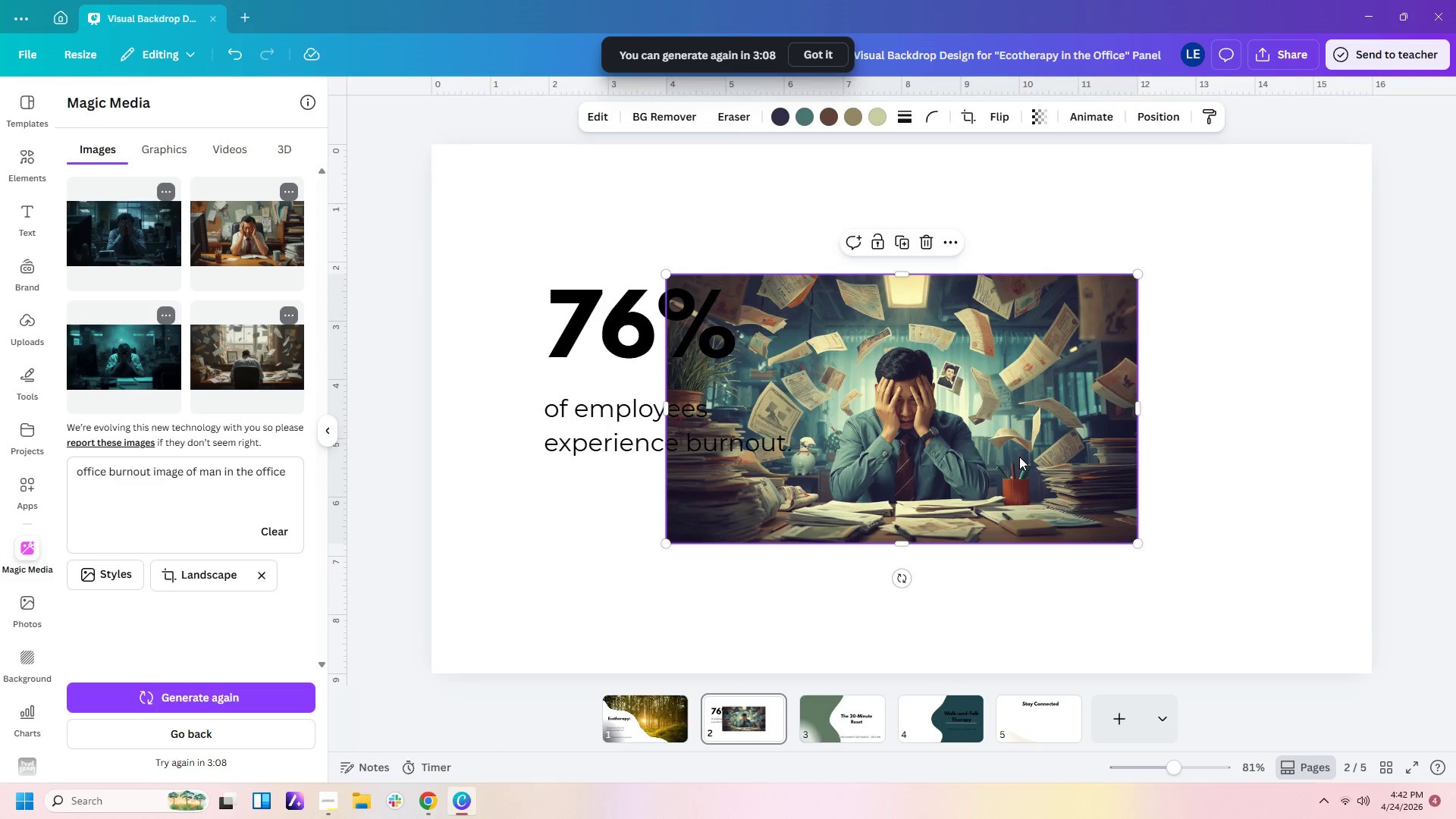 
key(Delete)
 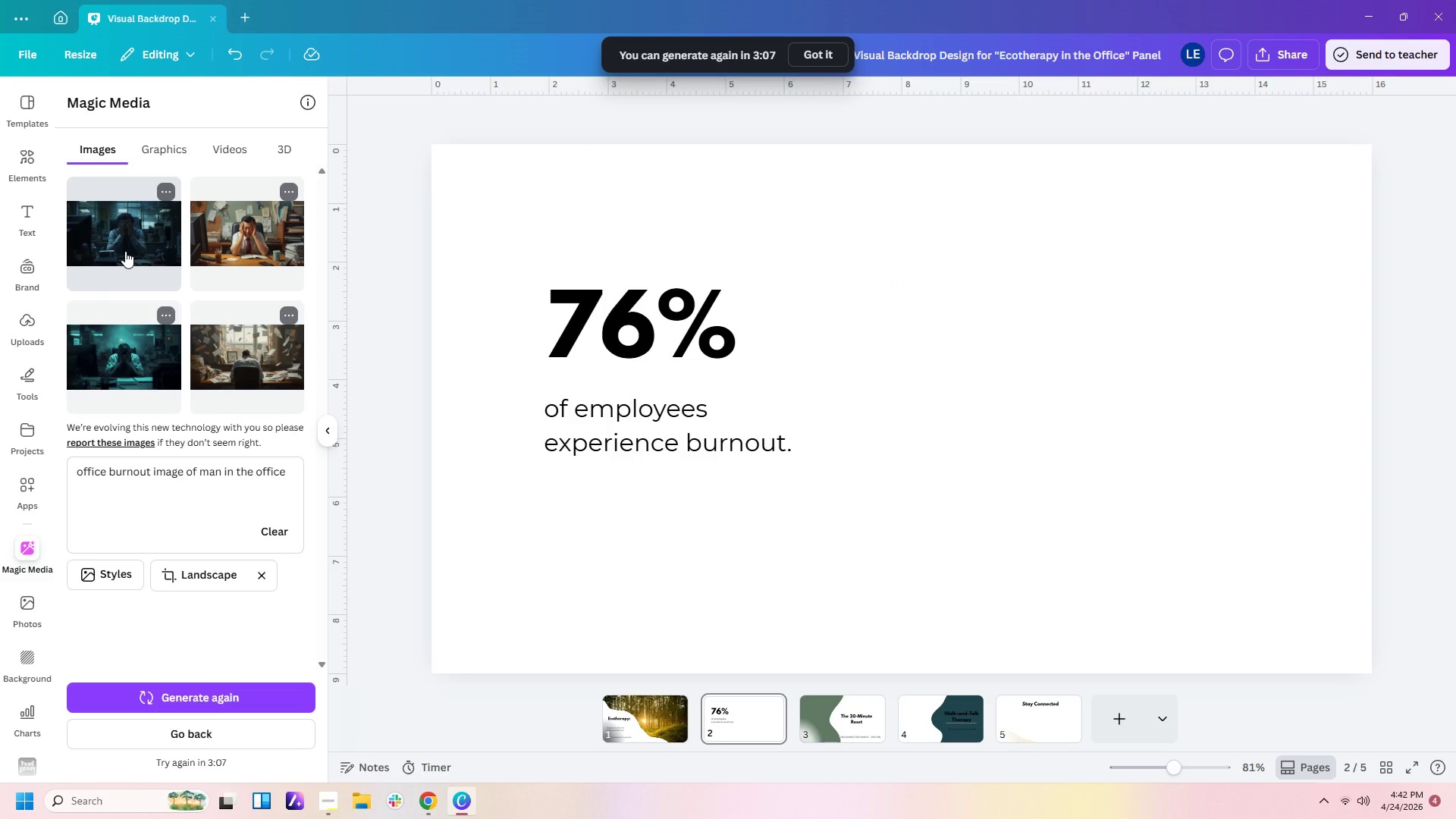 
left_click([125, 251])
 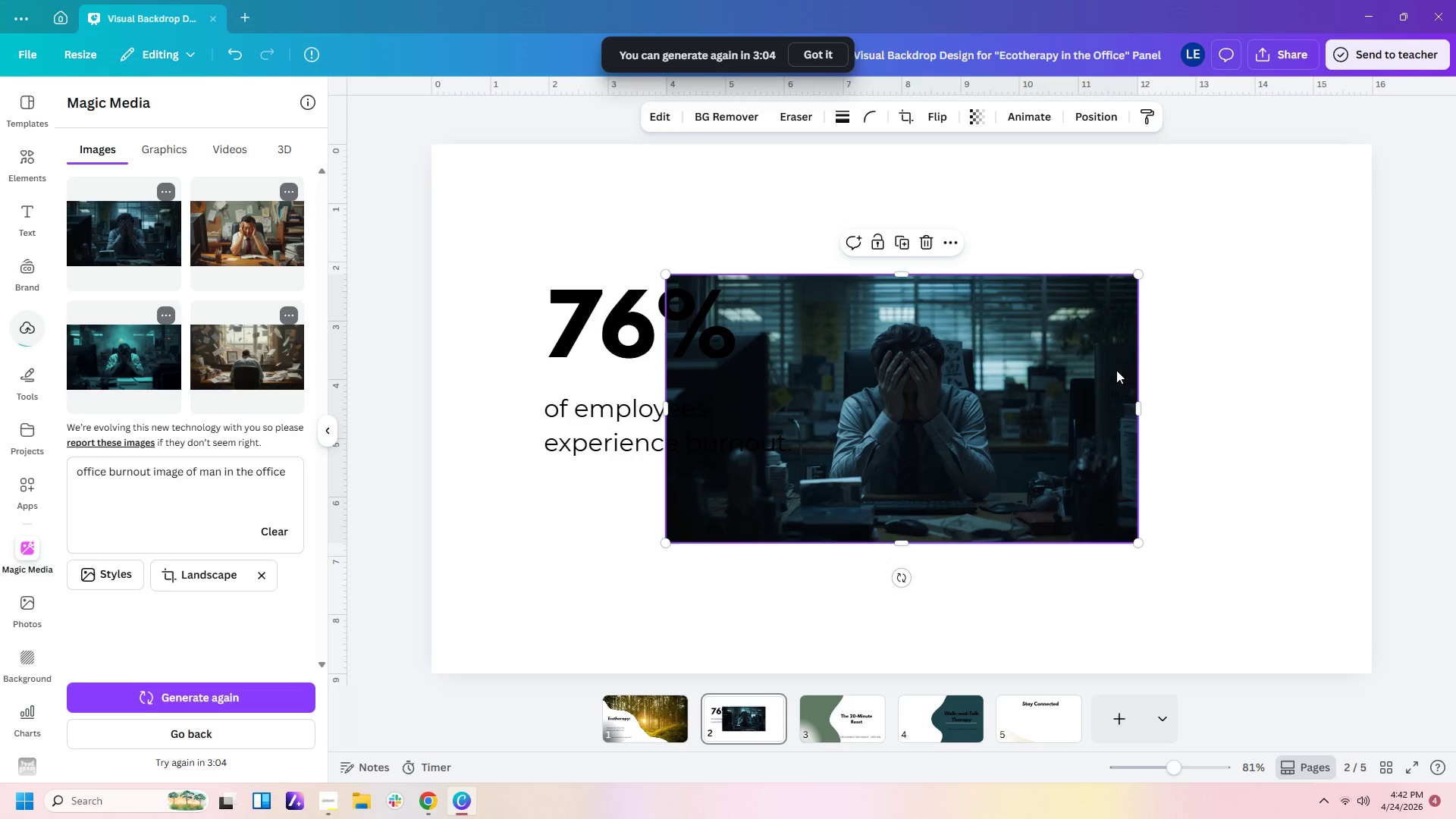 
left_click_drag(start_coordinate=[1109, 423], to_coordinate=[877, 293])
 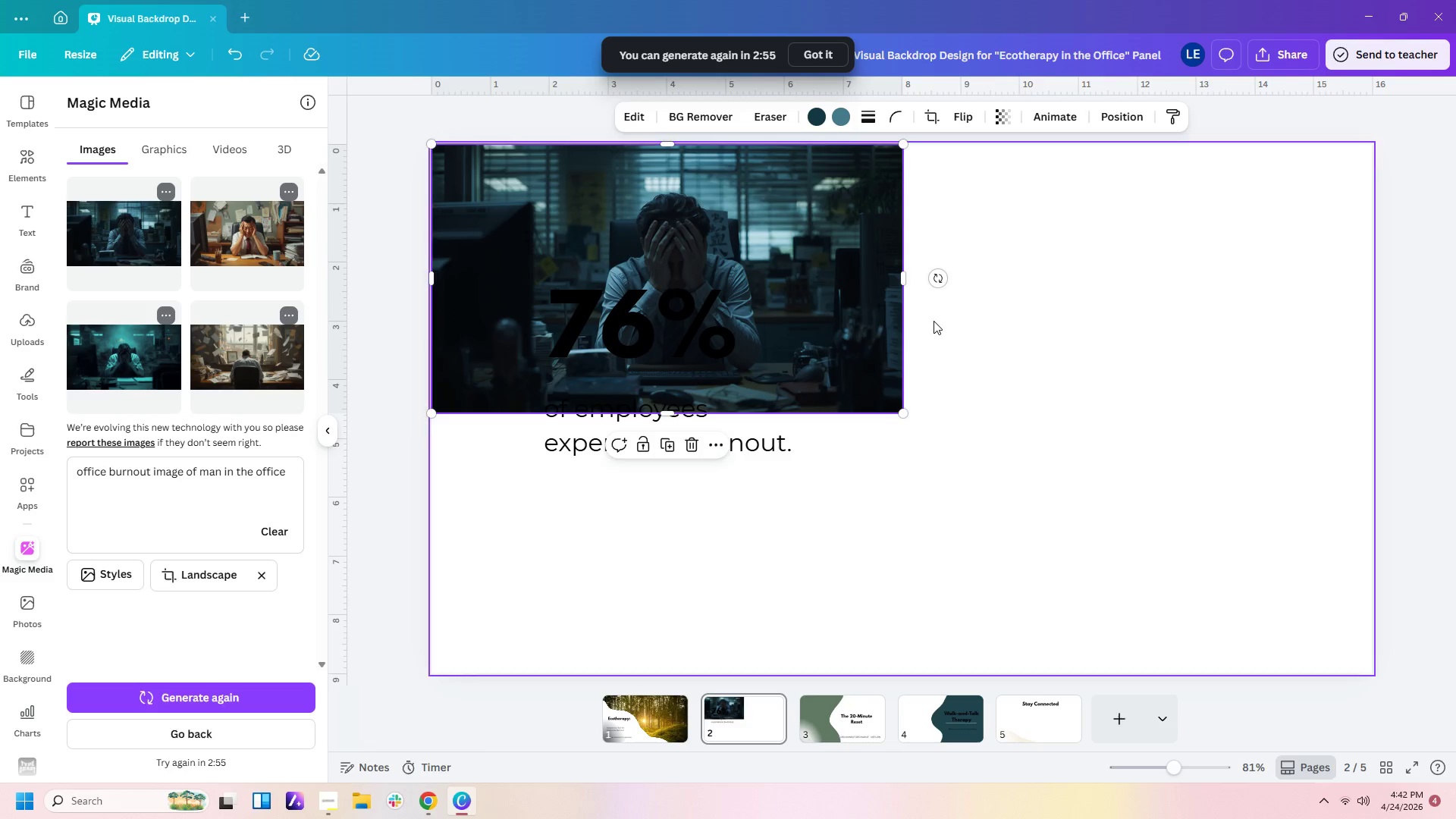 
left_click([828, 305])
 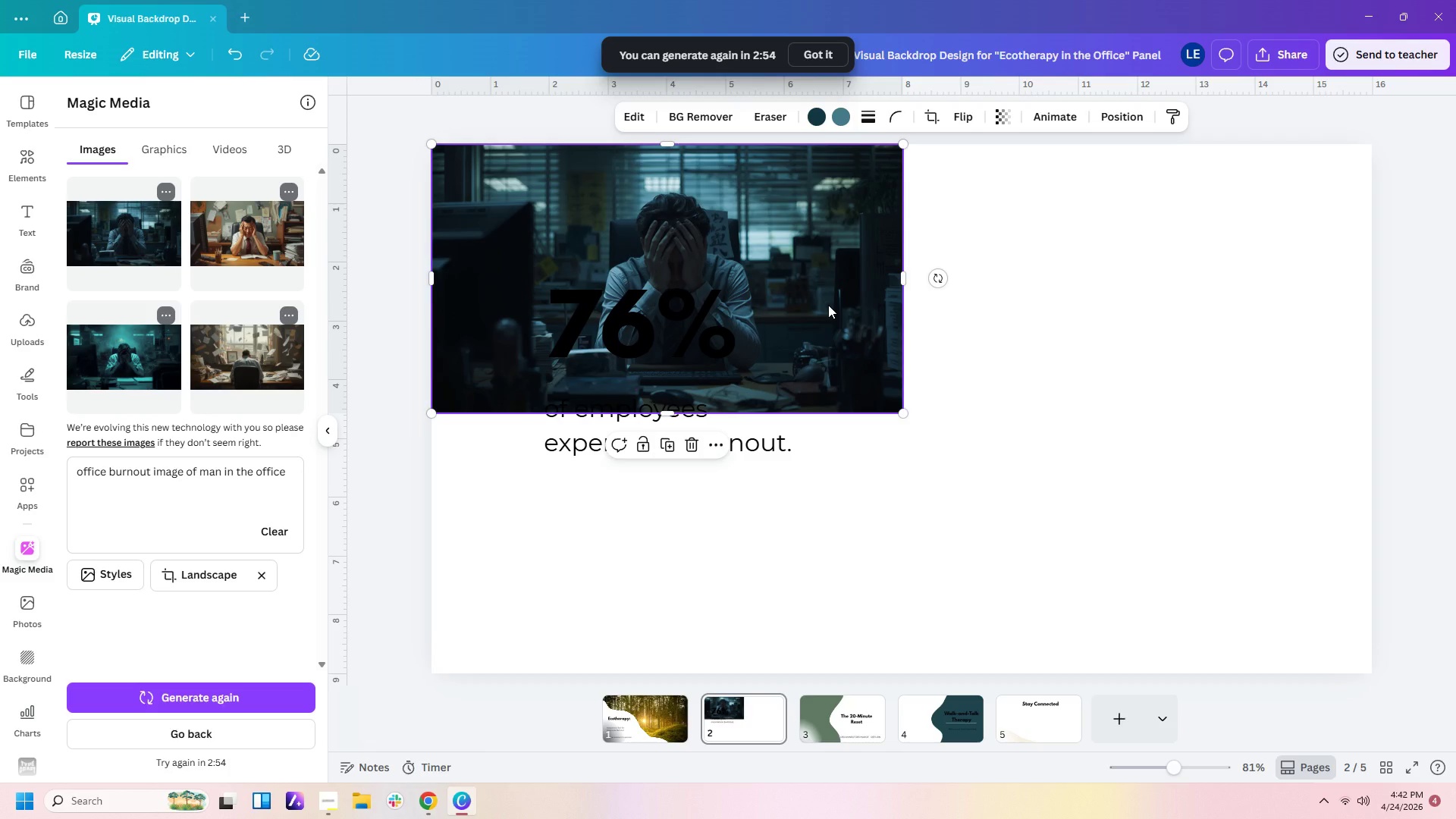 
key(Delete)
 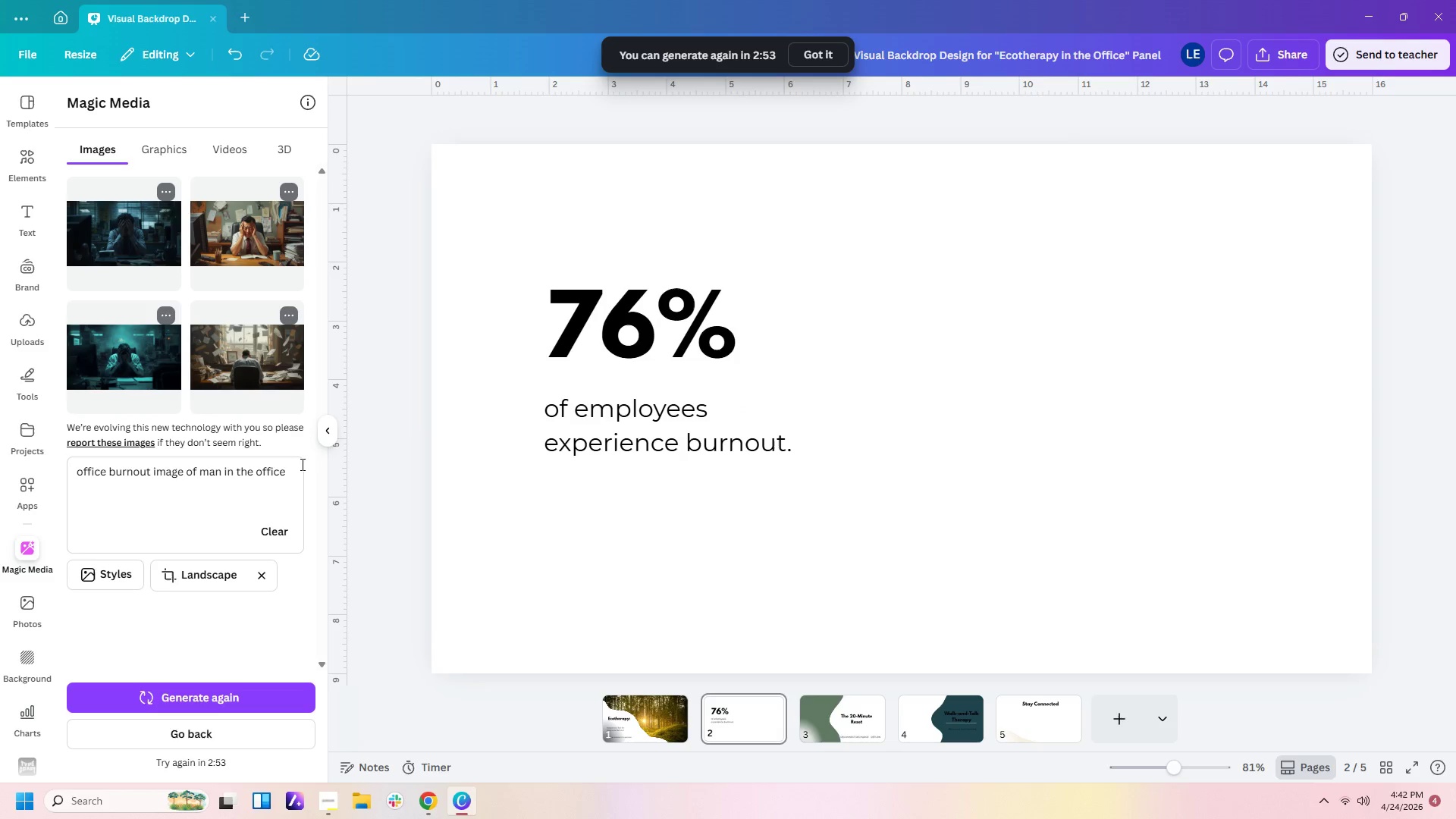 
left_click([294, 471])
 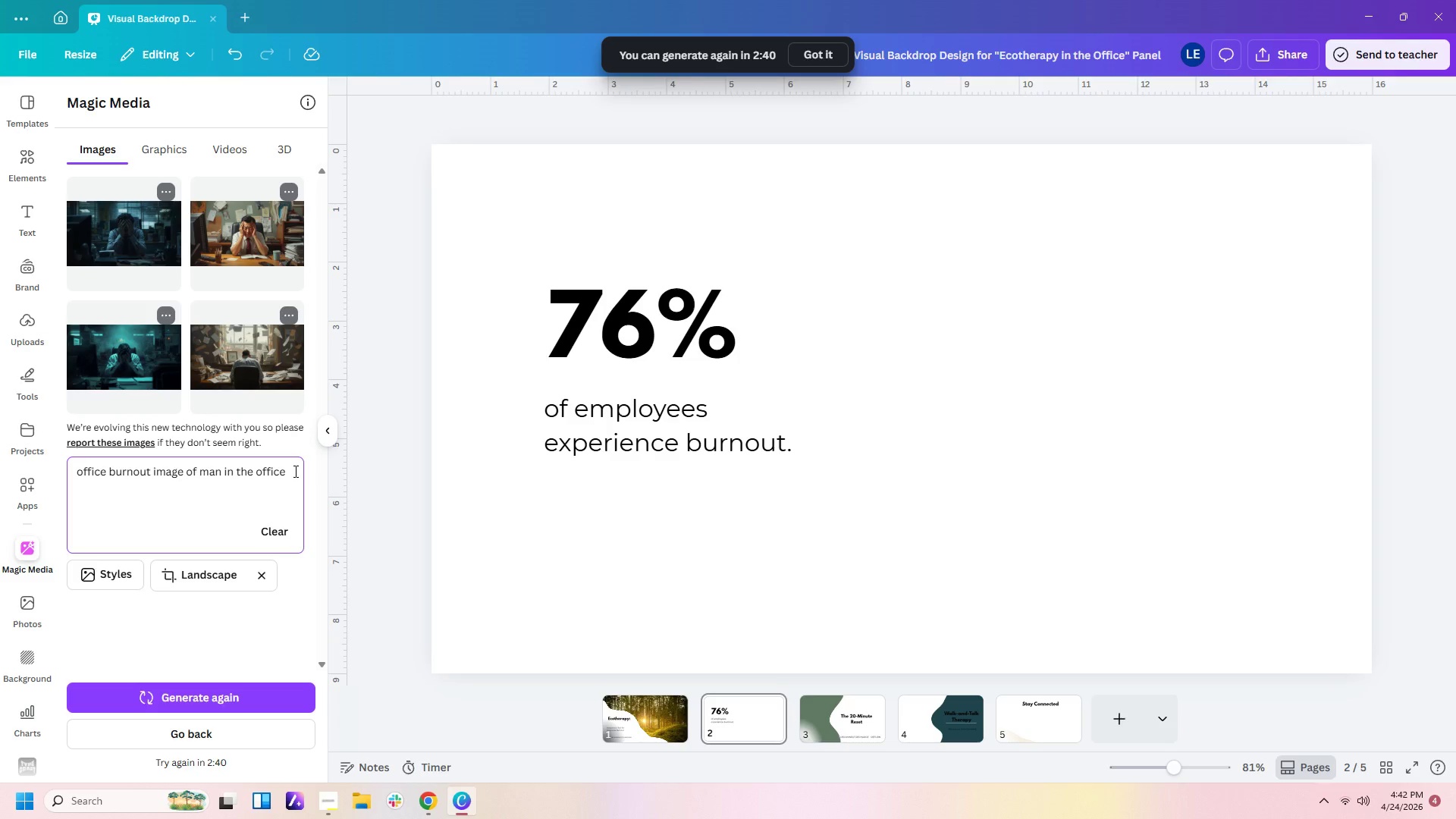 
wait(17.5)
 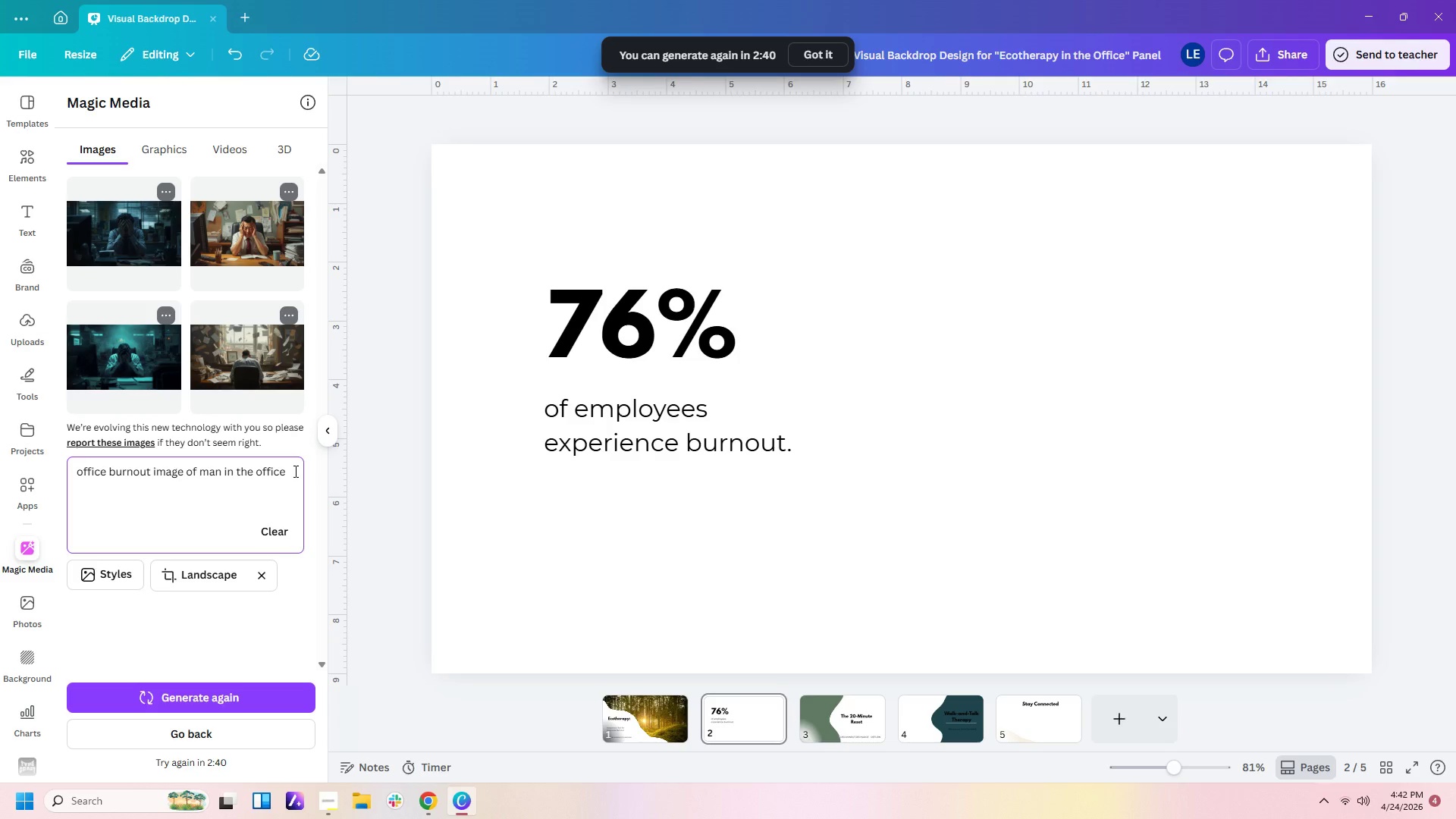 
left_click([294, 477])
 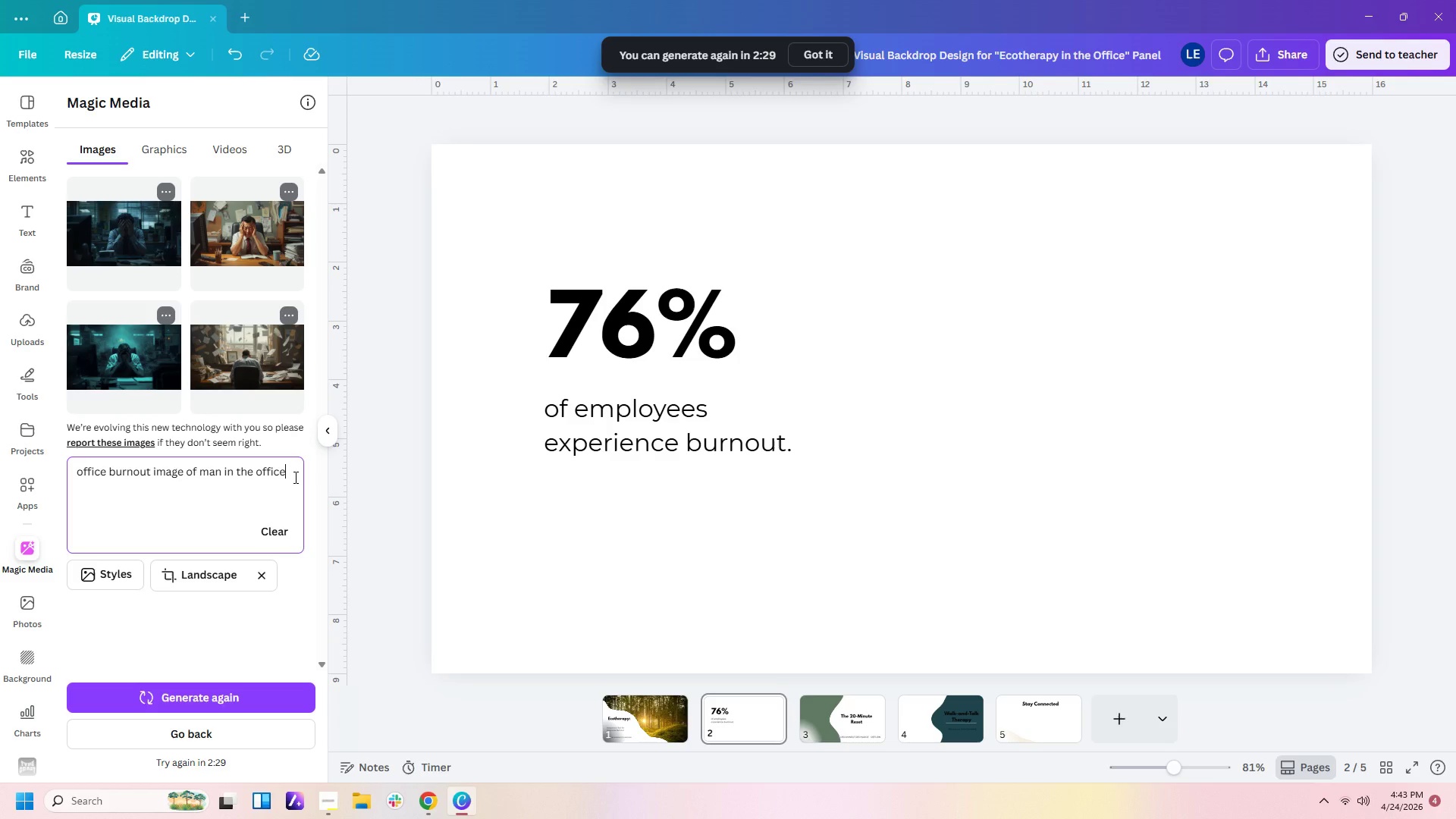 
wait(7.59)
 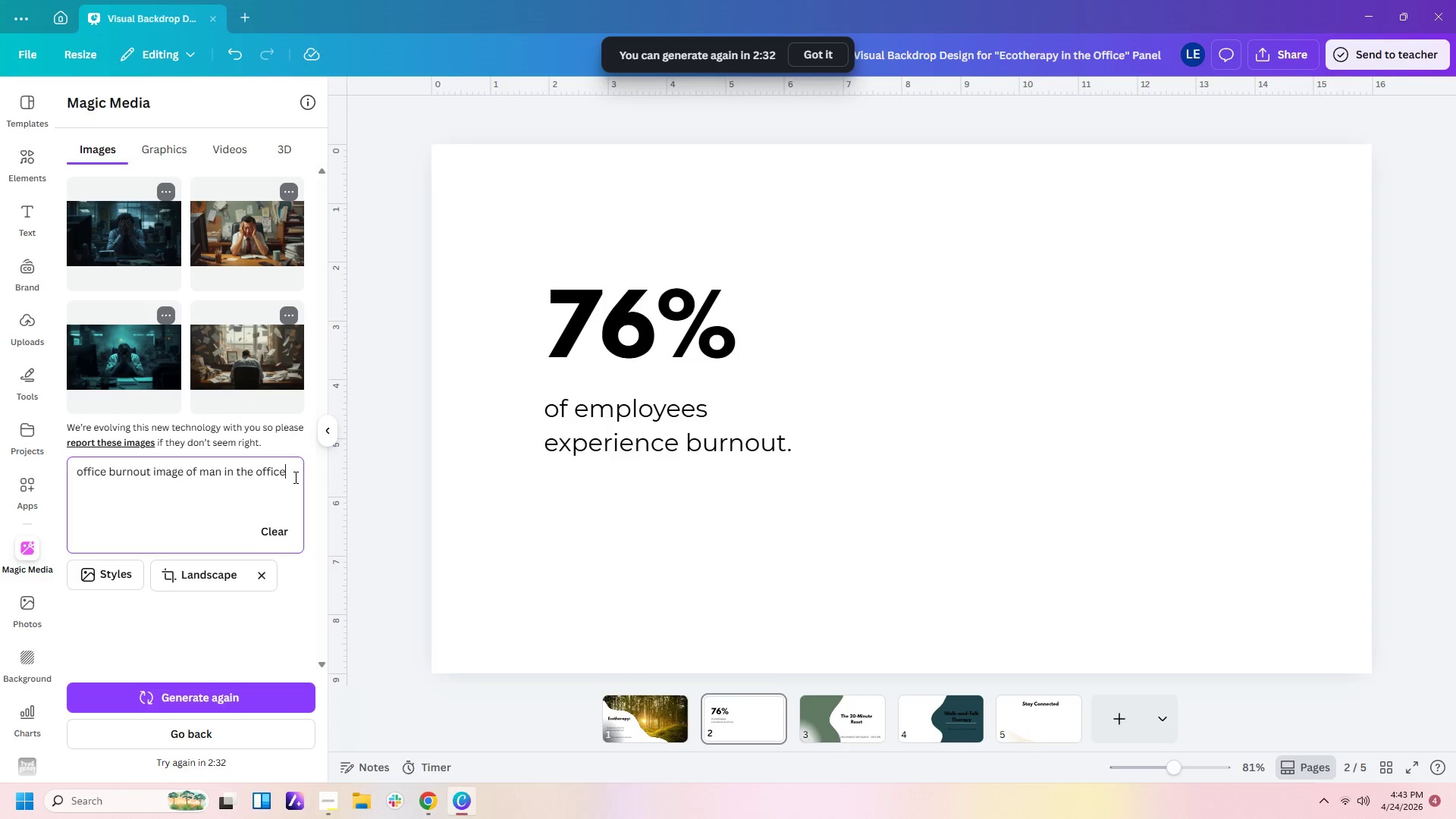 
left_click([294, 477])
 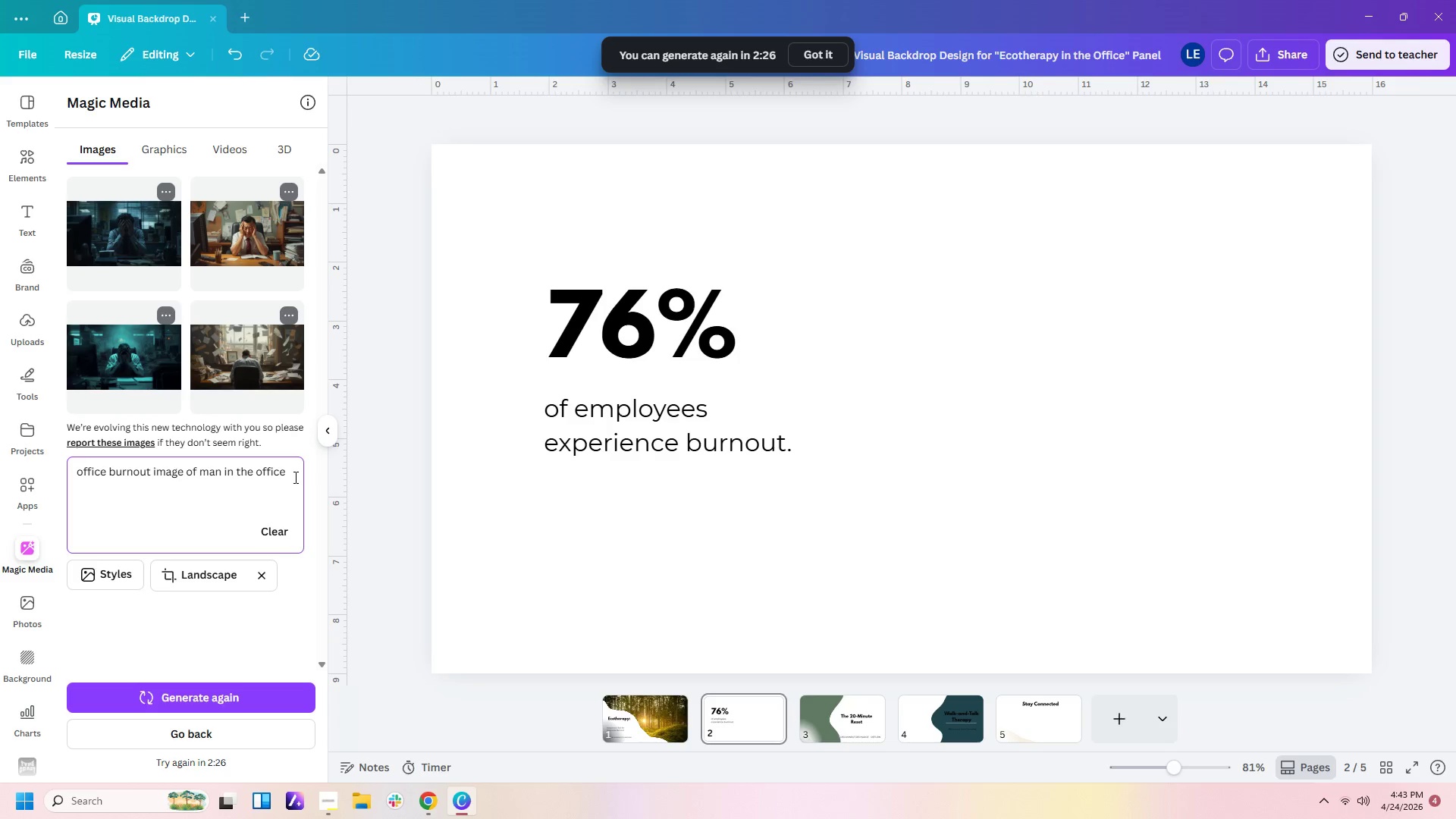 
type( side view)
 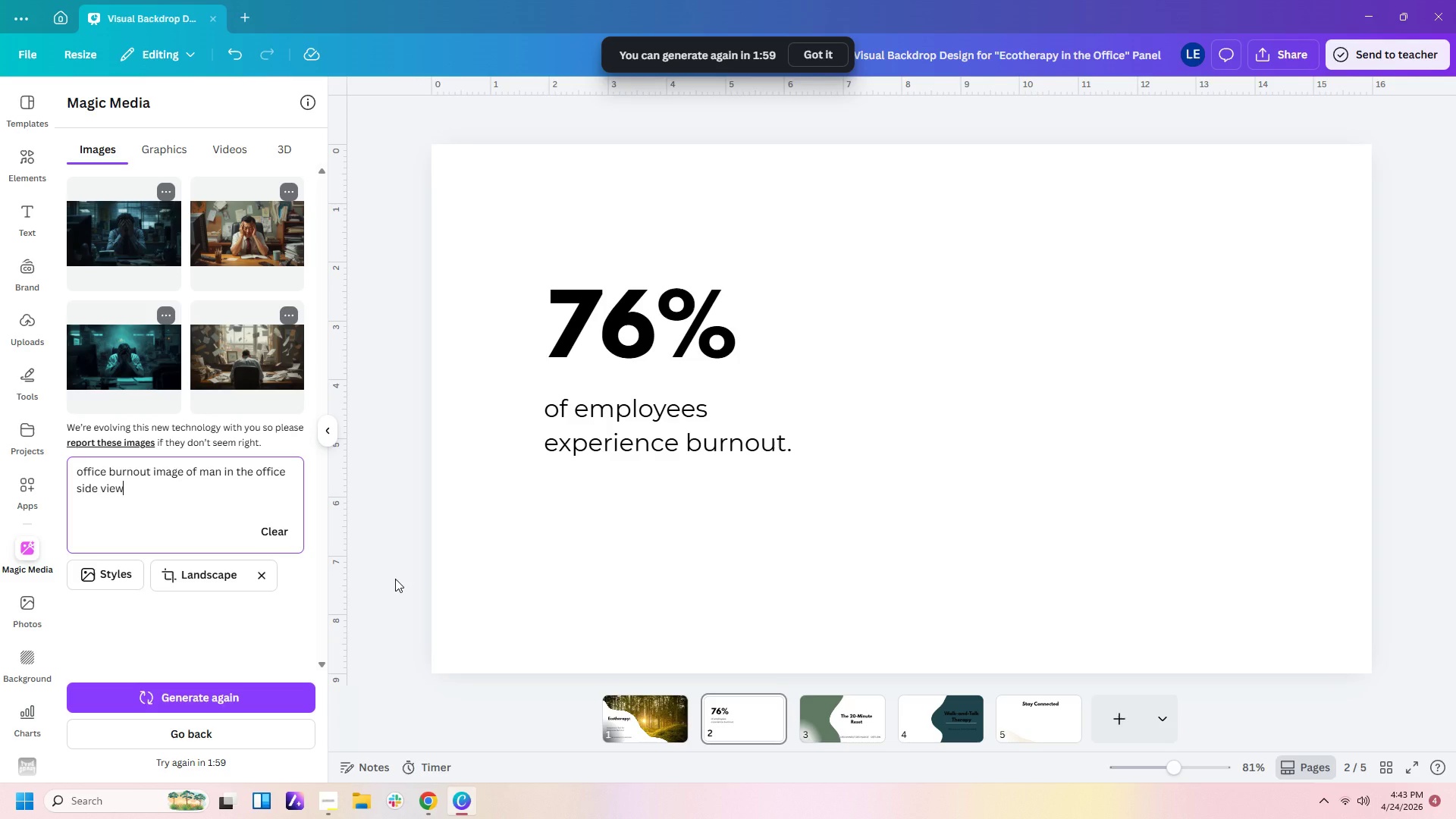 
wait(29.52)
 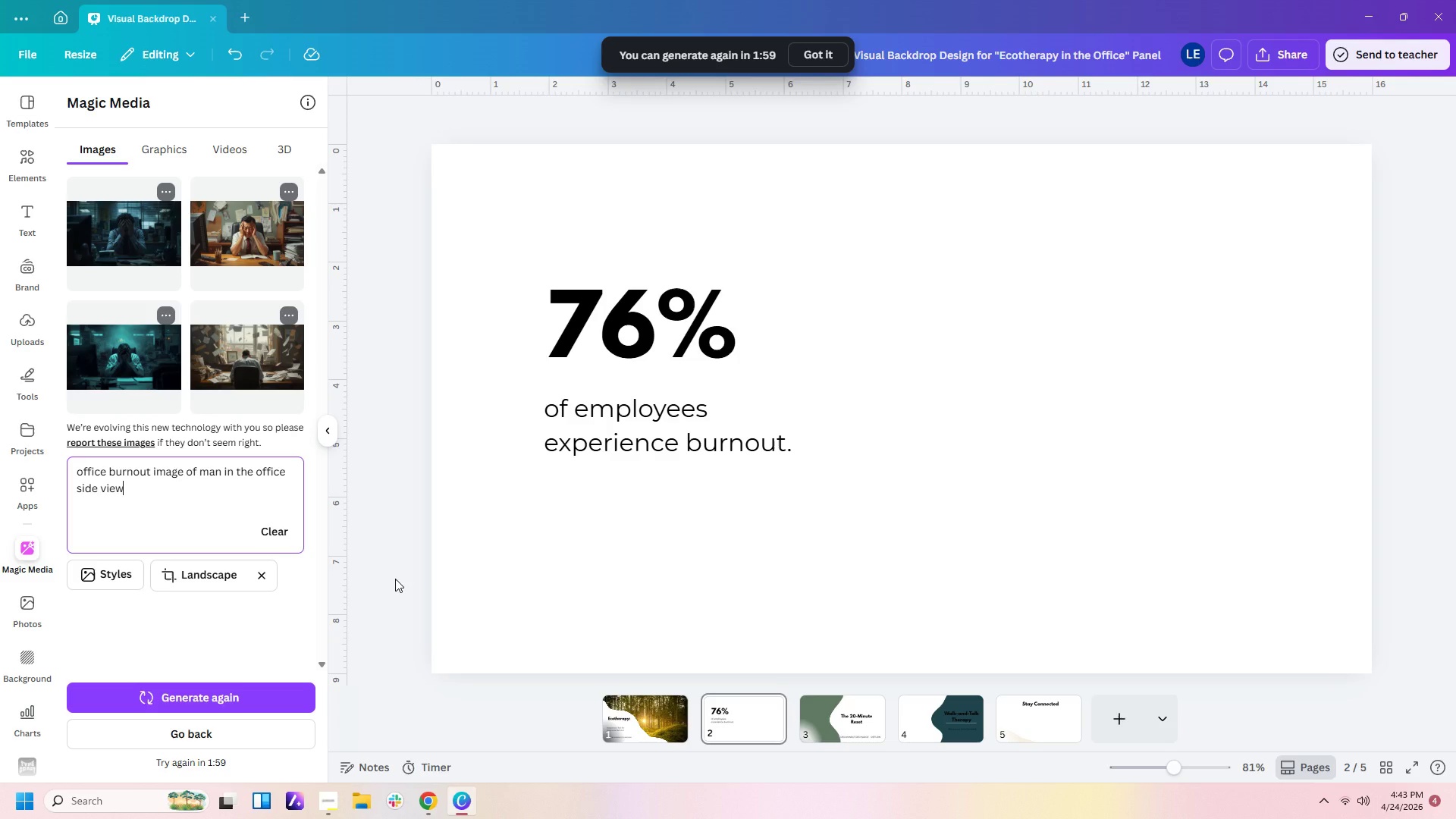 
left_click([1024, 724])
 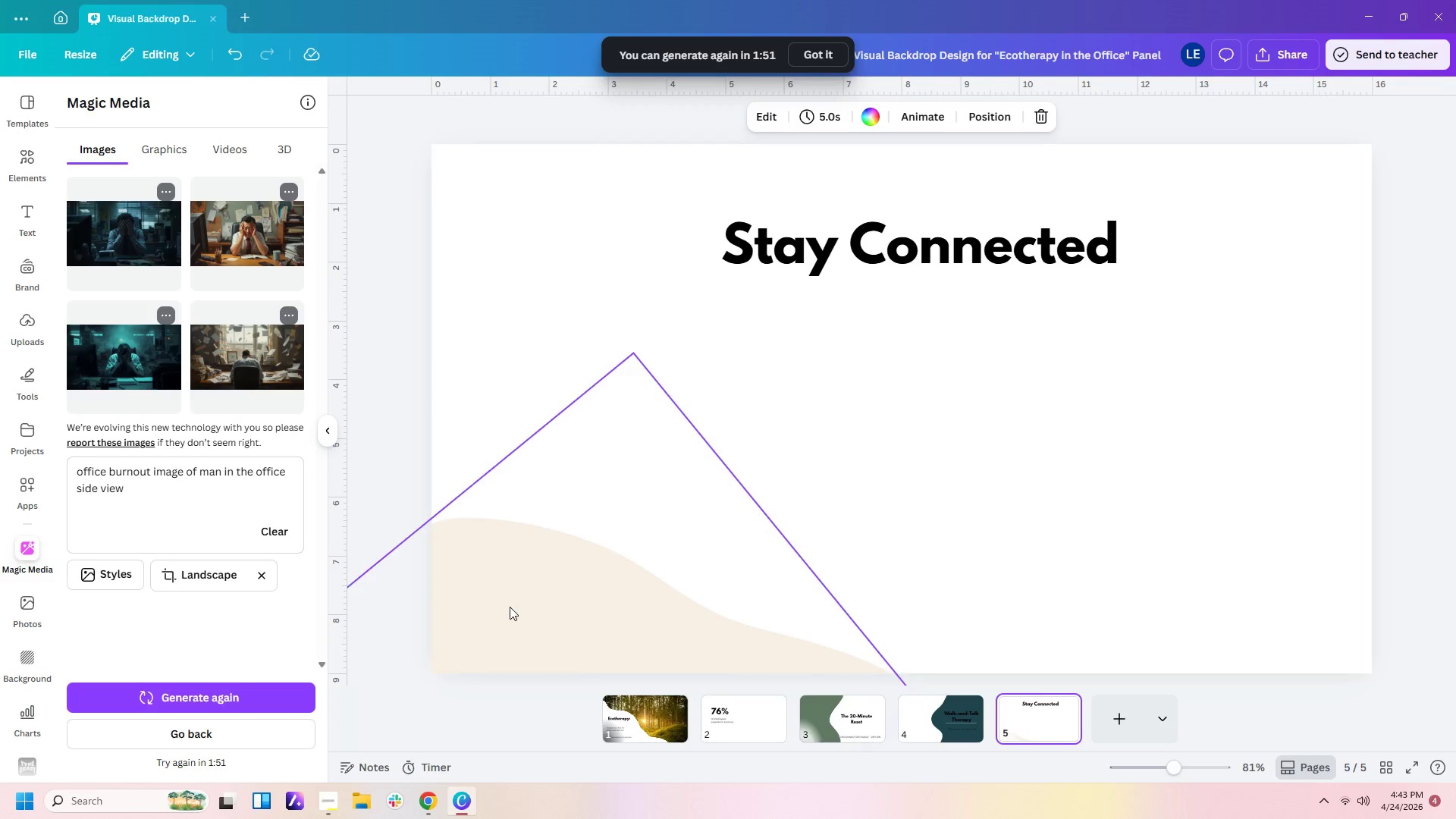 
left_click([855, 726])
 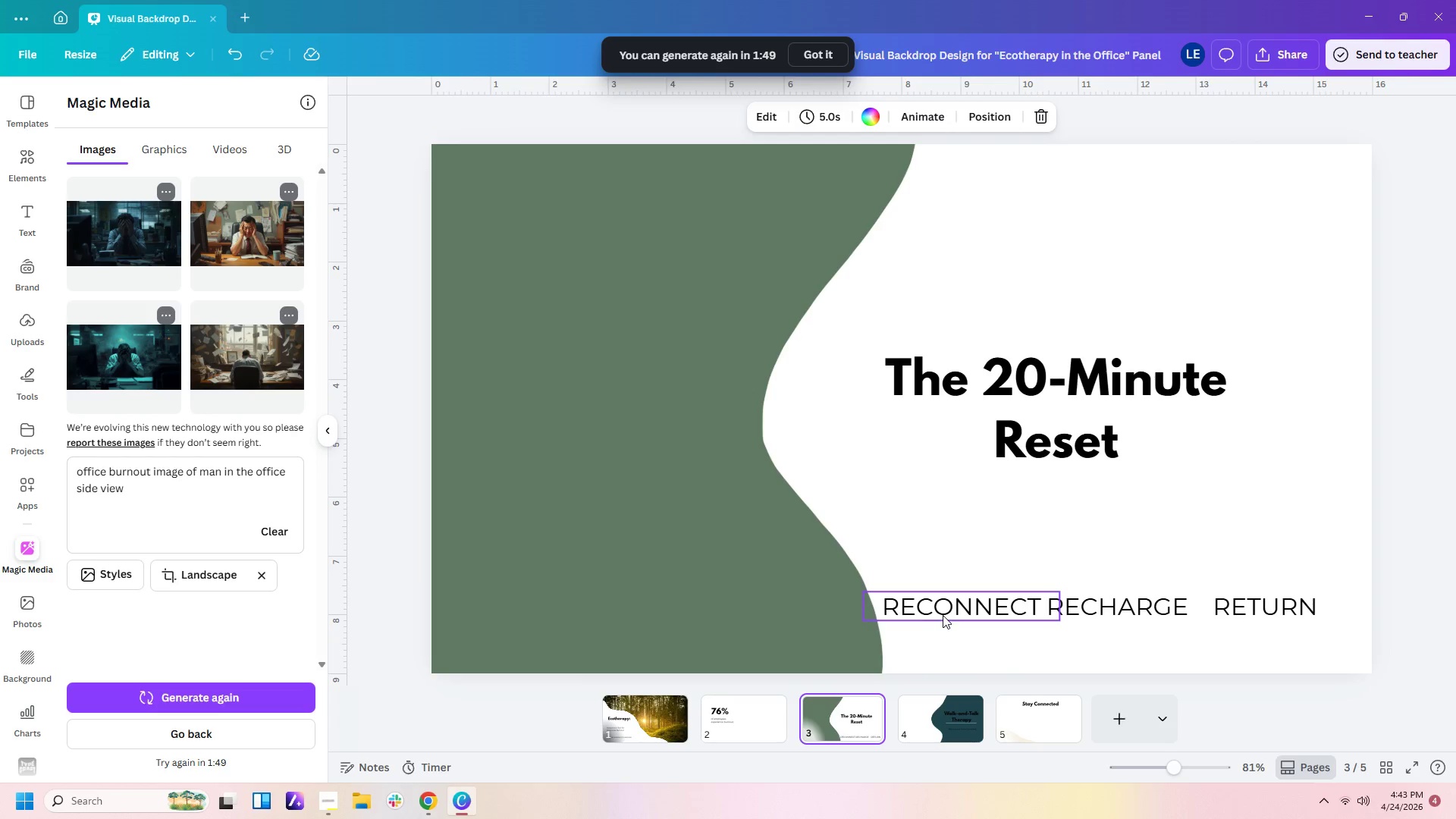 
left_click([944, 614])
 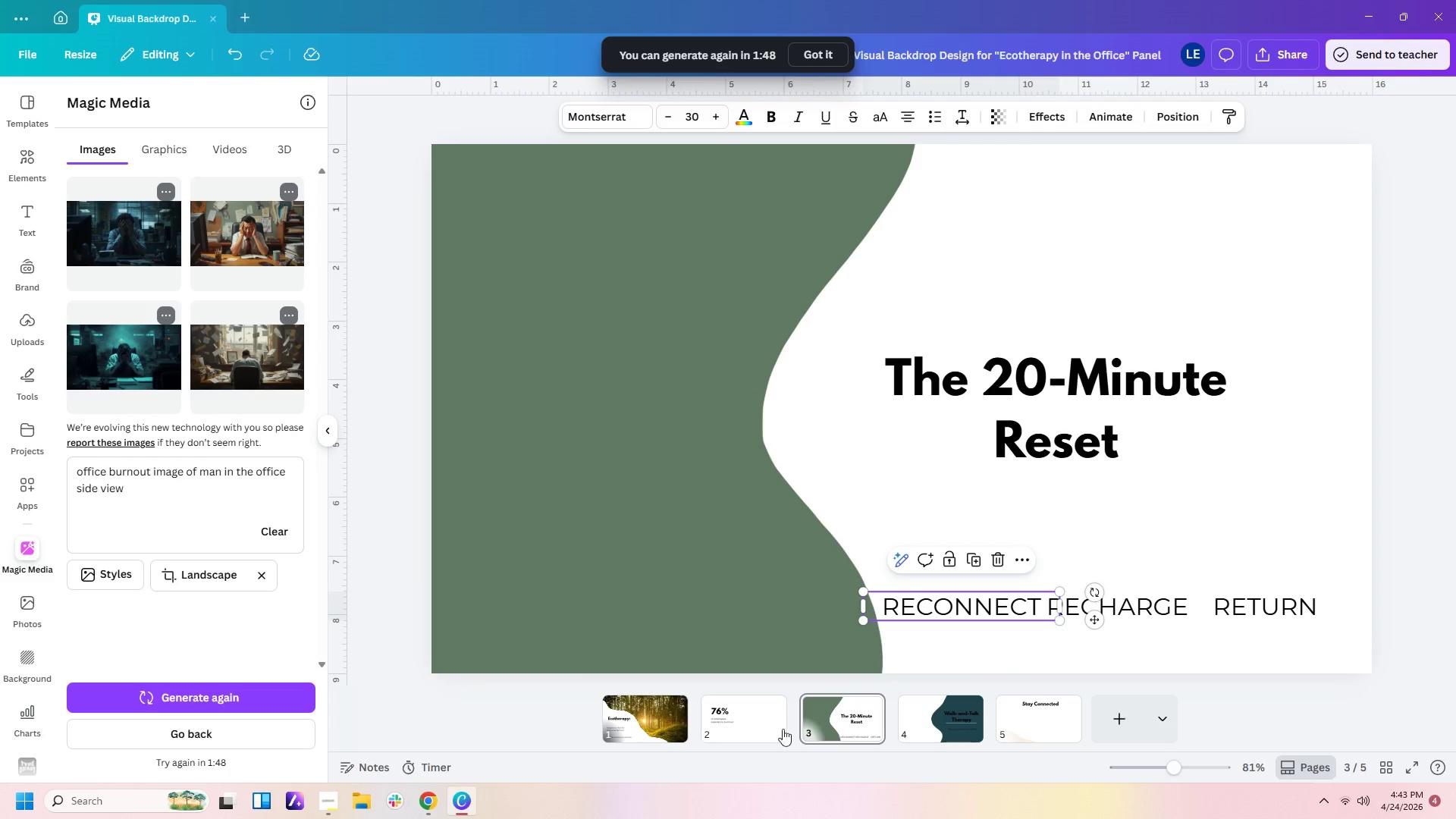 
left_click([764, 717])
 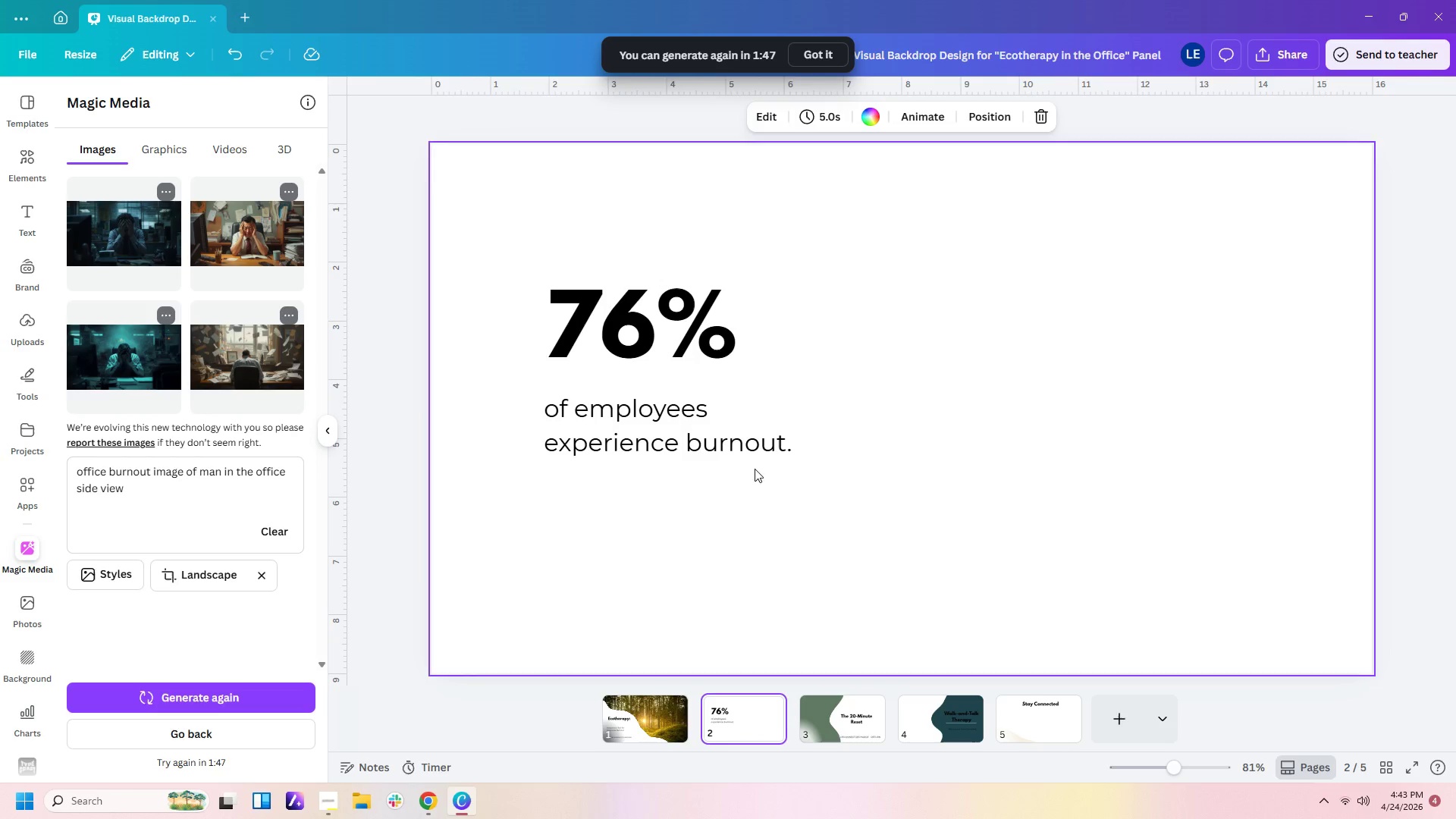 
left_click([754, 435])
 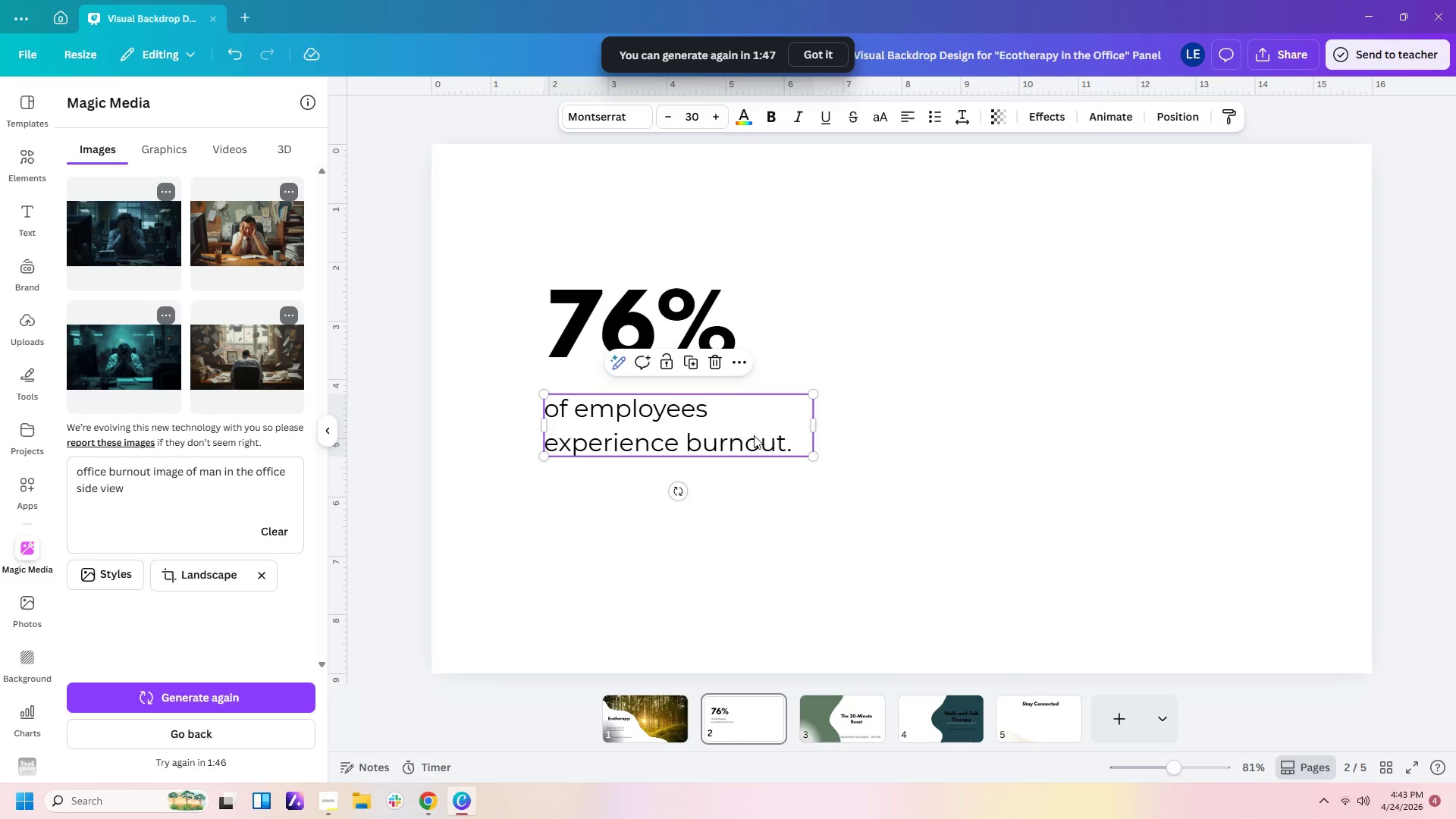 
key(Control+C)
 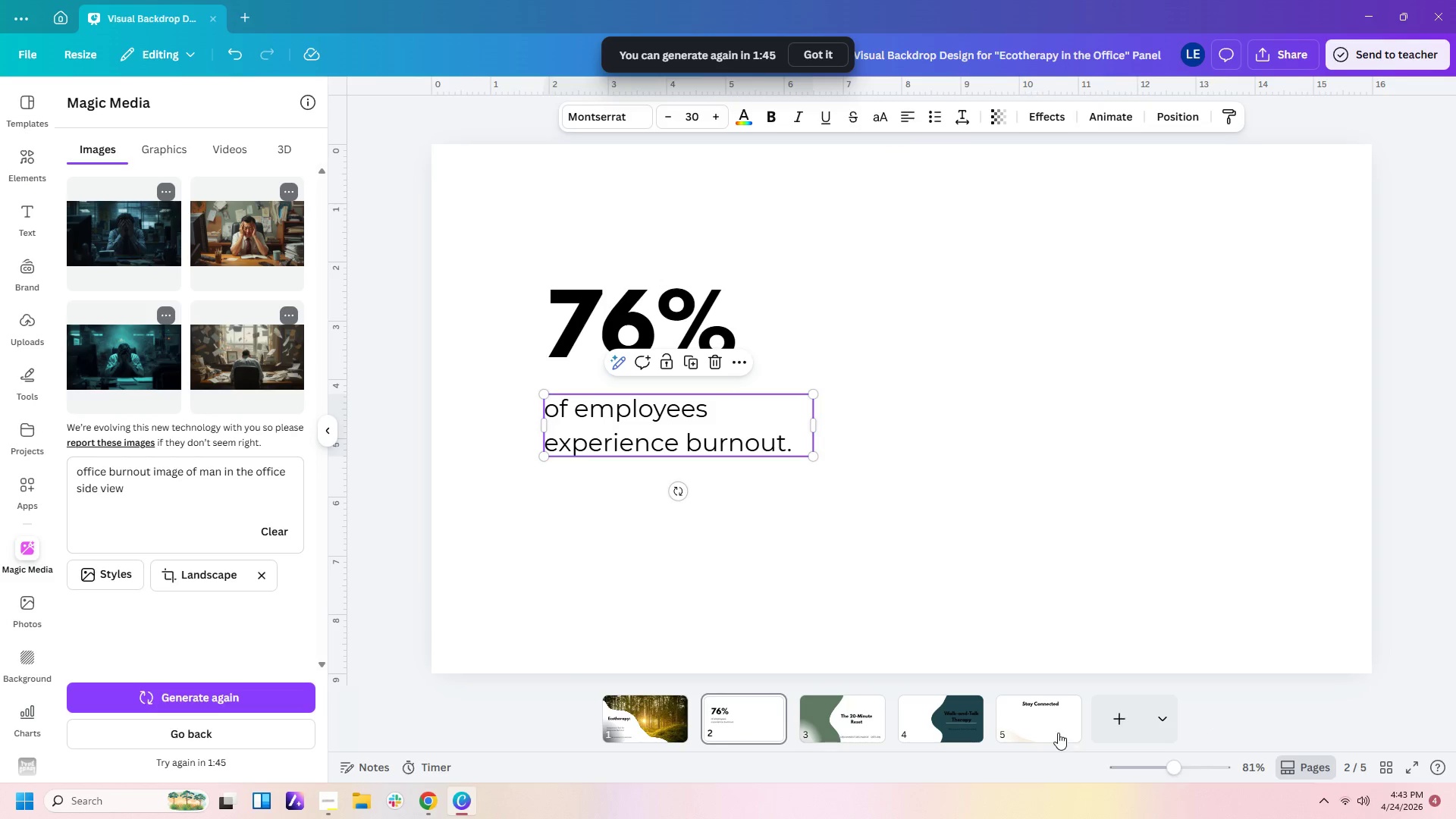 
left_click([1056, 732])
 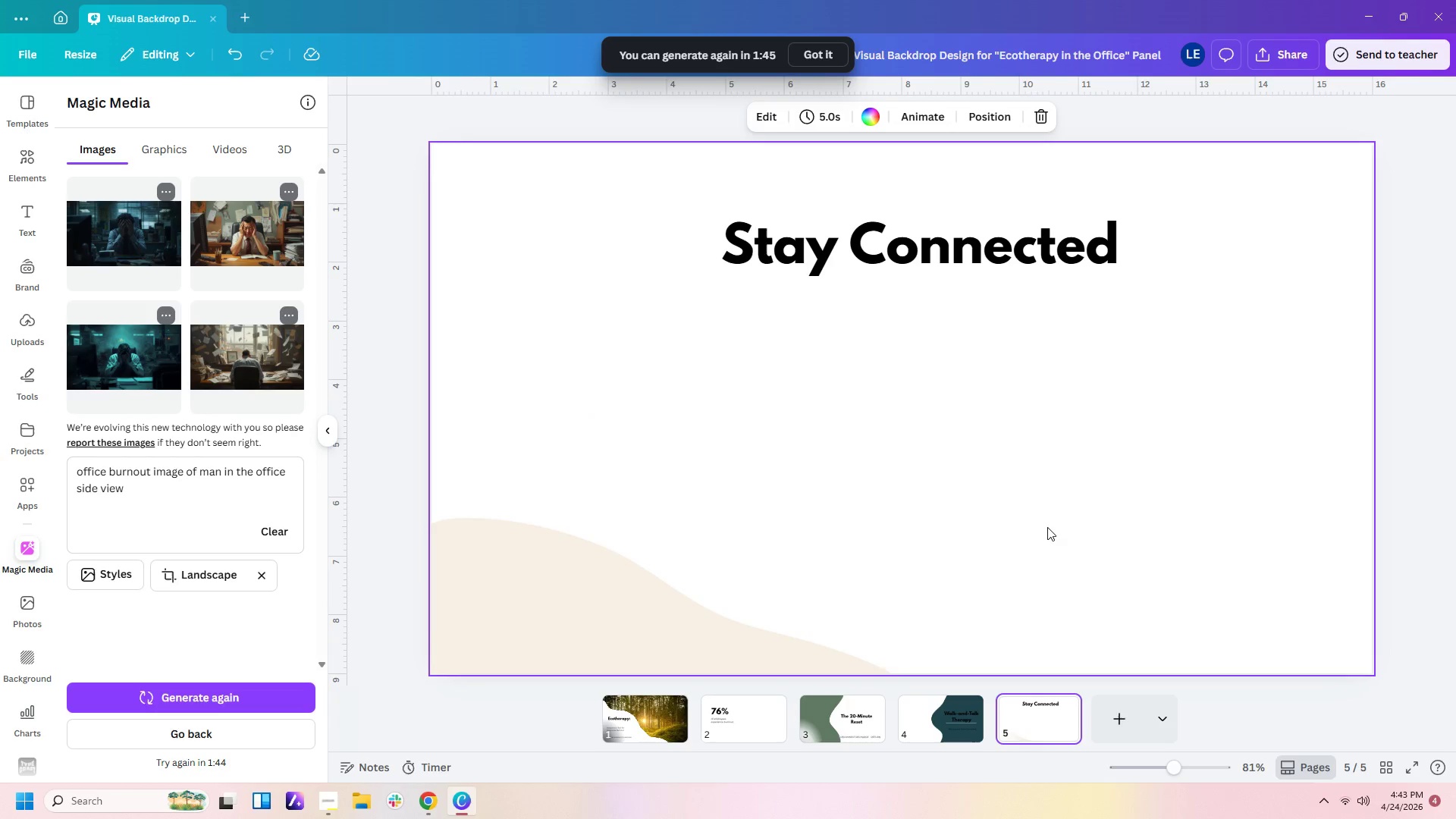 
left_click([1047, 527])
 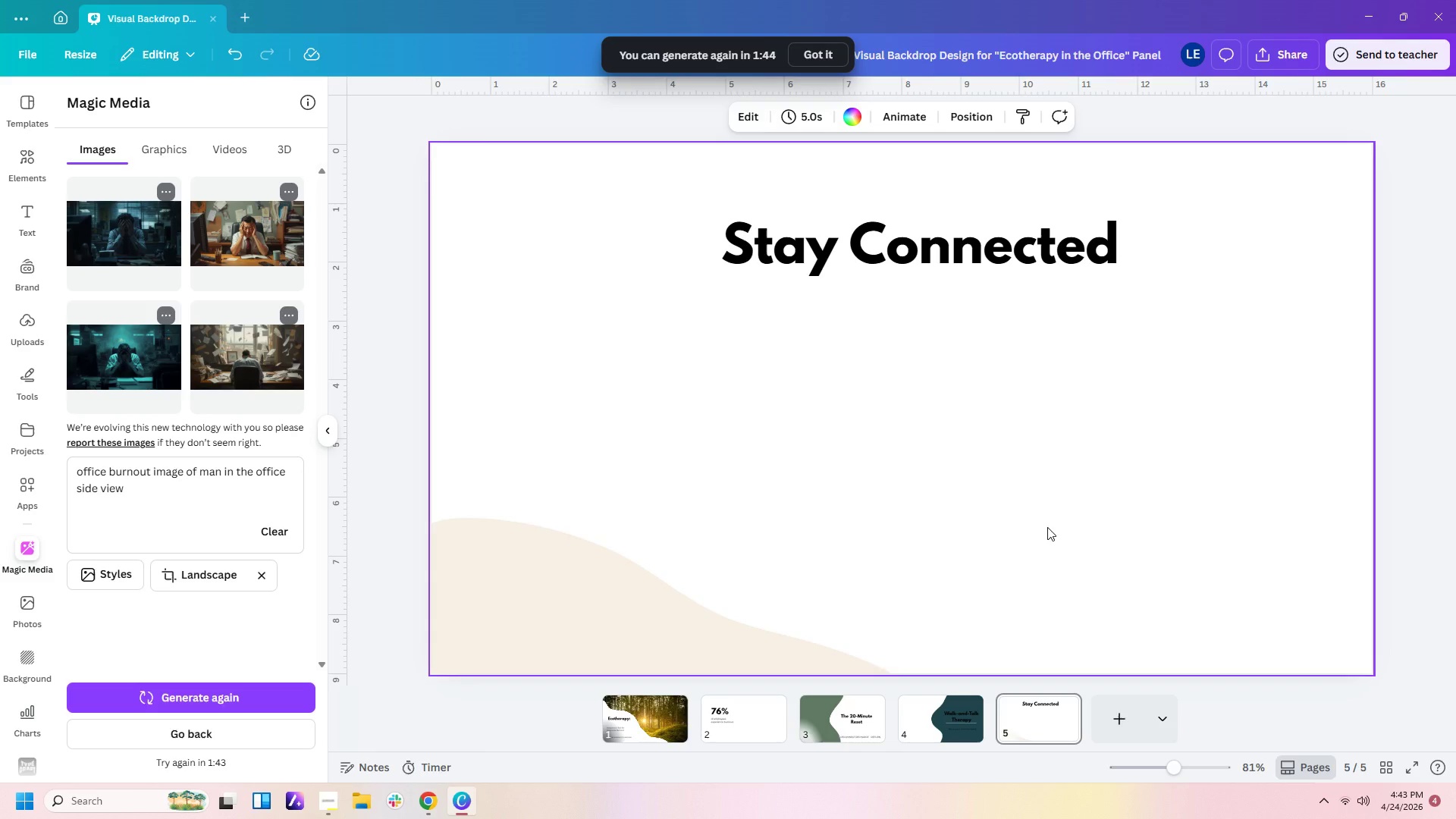 
key(Control+V)
 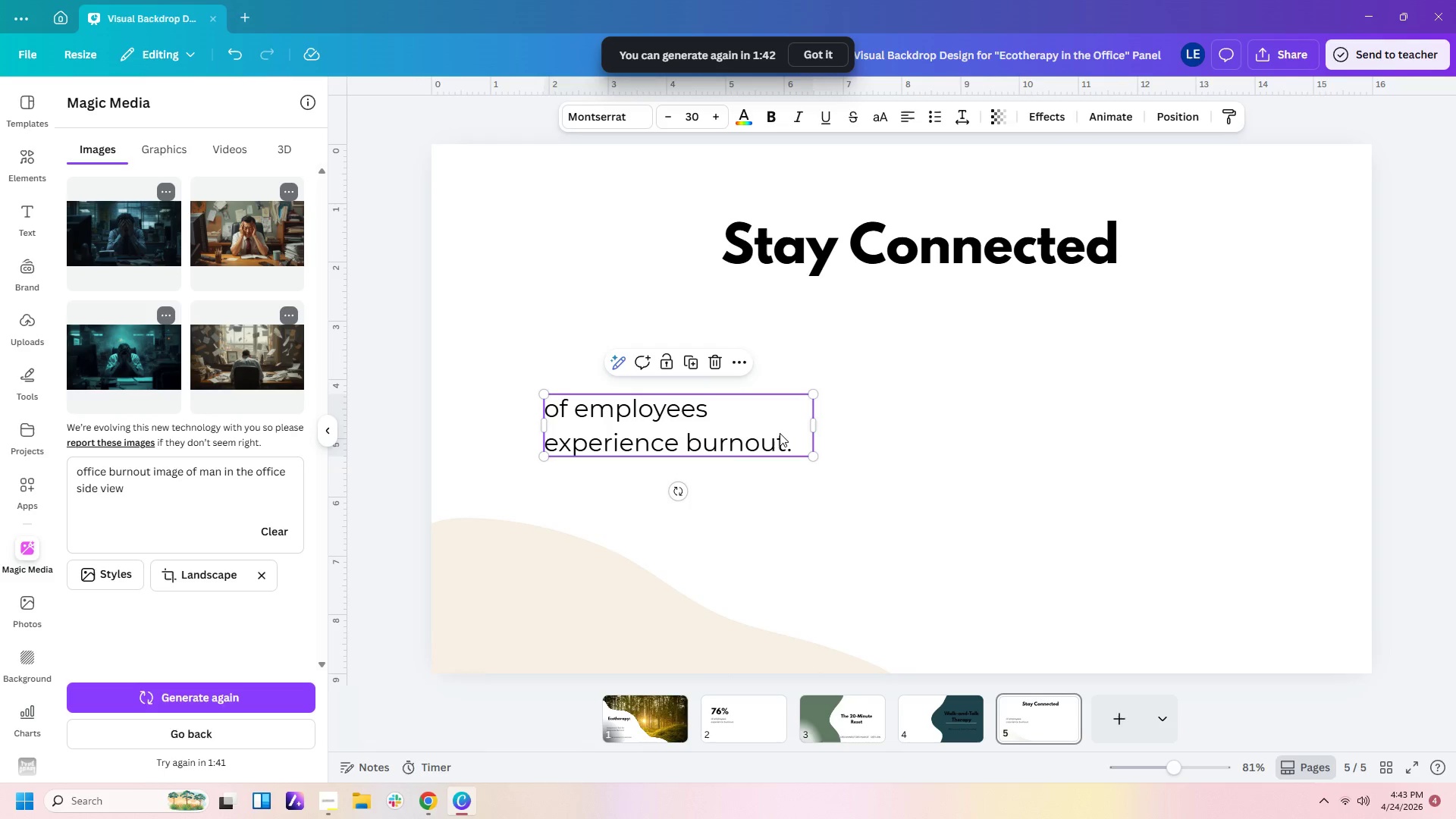 
left_click_drag(start_coordinate=[775, 428], to_coordinate=[1003, 500])
 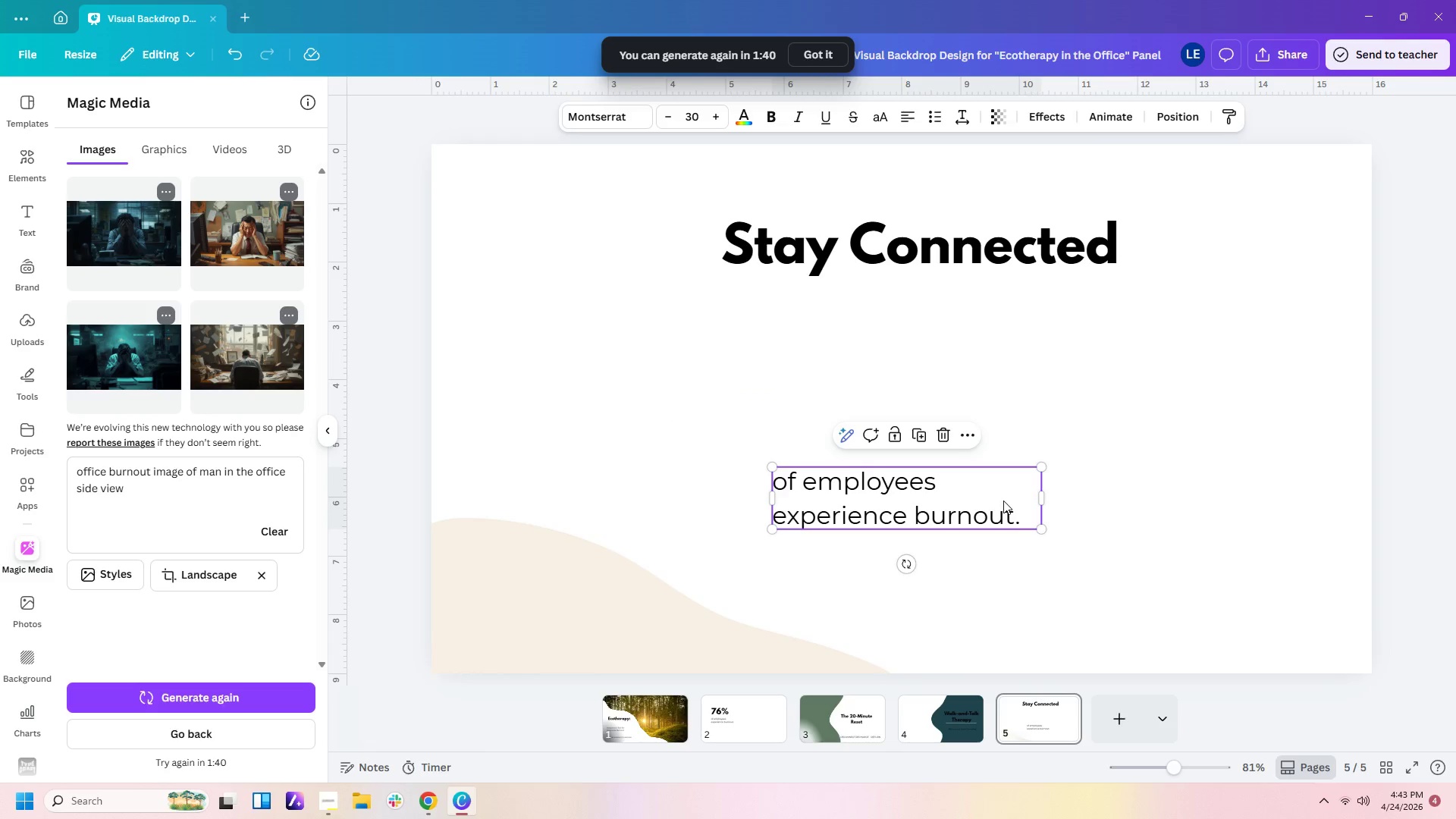 
double_click([1003, 500])
 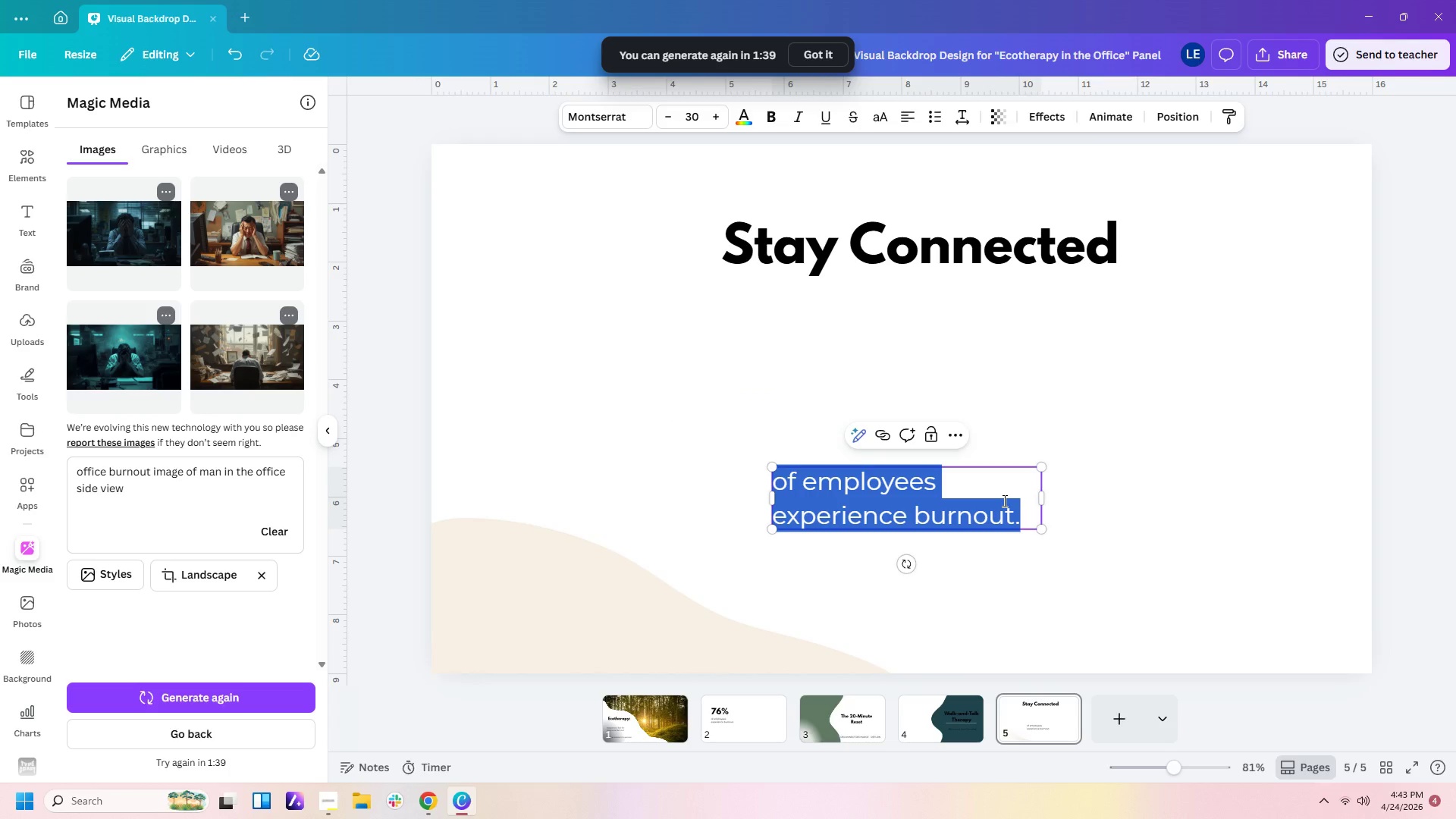 
type(mossand,arrow)
key(Backspace)
key(Backspace)
key(Backspace)
key(Backspace)
key(Backspace)
key(Backspace)
type(marrow)
 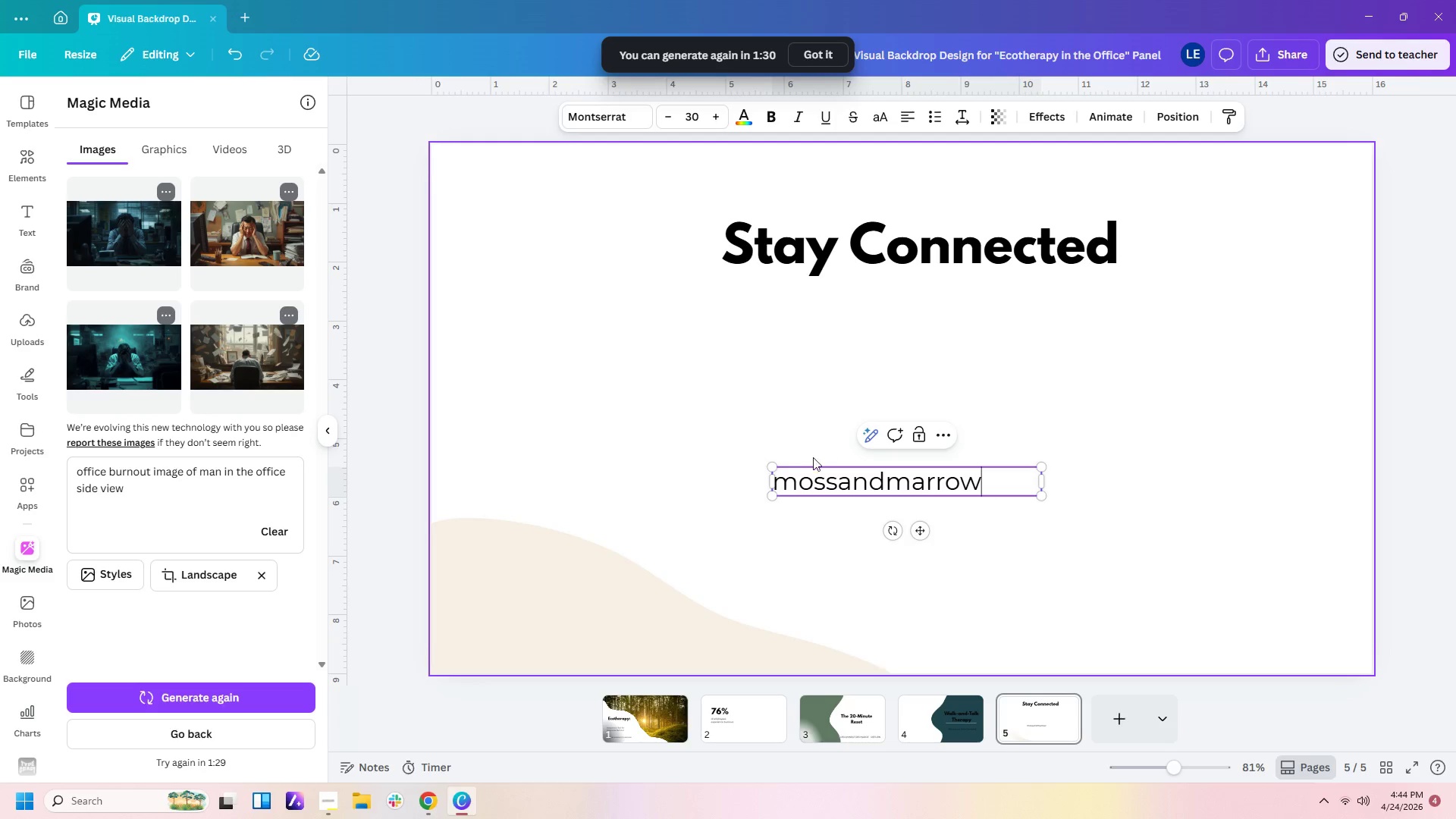 
left_click([787, 477])
 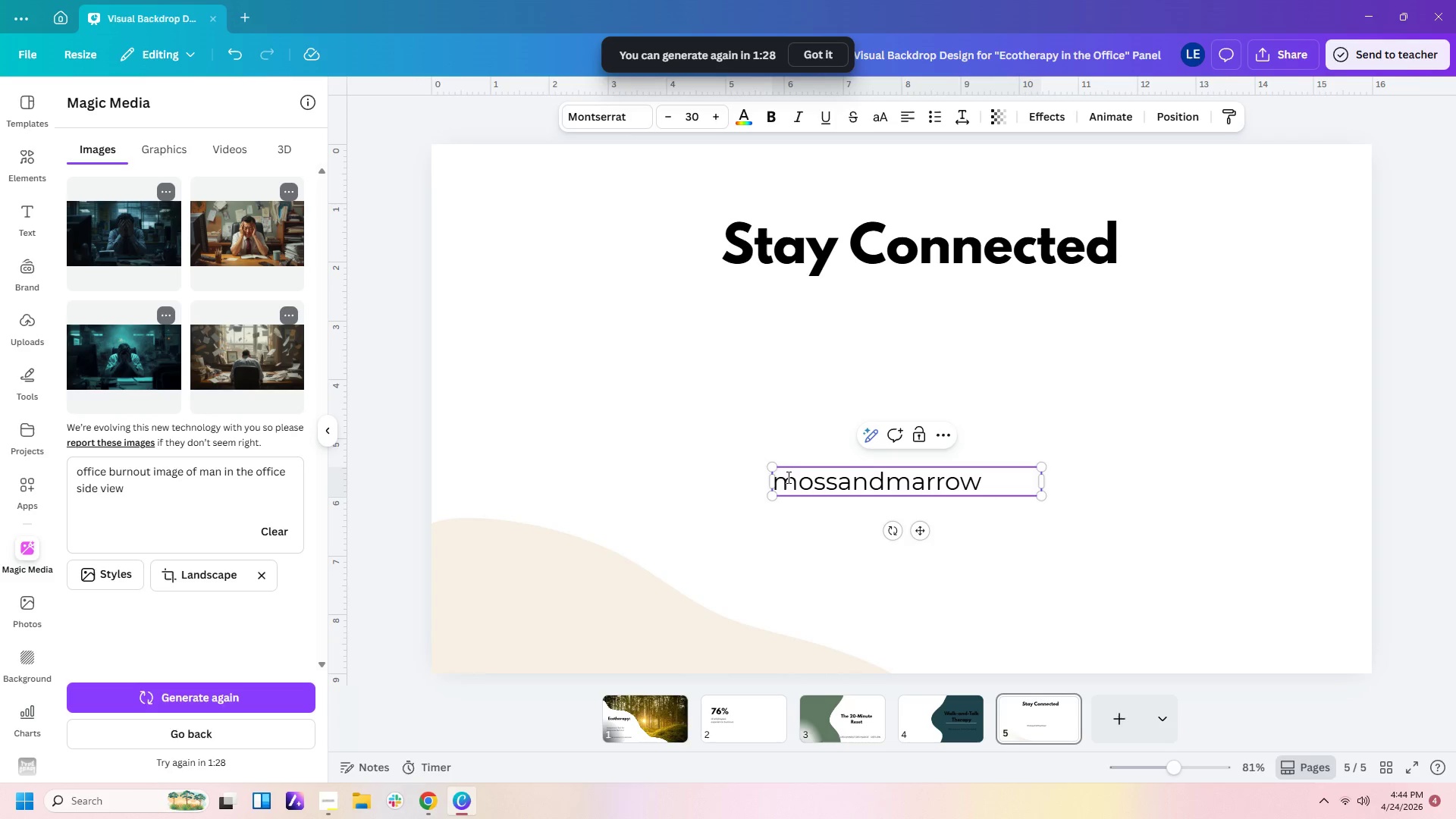 
key(ArrowLeft)
 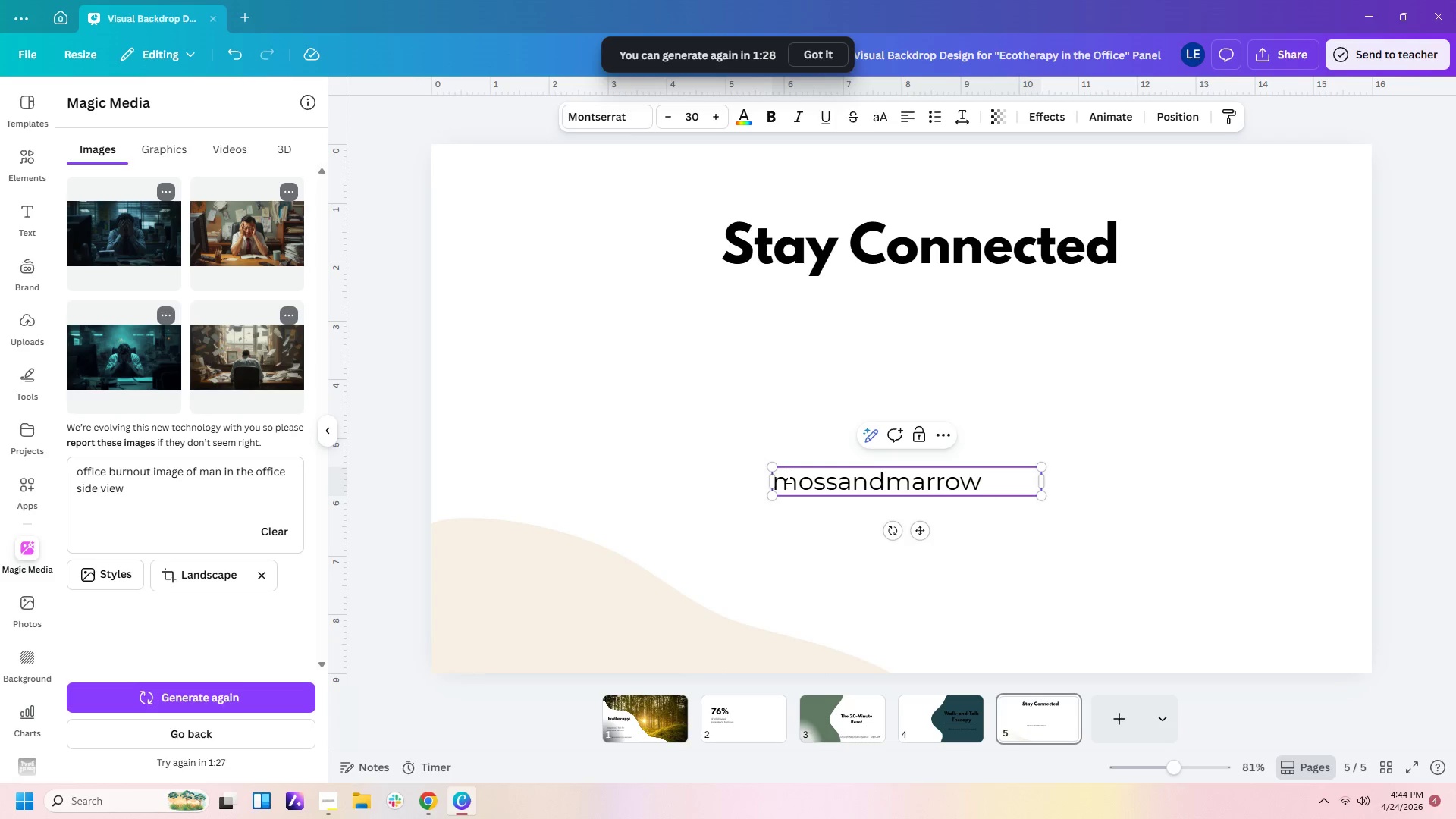 
key(Shift+2)
 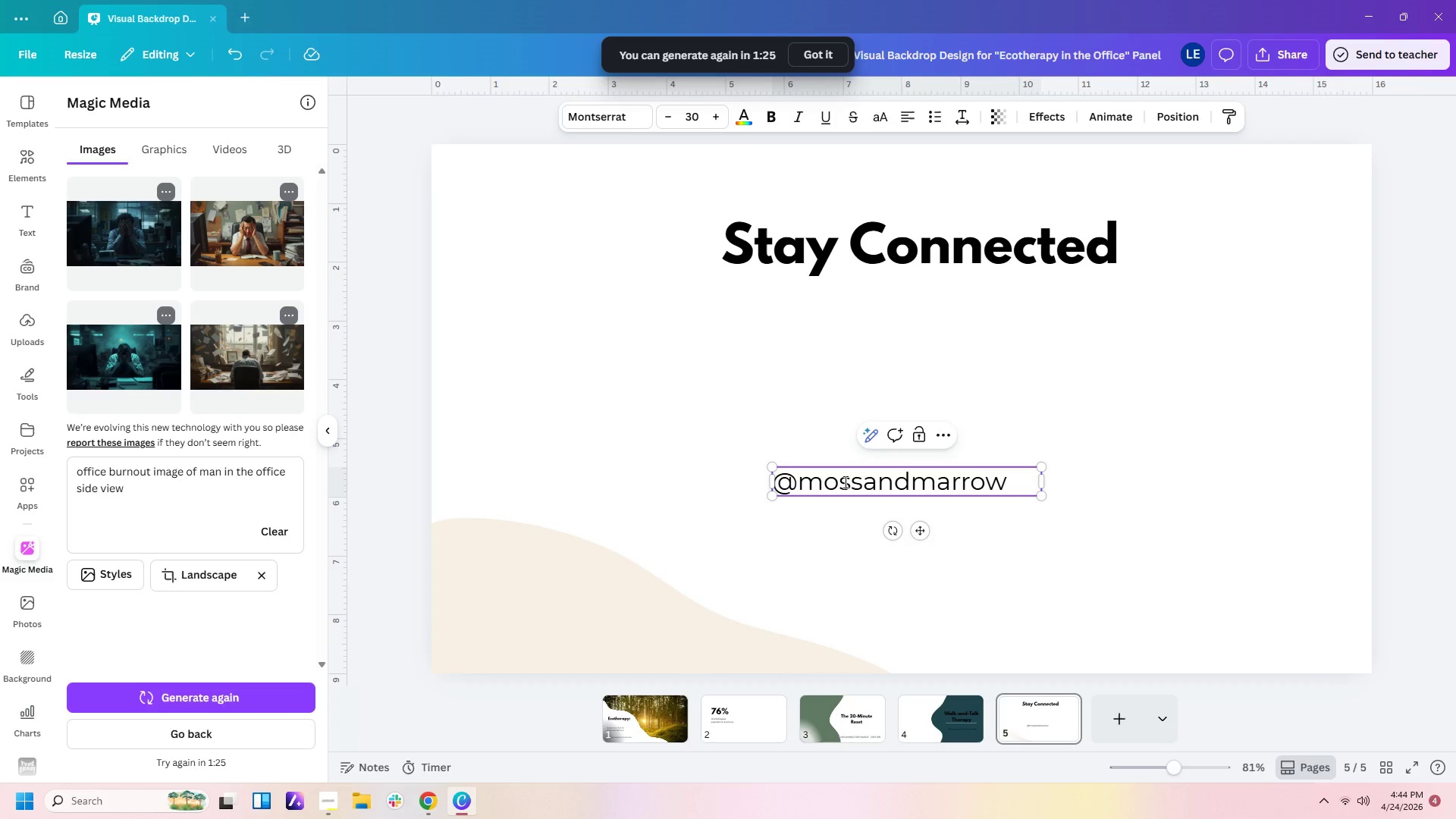 
left_click([1084, 565])
 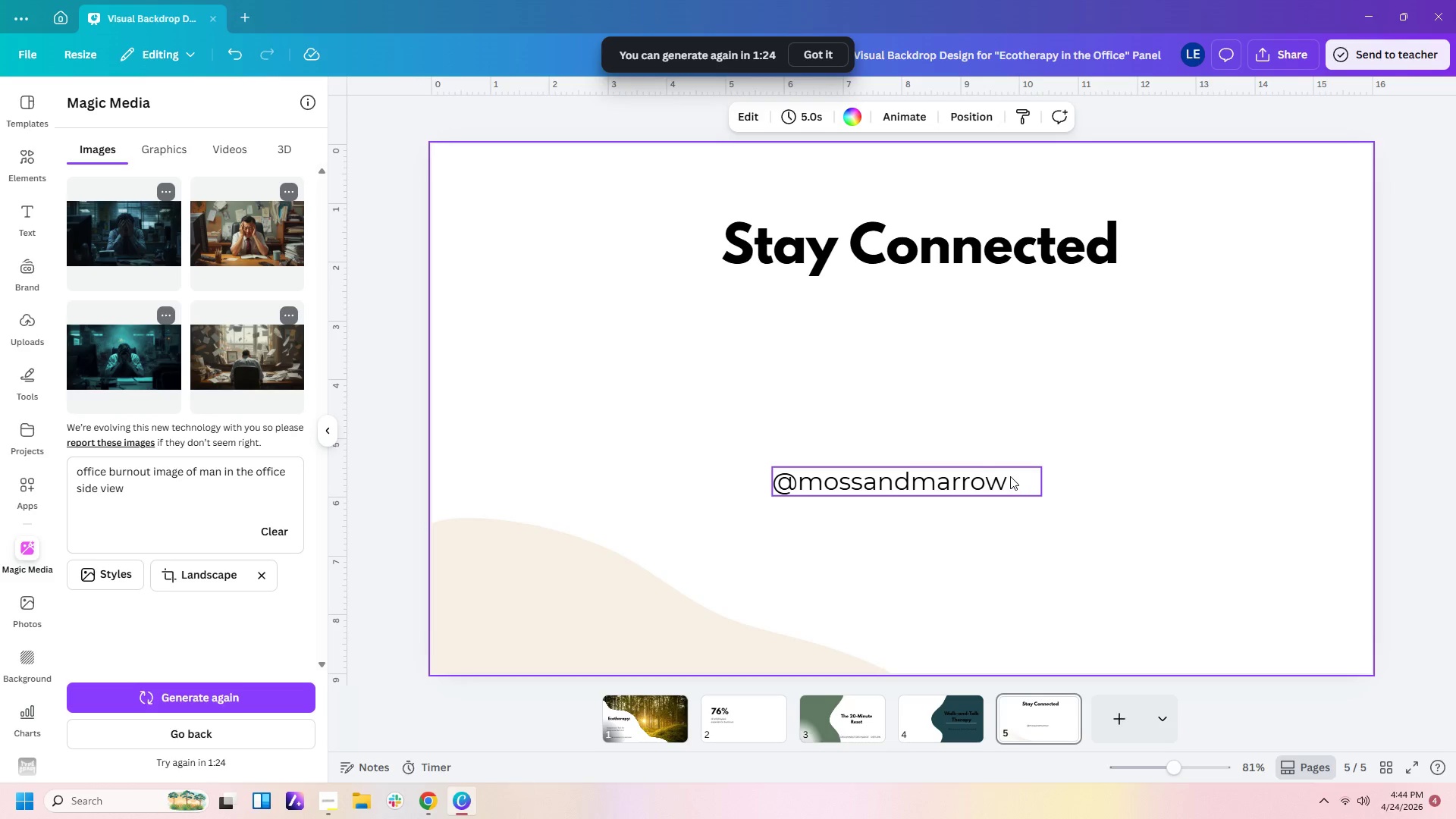 
left_click_drag(start_coordinate=[1009, 477], to_coordinate=[1209, 381])
 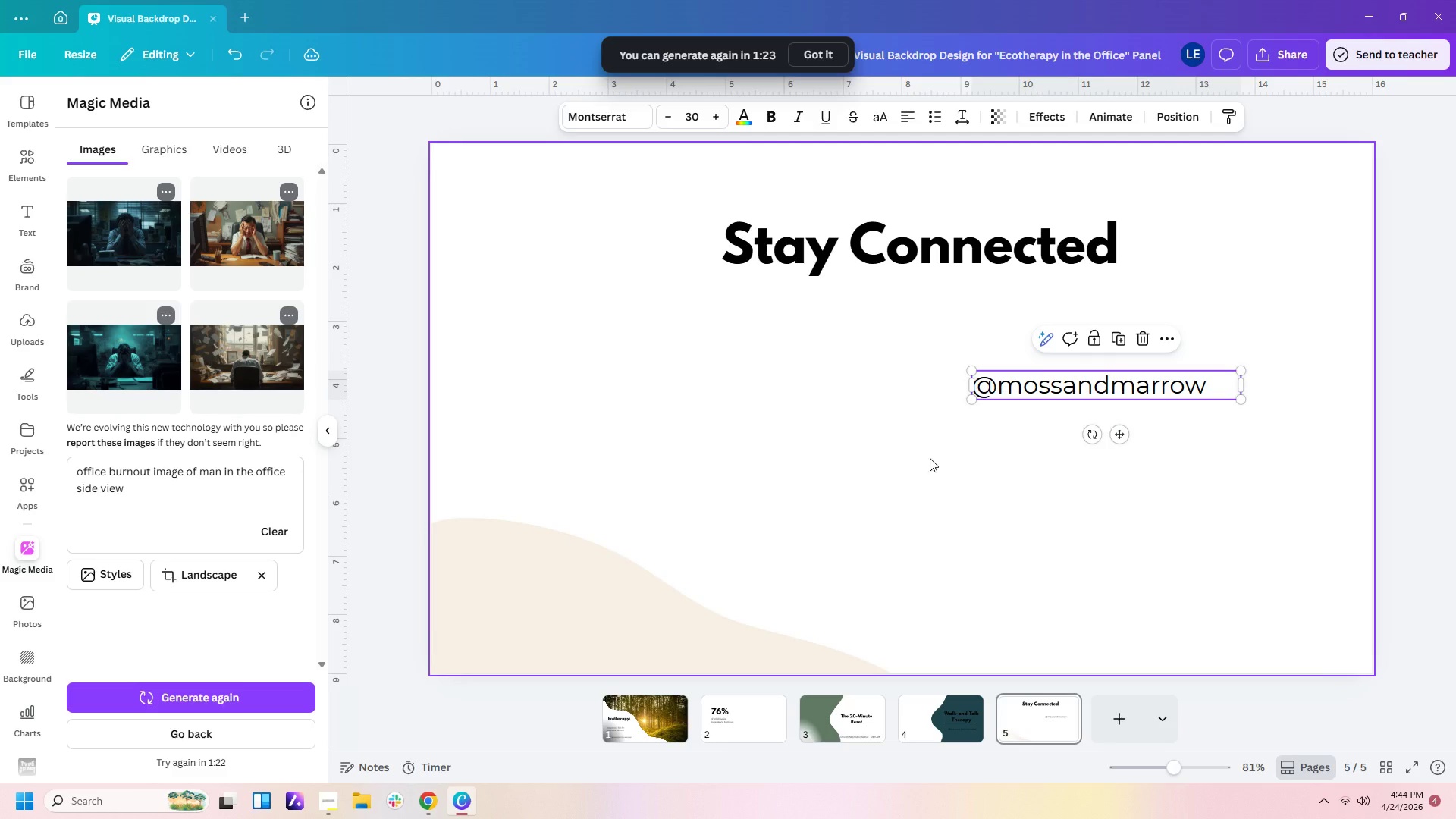 
left_click([919, 463])
 